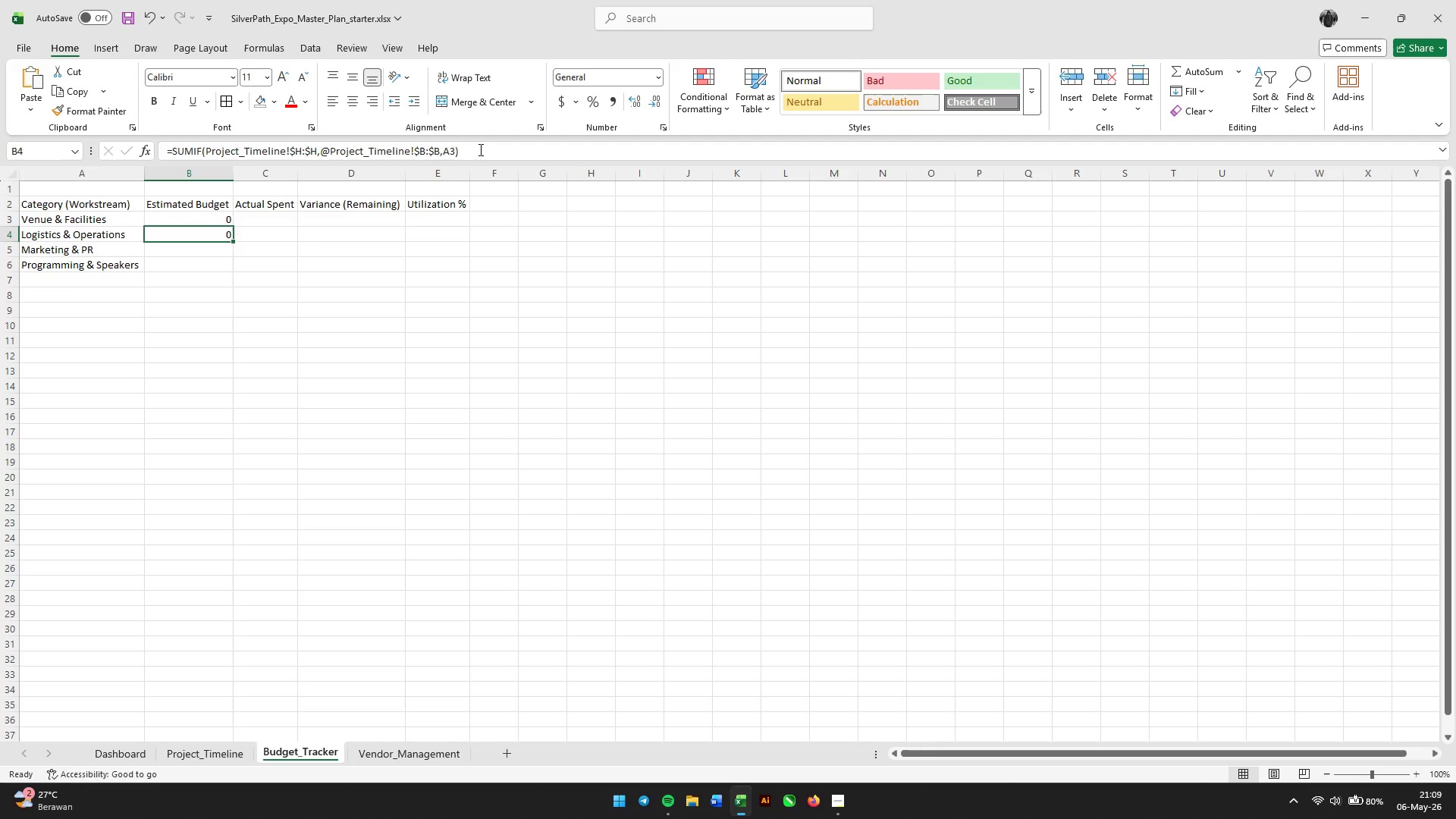 
double_click([481, 150])
 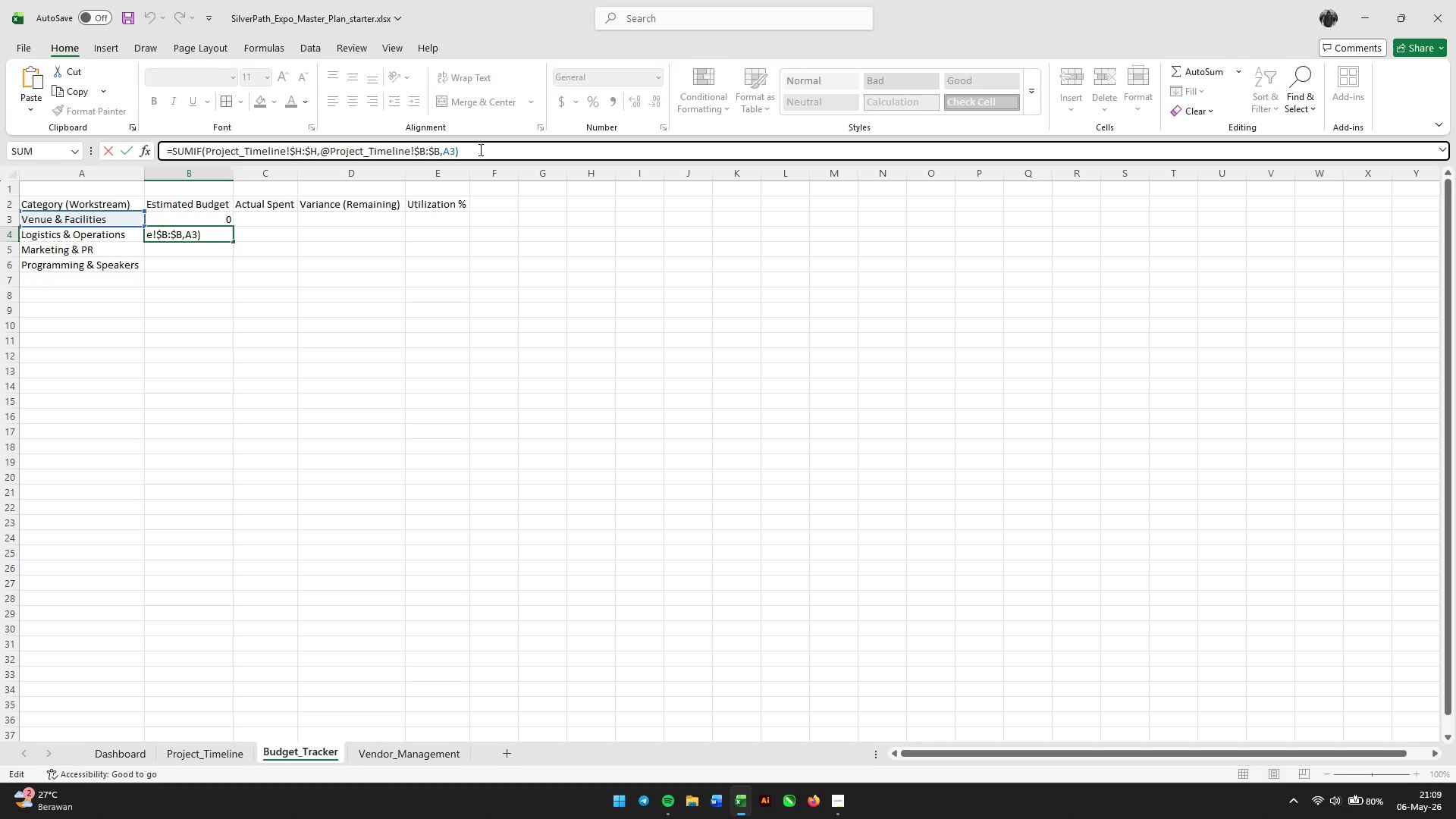 
triple_click([481, 150])
 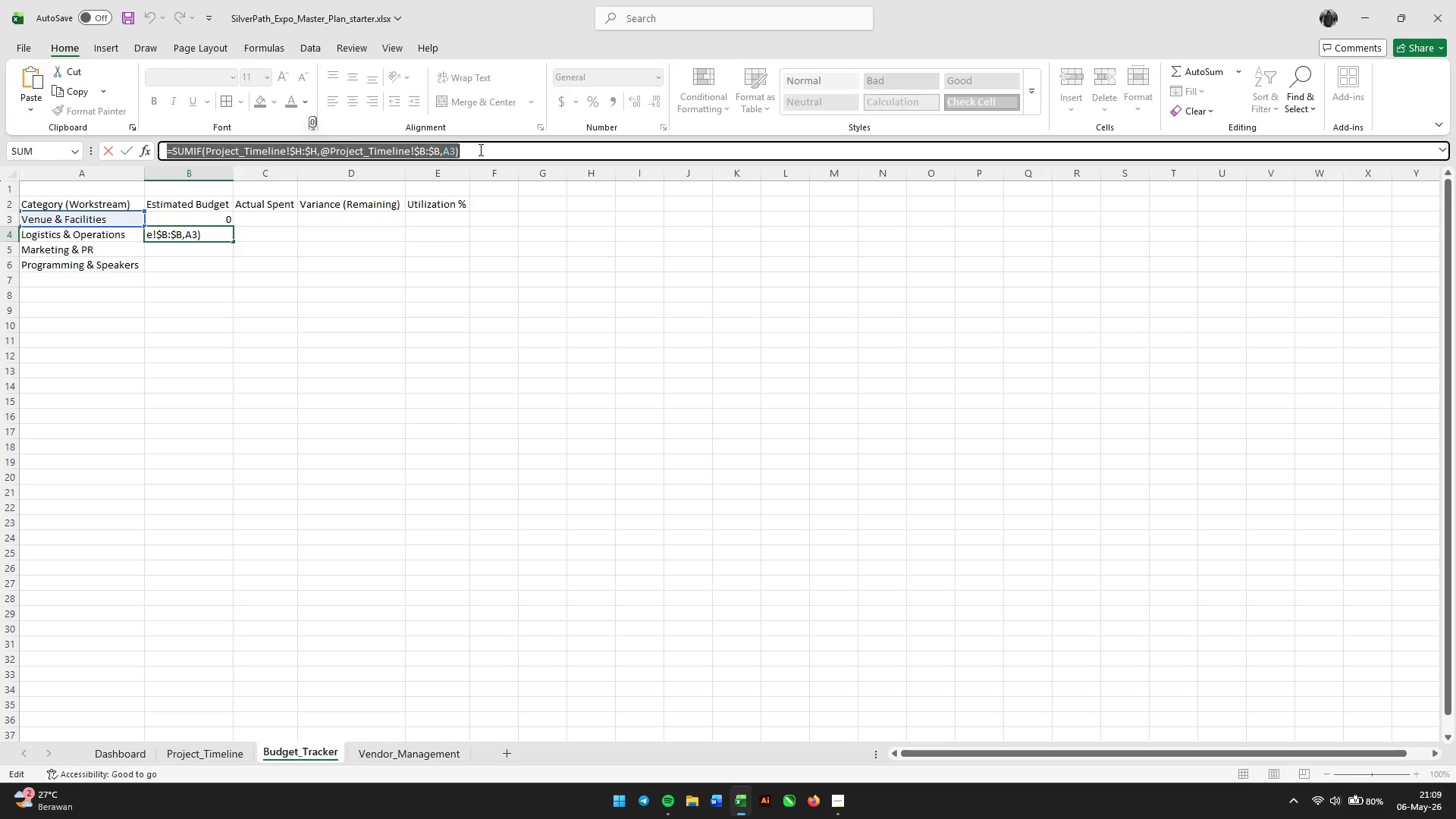 
key(Control+C)
 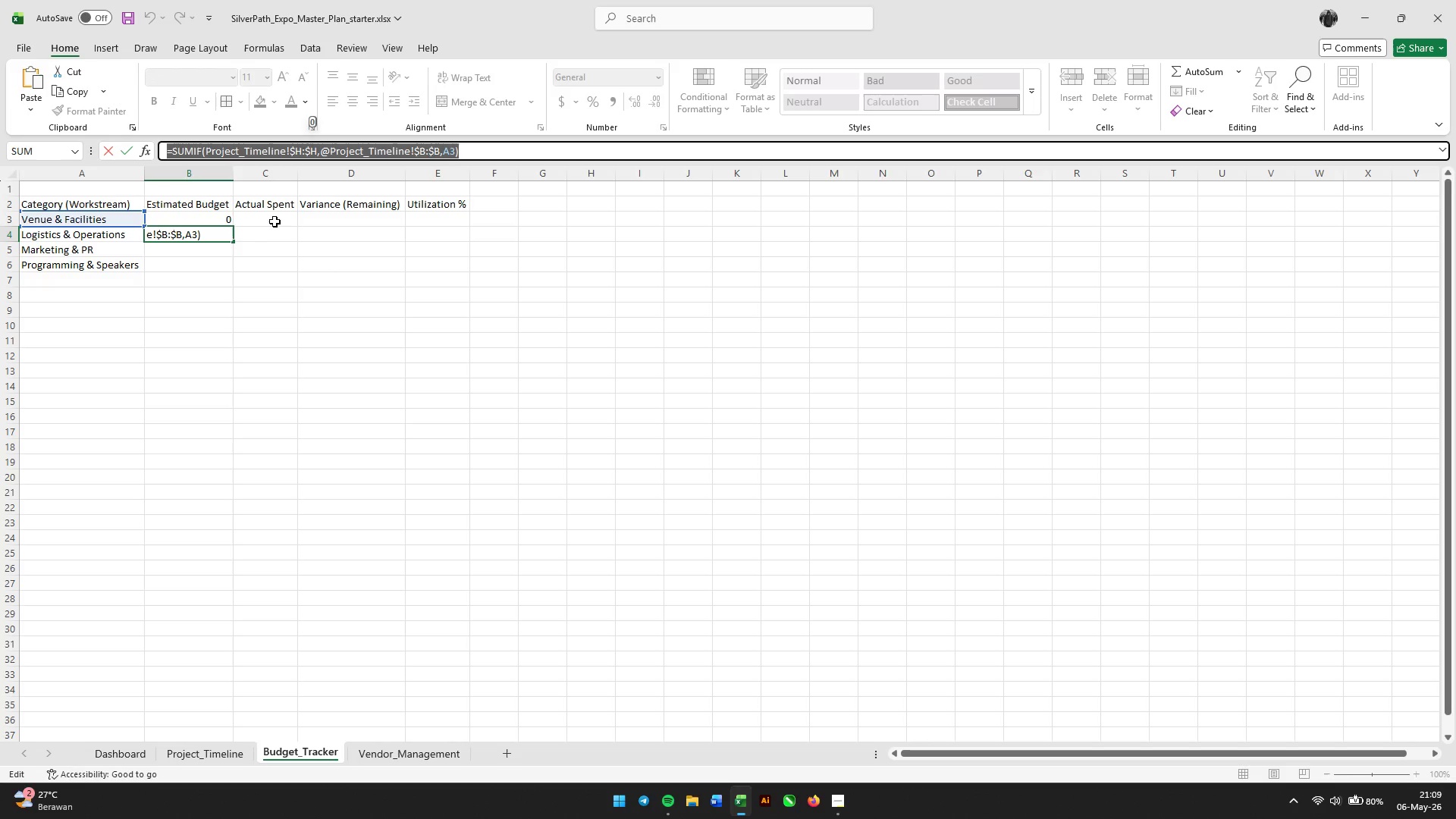 
key(Backquote)
 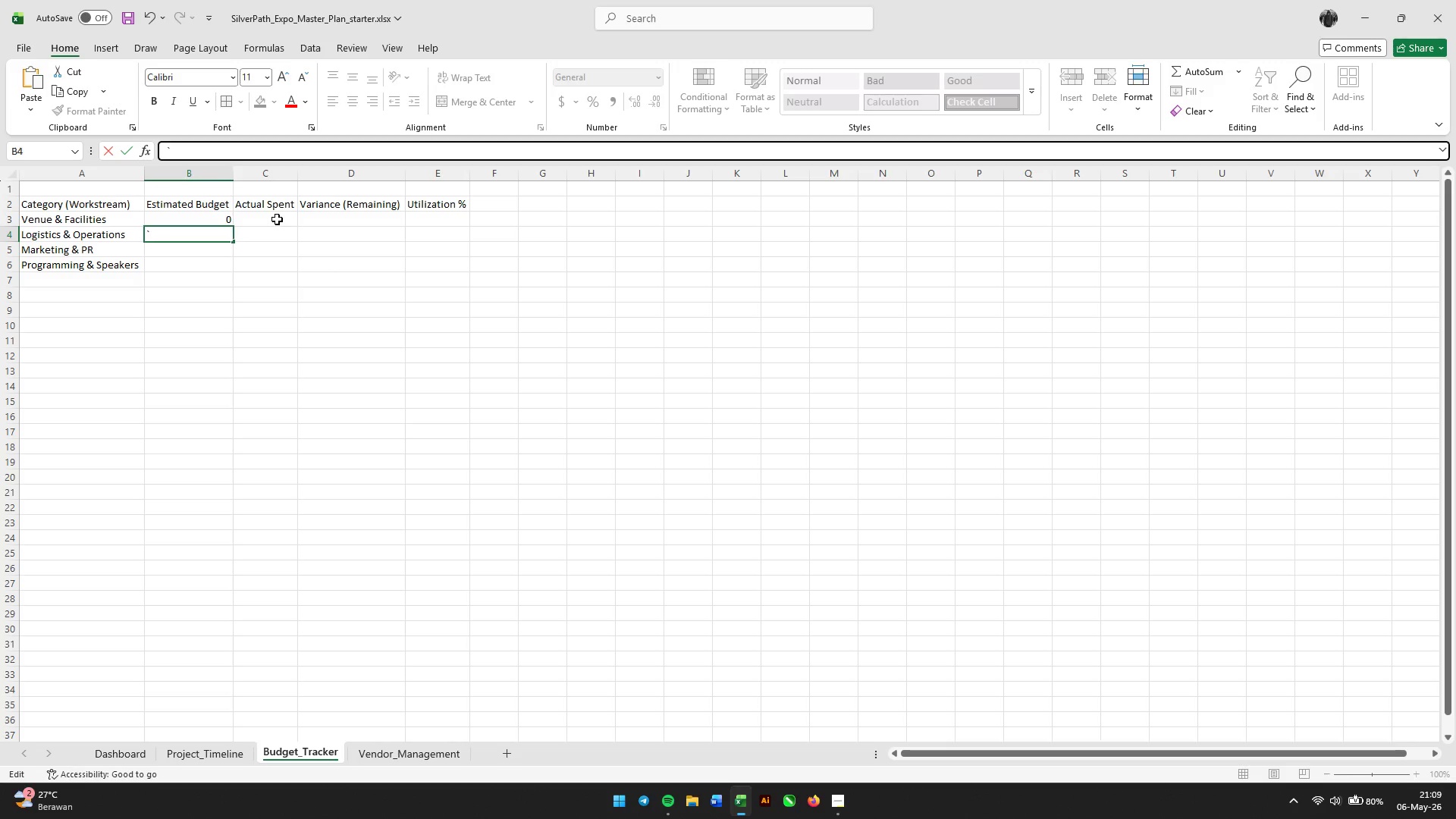 
left_click([277, 219])
 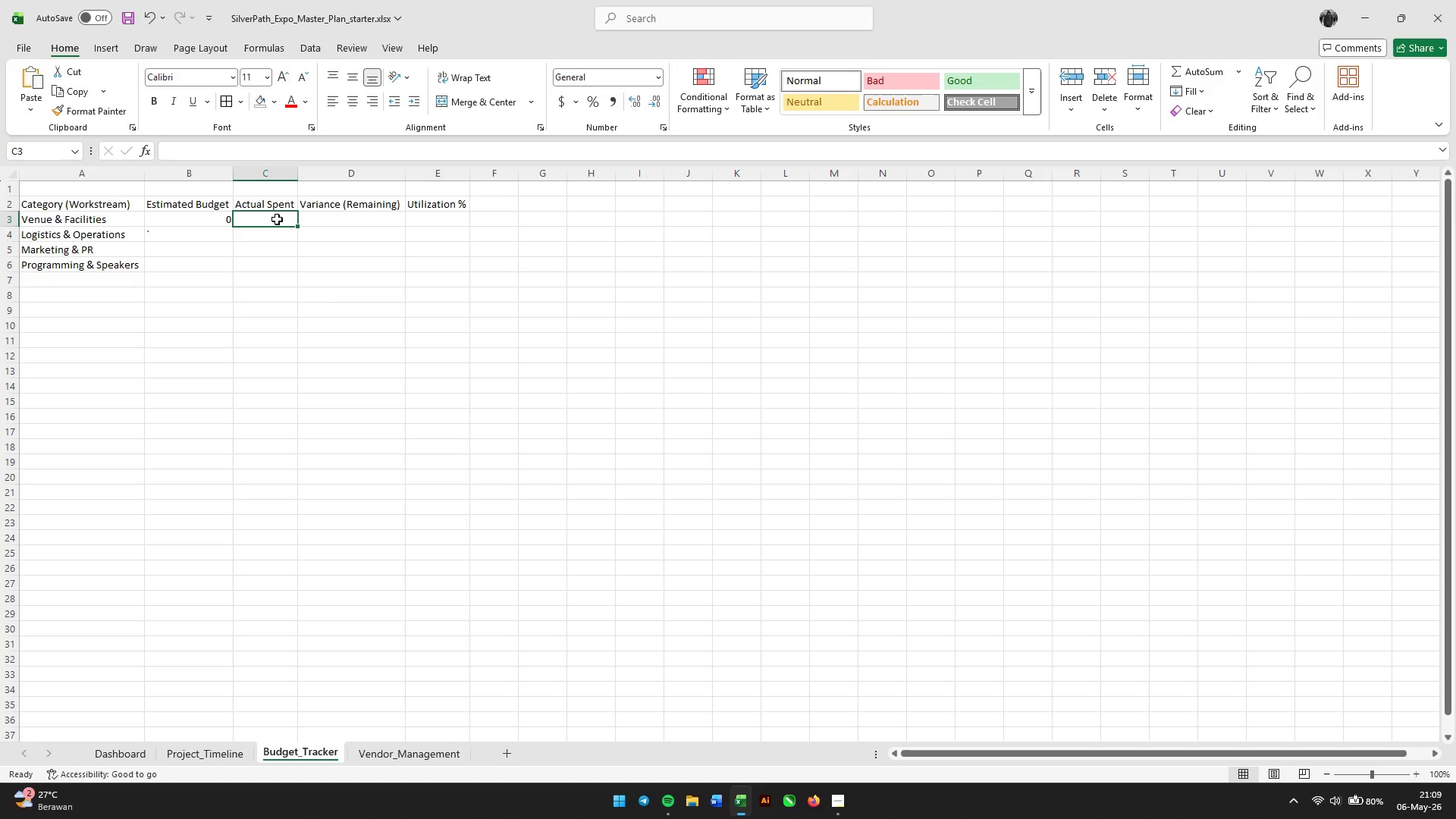 
left_click([277, 219])
 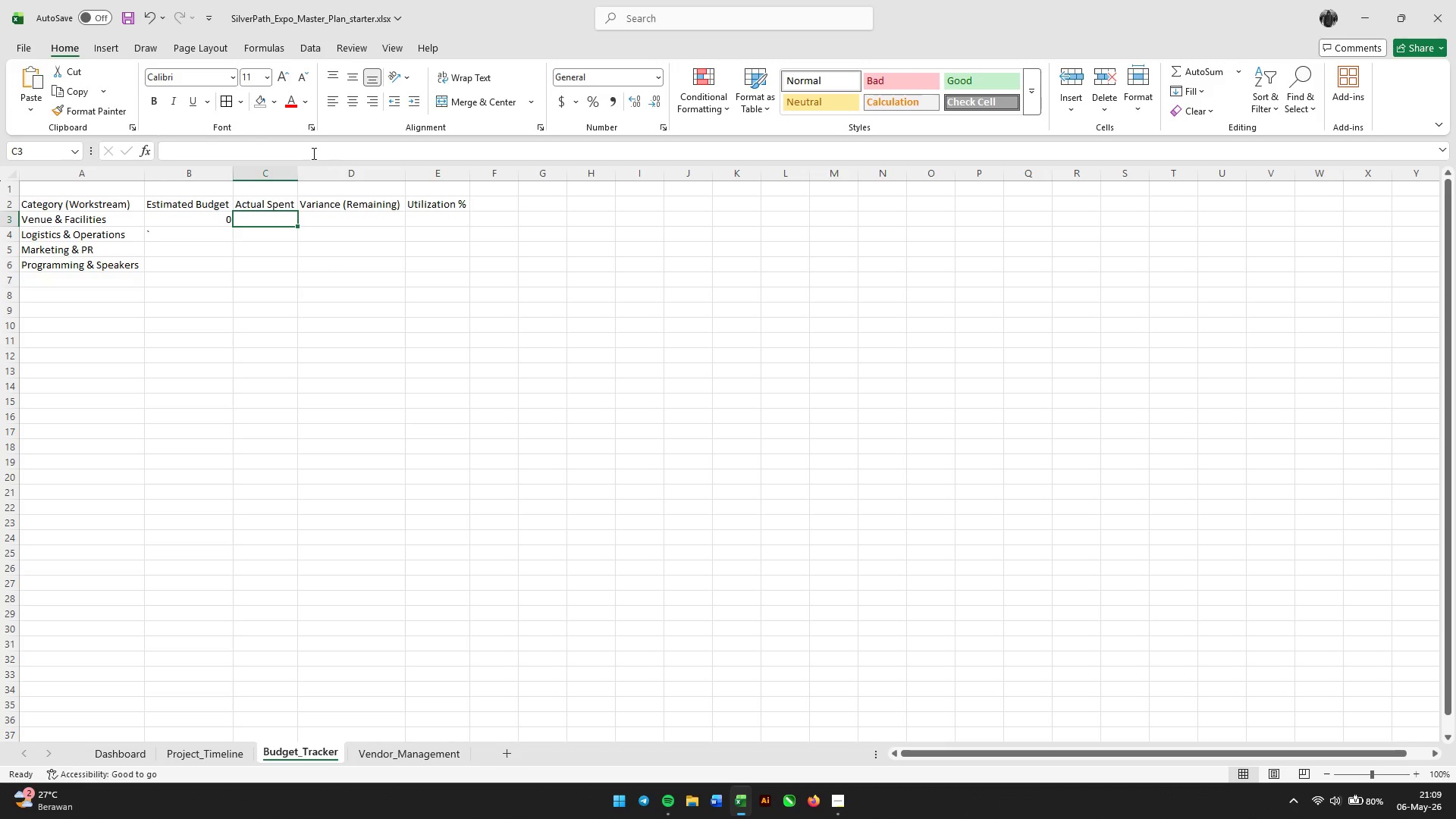 
left_click([310, 152])
 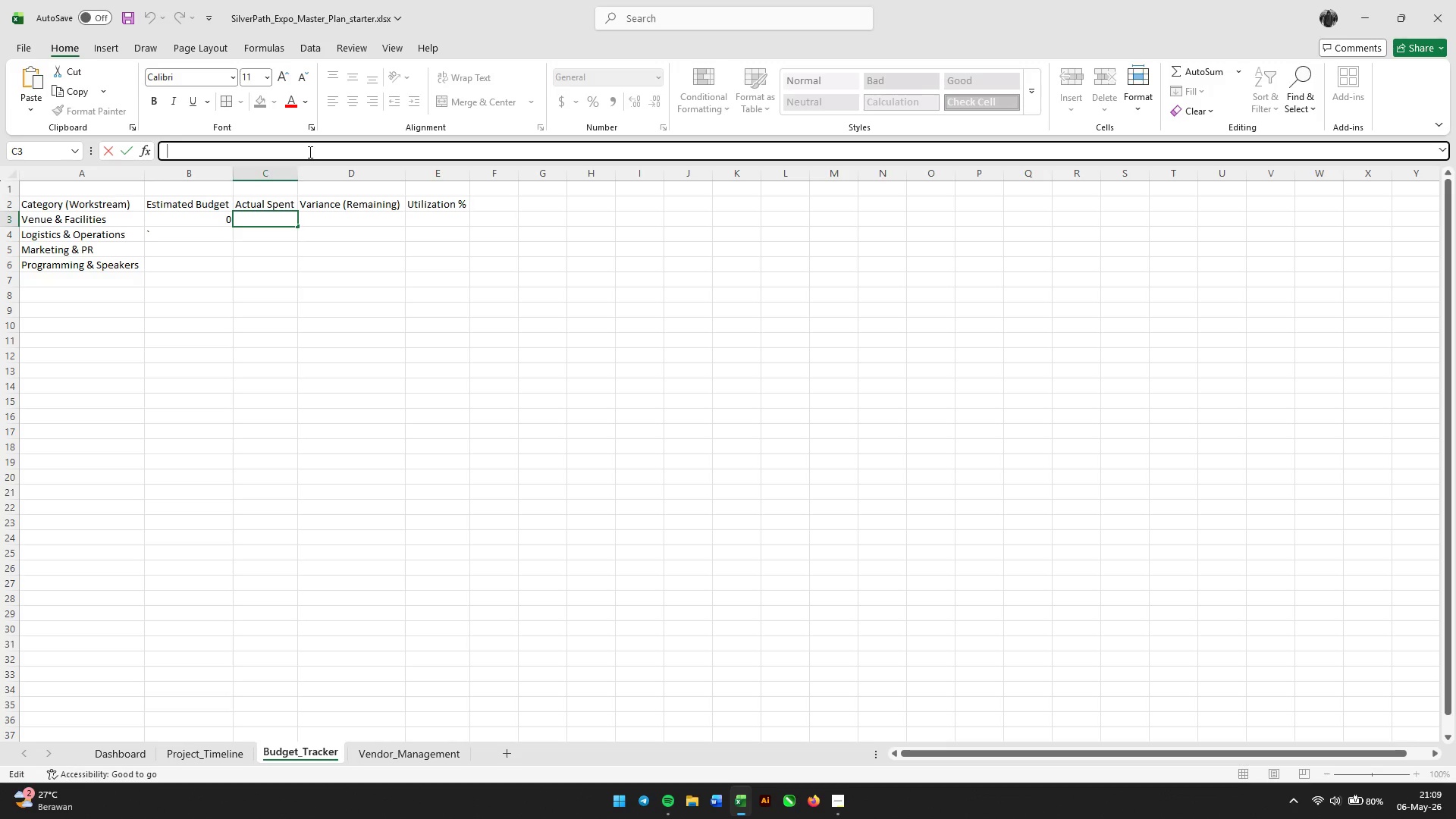 
key(Control+V)
 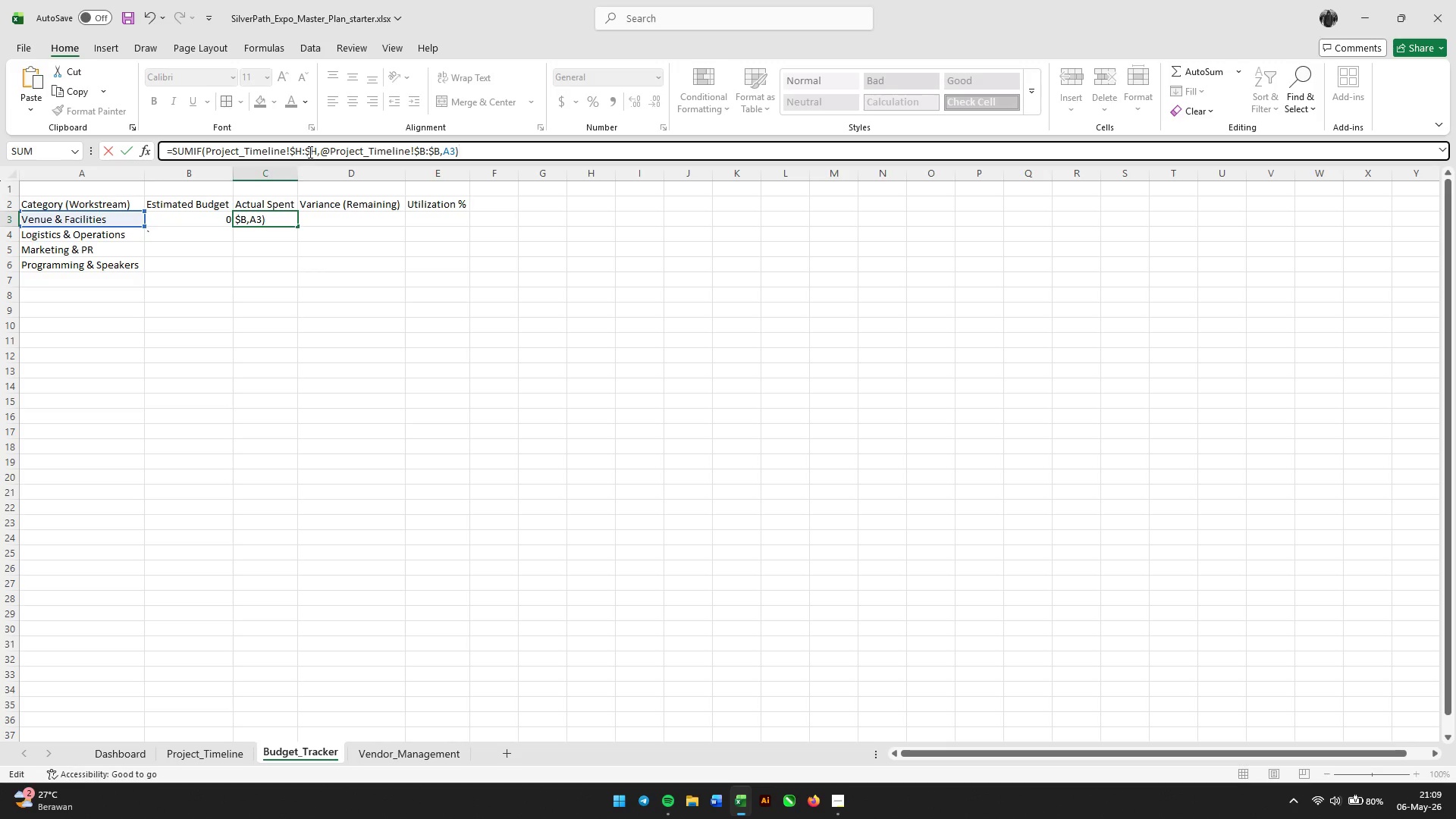 
key(Enter)
 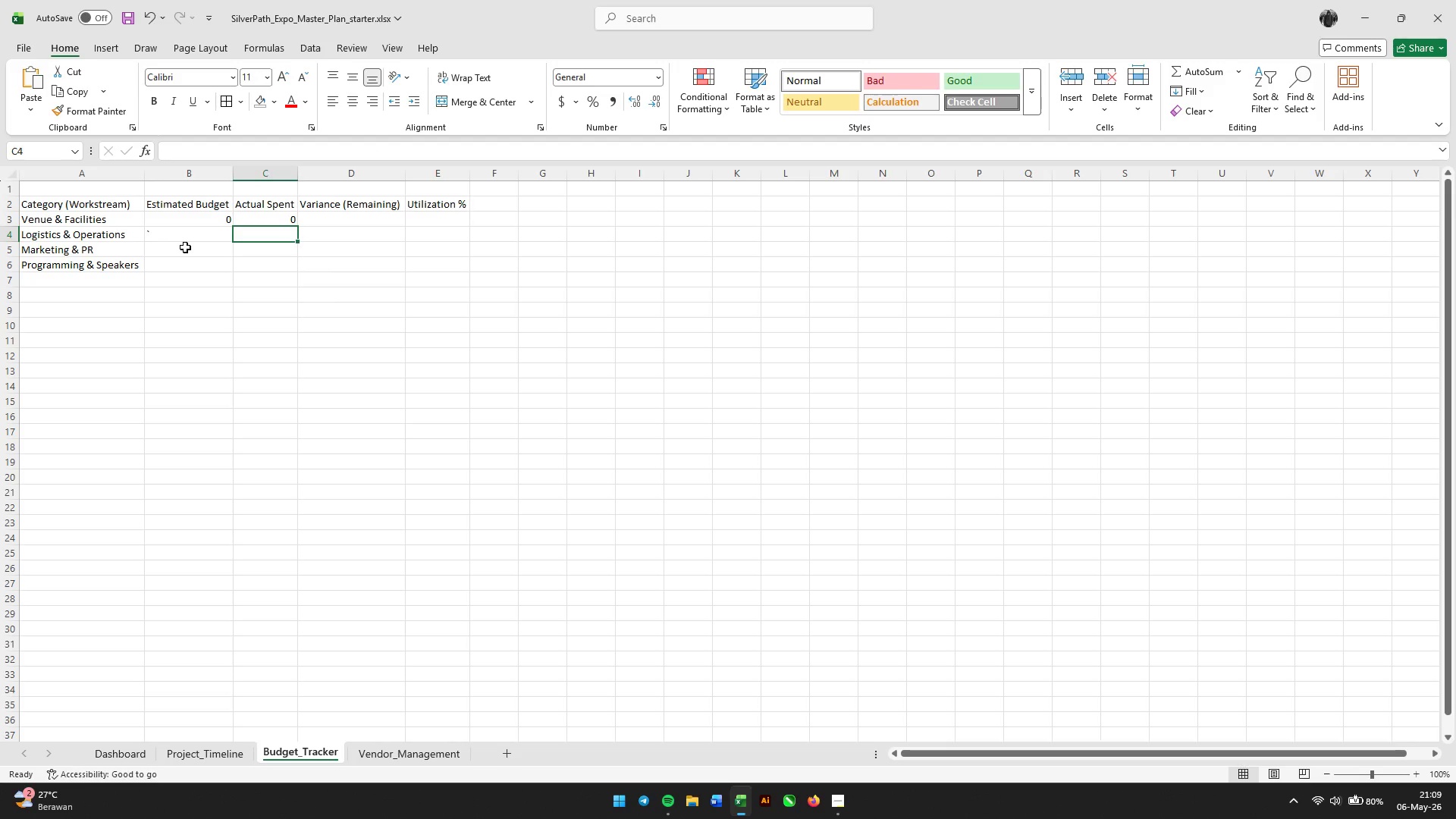 
left_click([179, 237])
 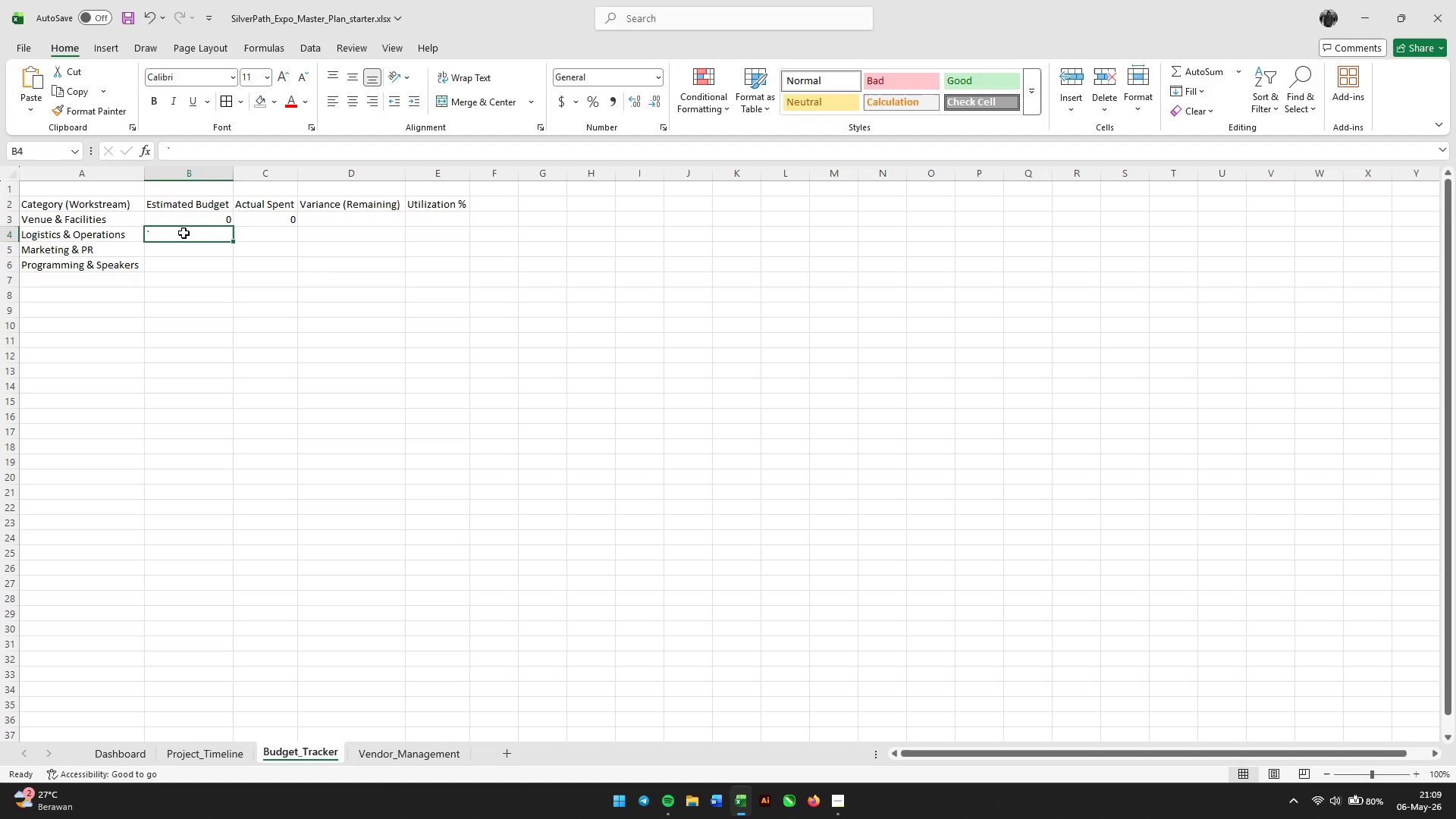 
key(Backspace)
 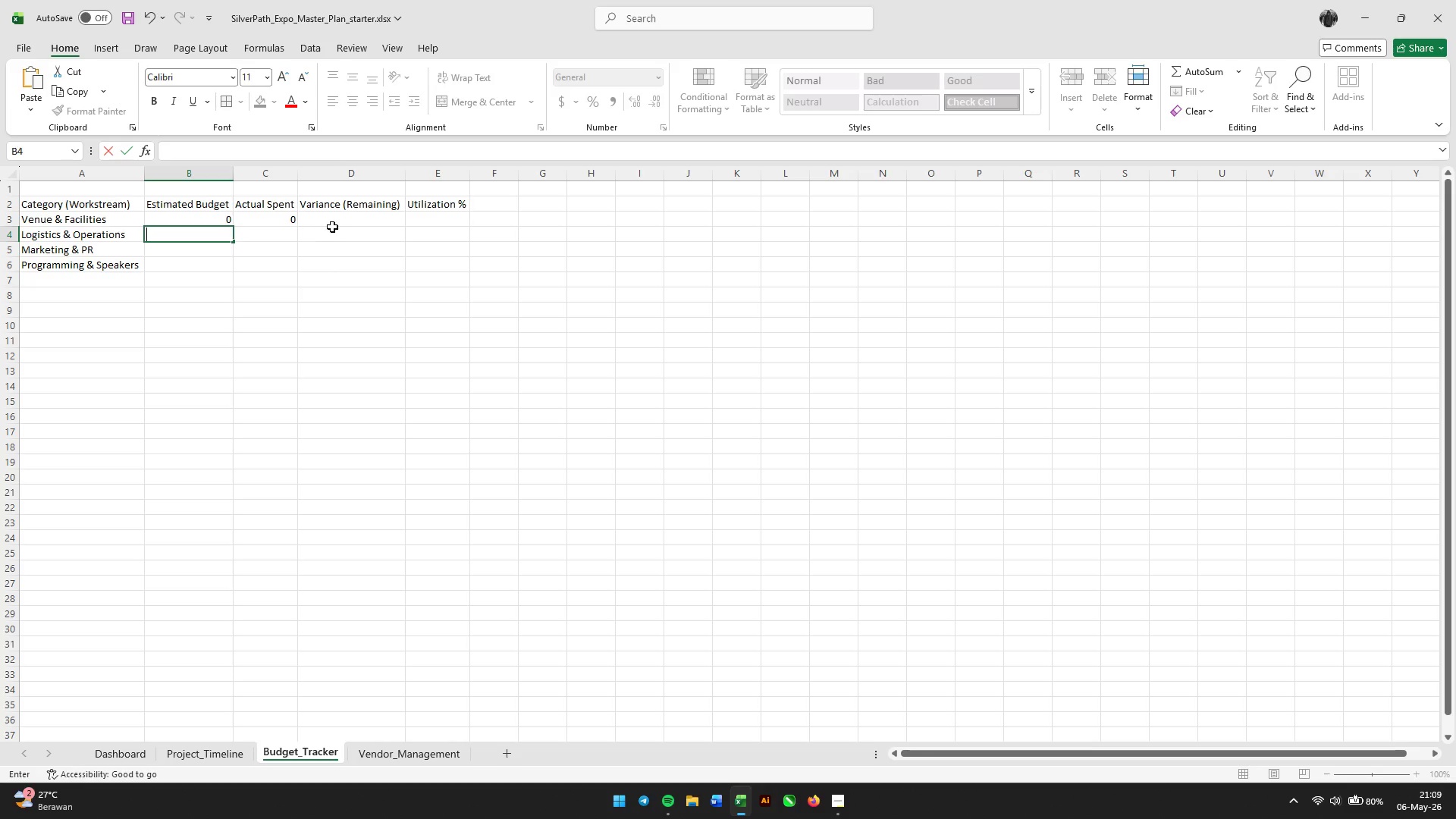 
left_click([346, 216])
 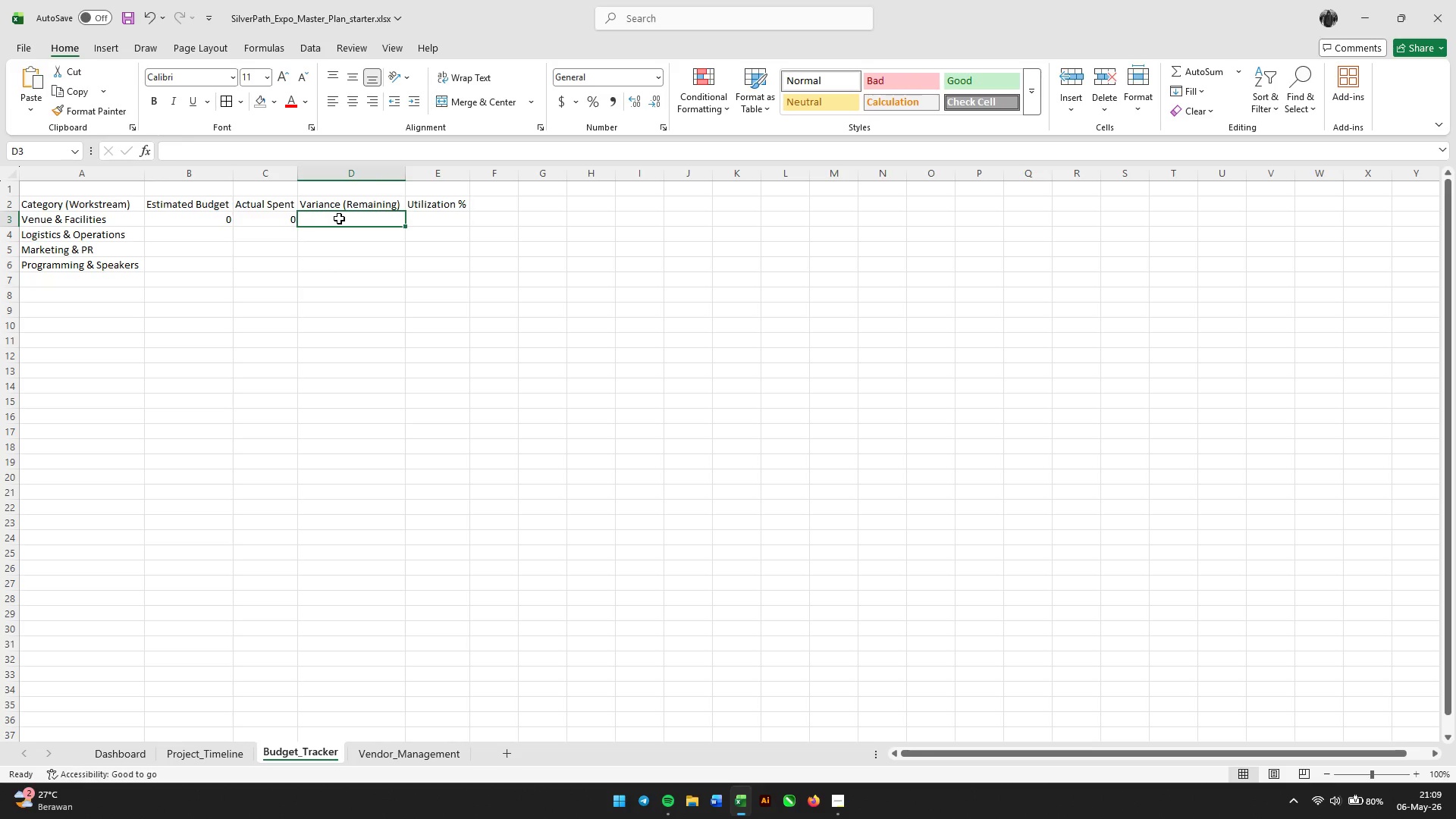 
wait(7.77)
 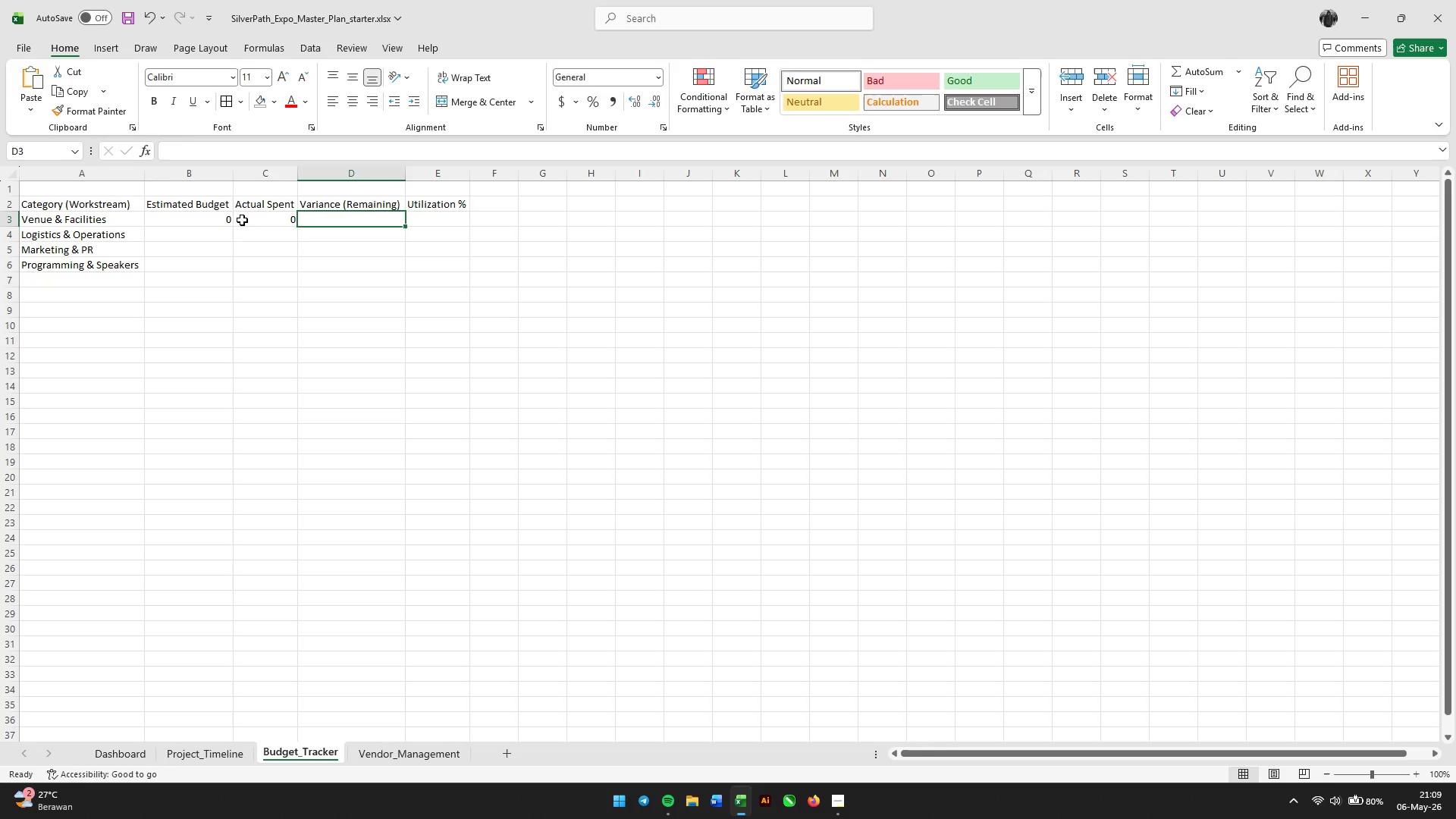 
key(Equal)
 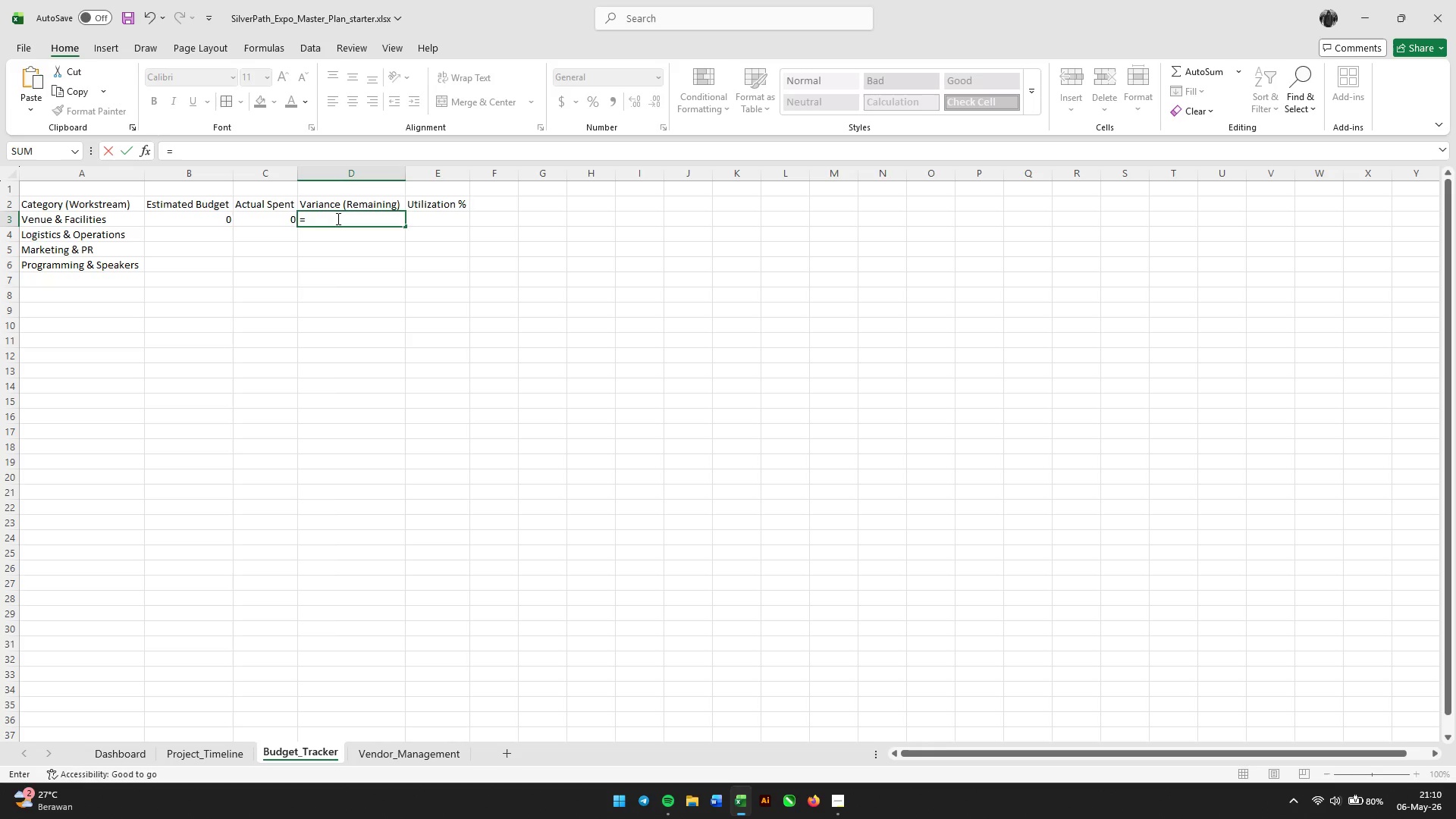 
key(ArrowLeft)
 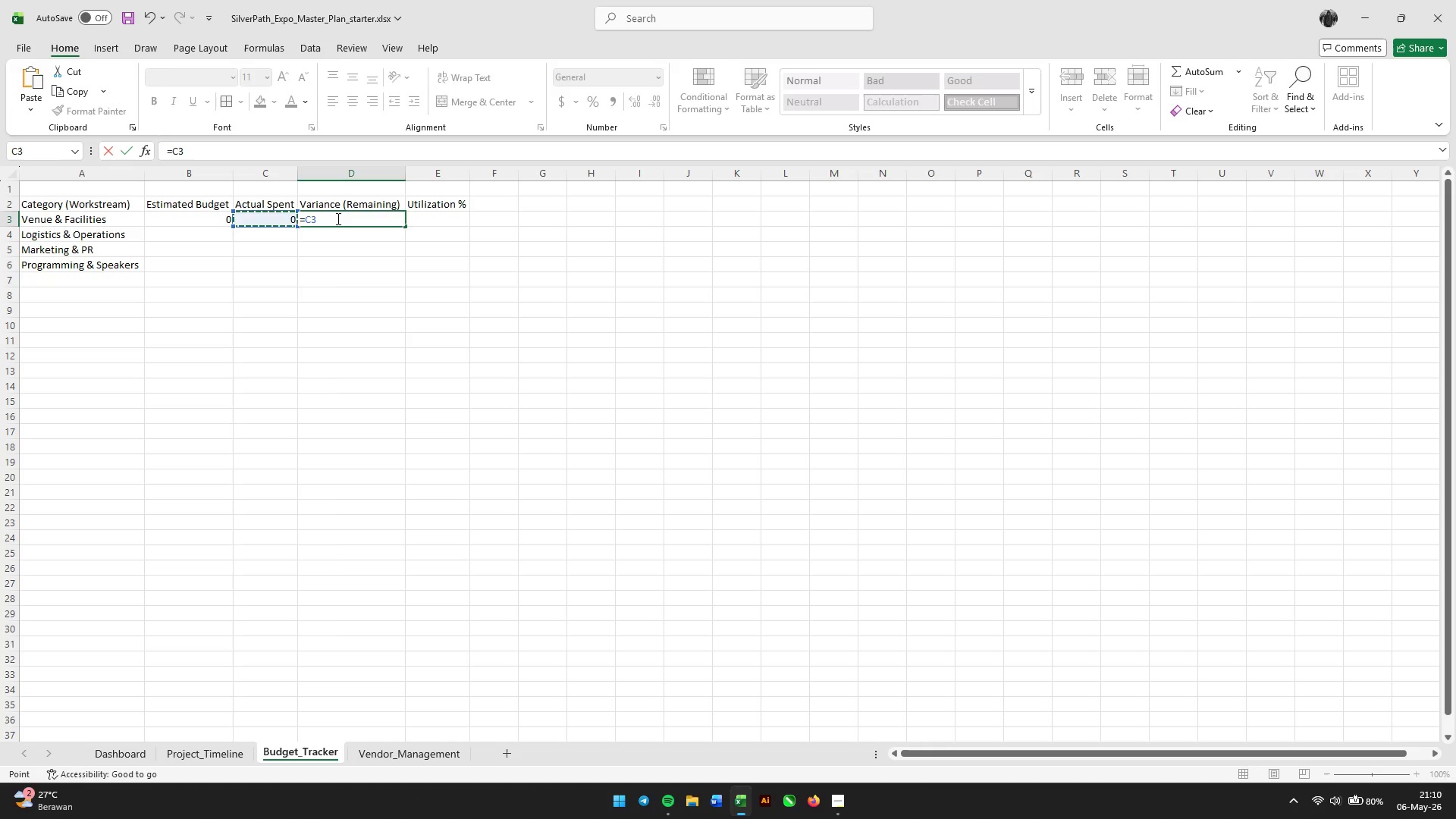 
key(ArrowLeft)
 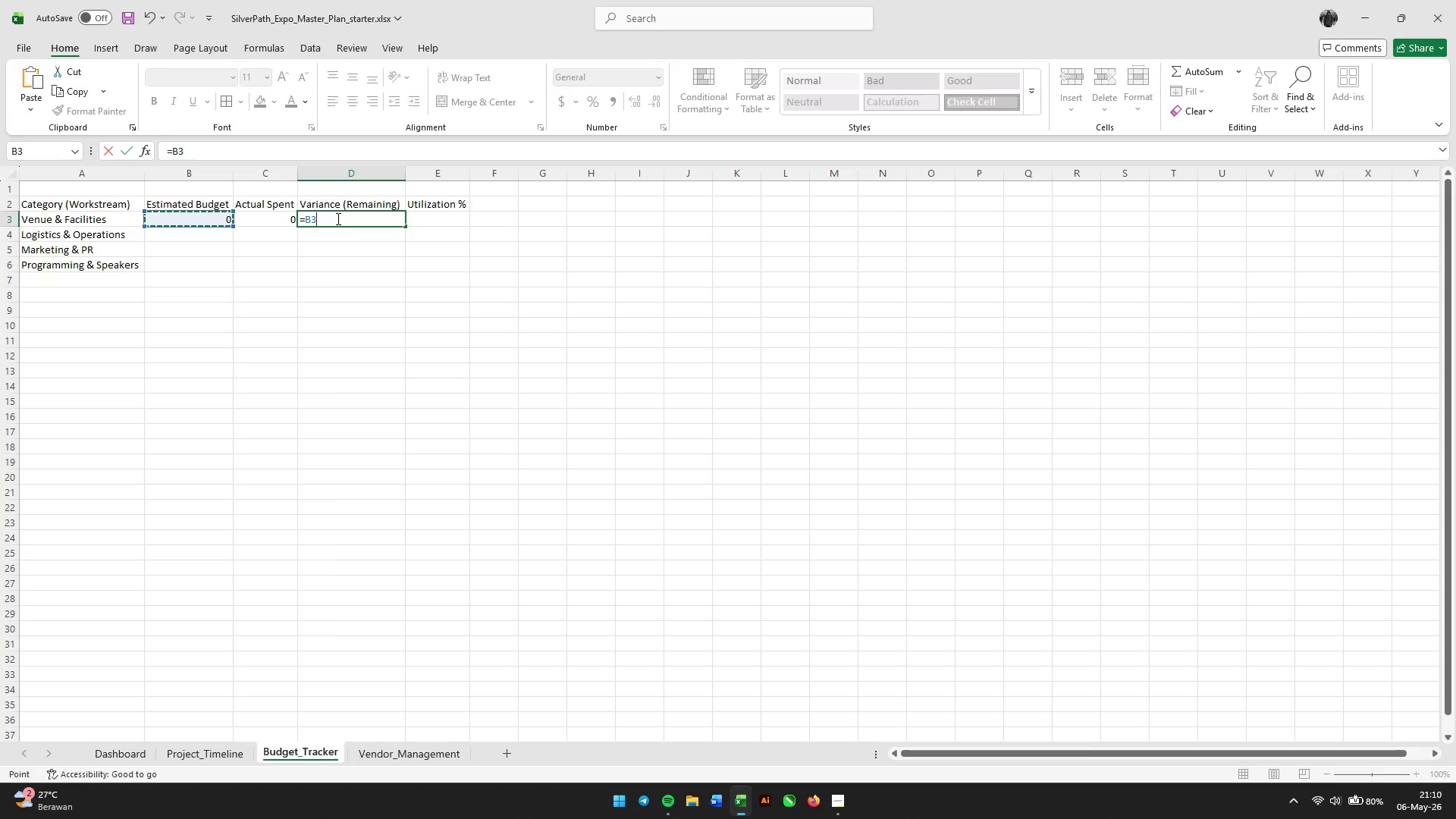 
key(NumpadSubtract)
 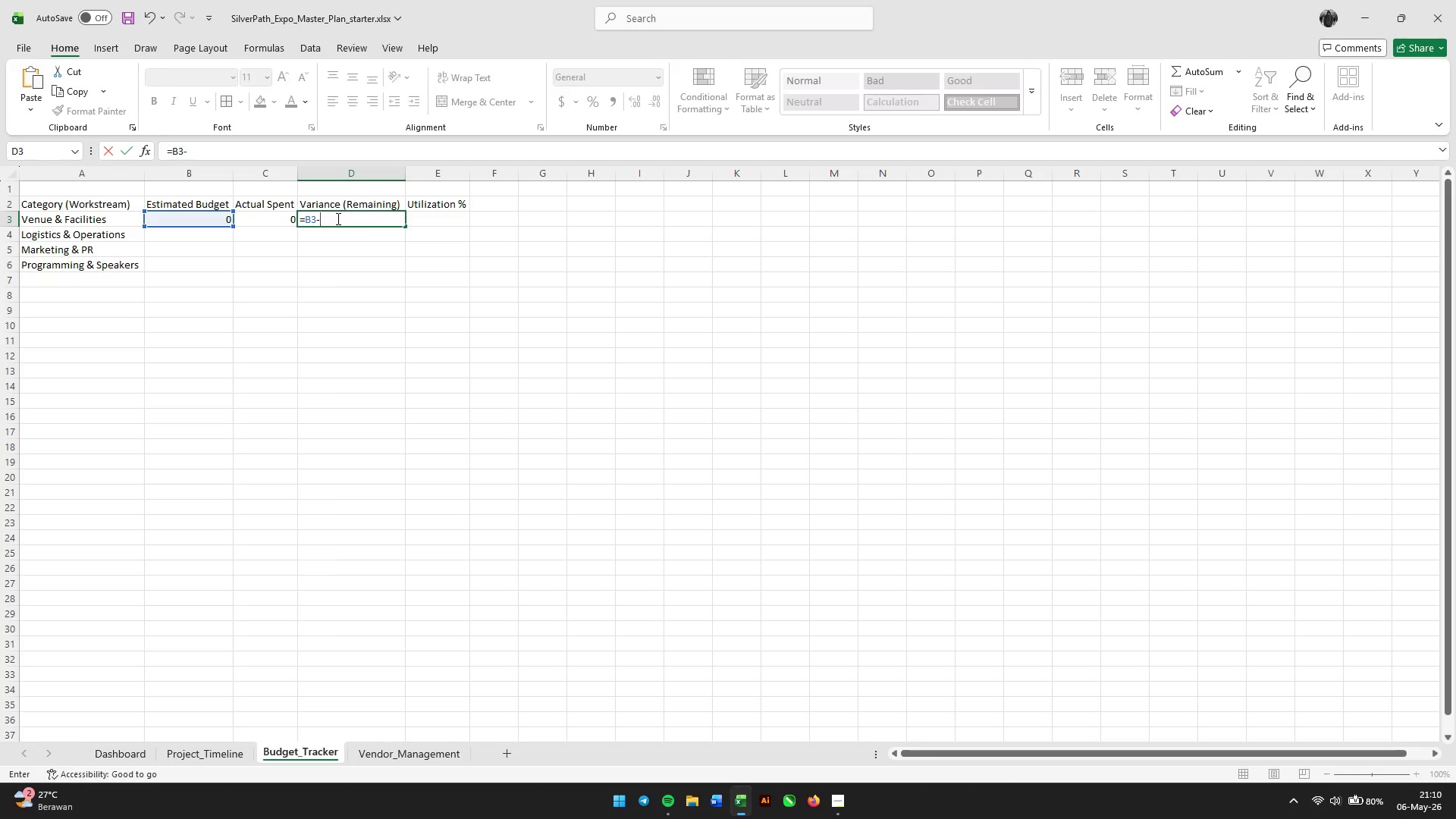 
key(ArrowLeft)
 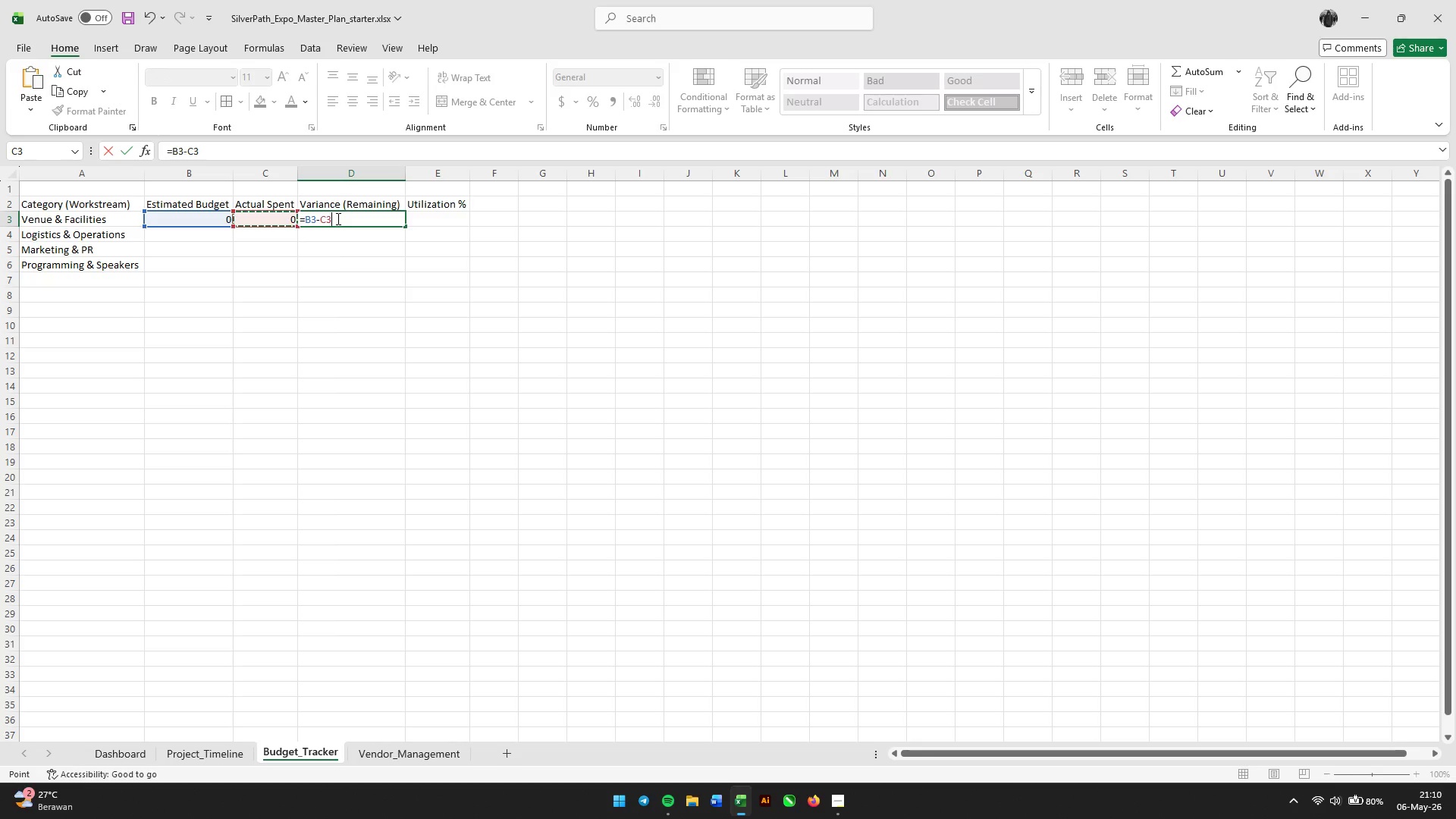 
key(Enter)
 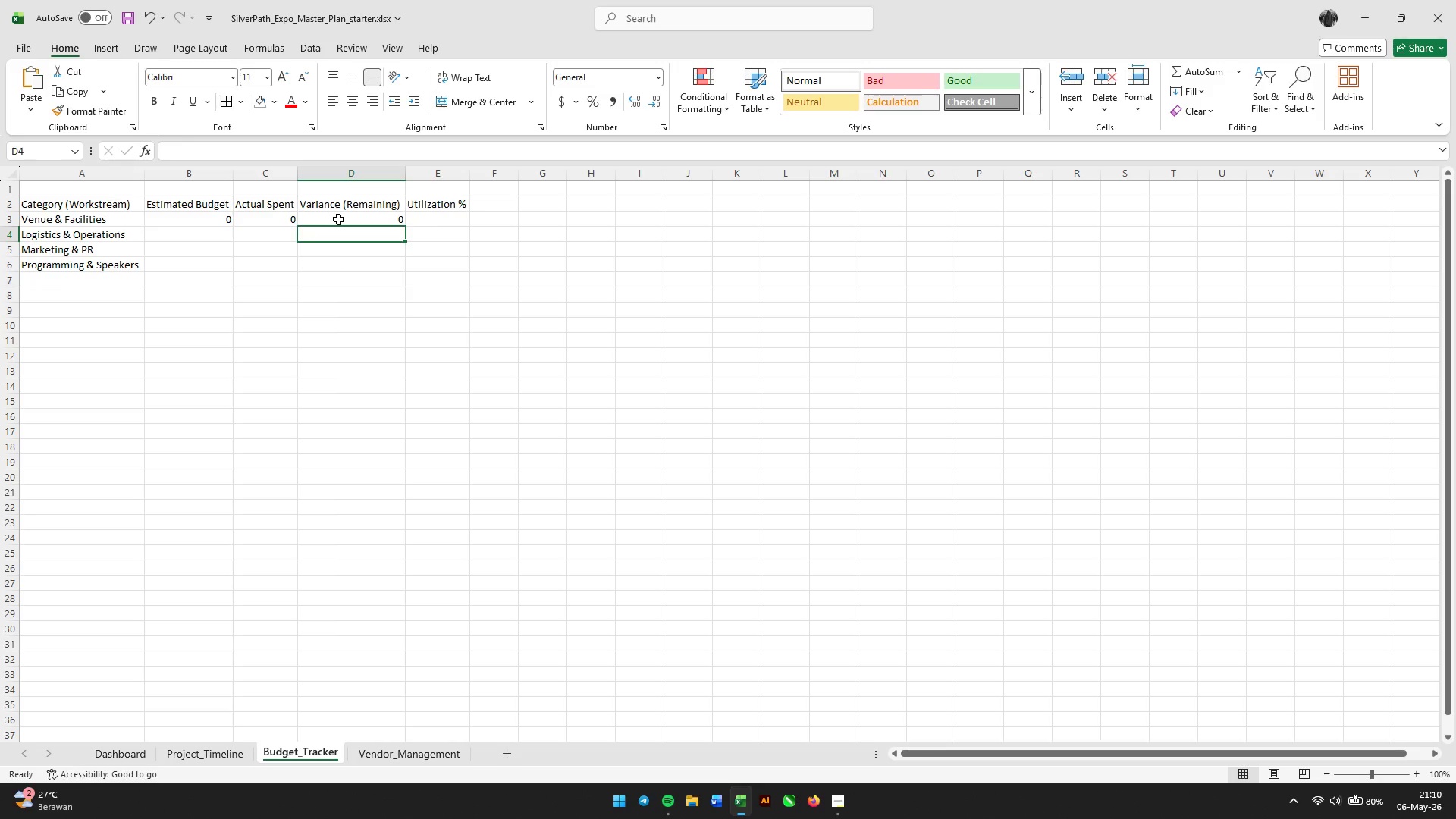 
key(ArrowUp)
 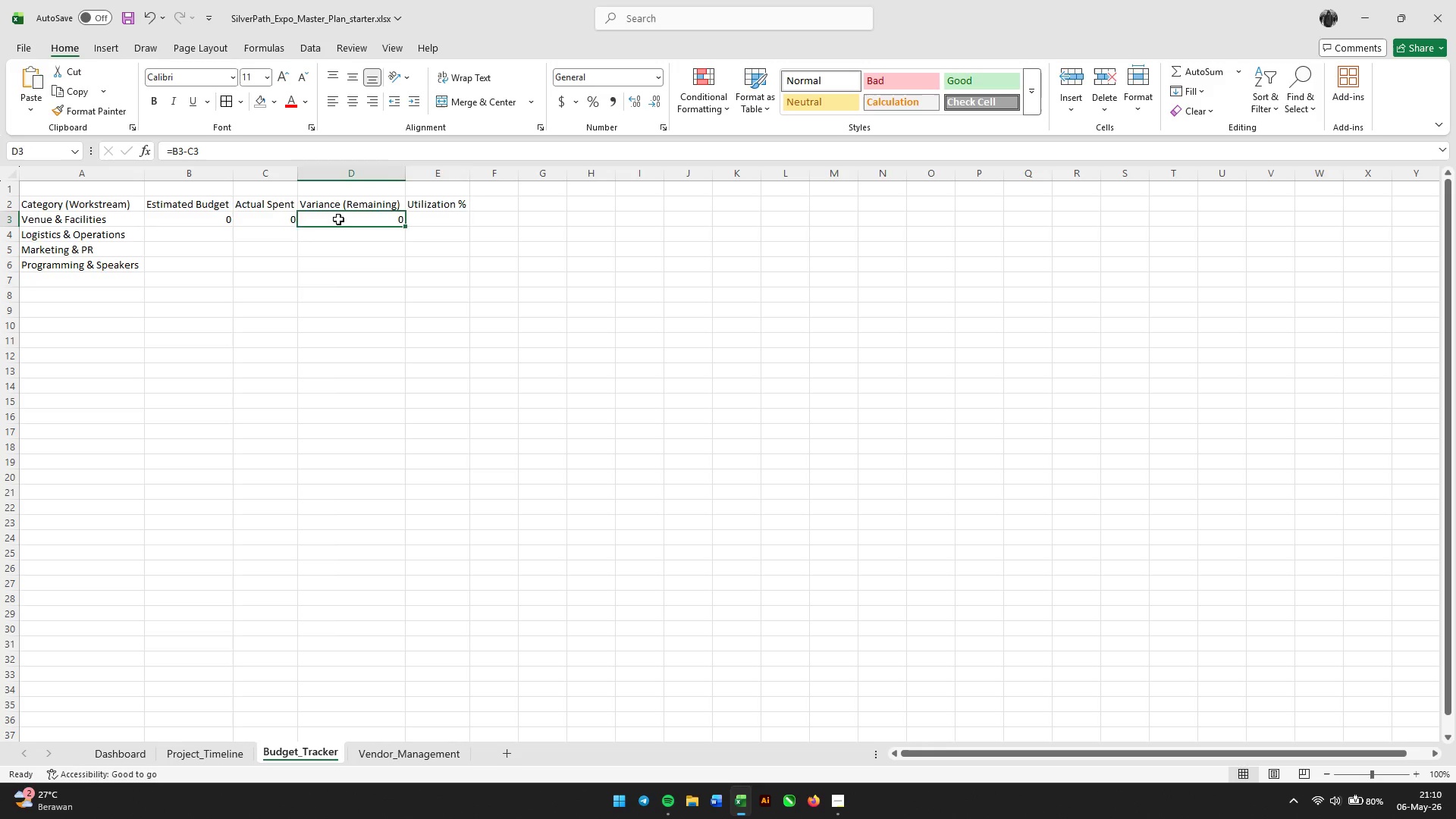 
key(ArrowRight)
 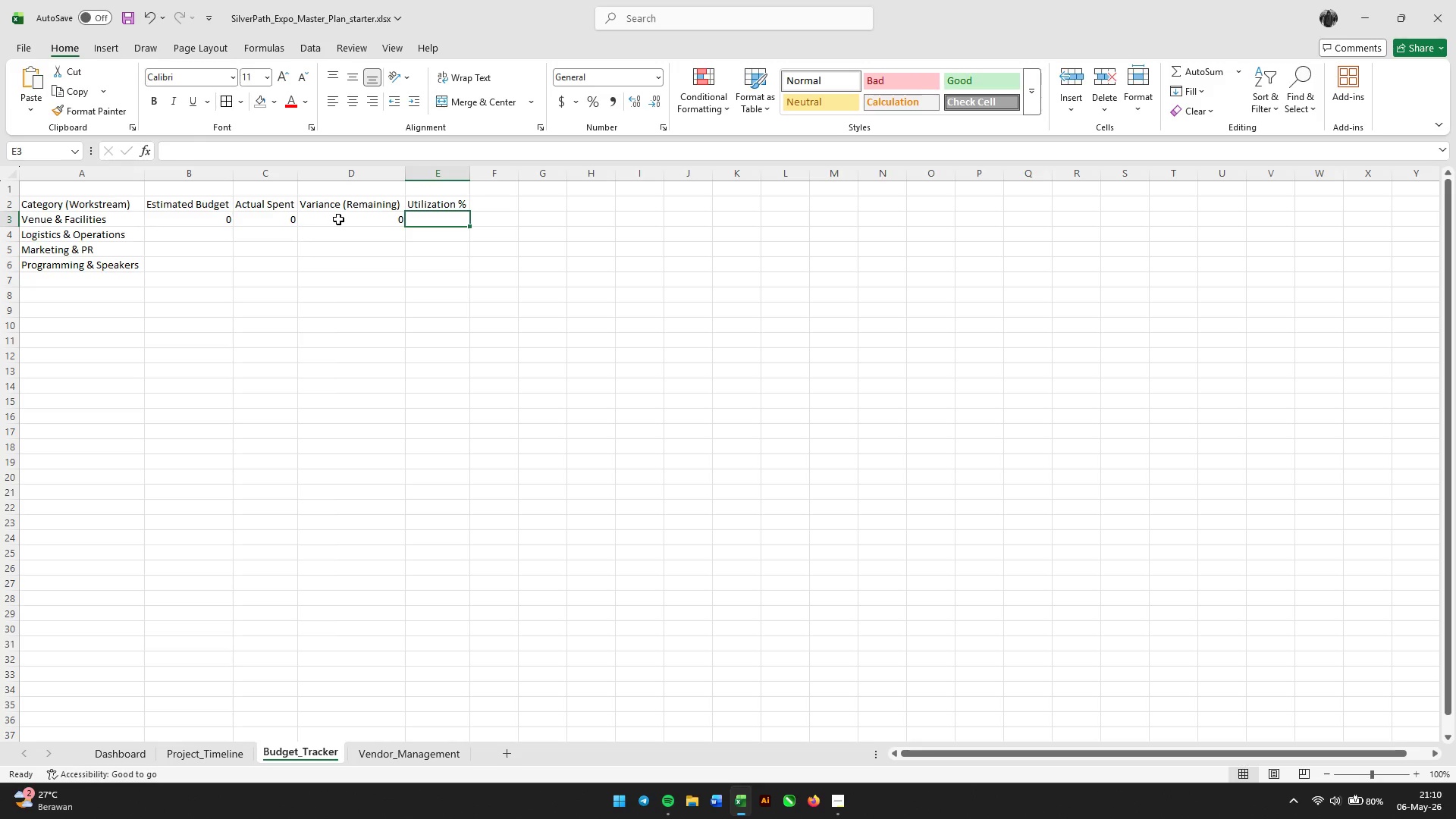 
type(=iferr)
key(Tab)
 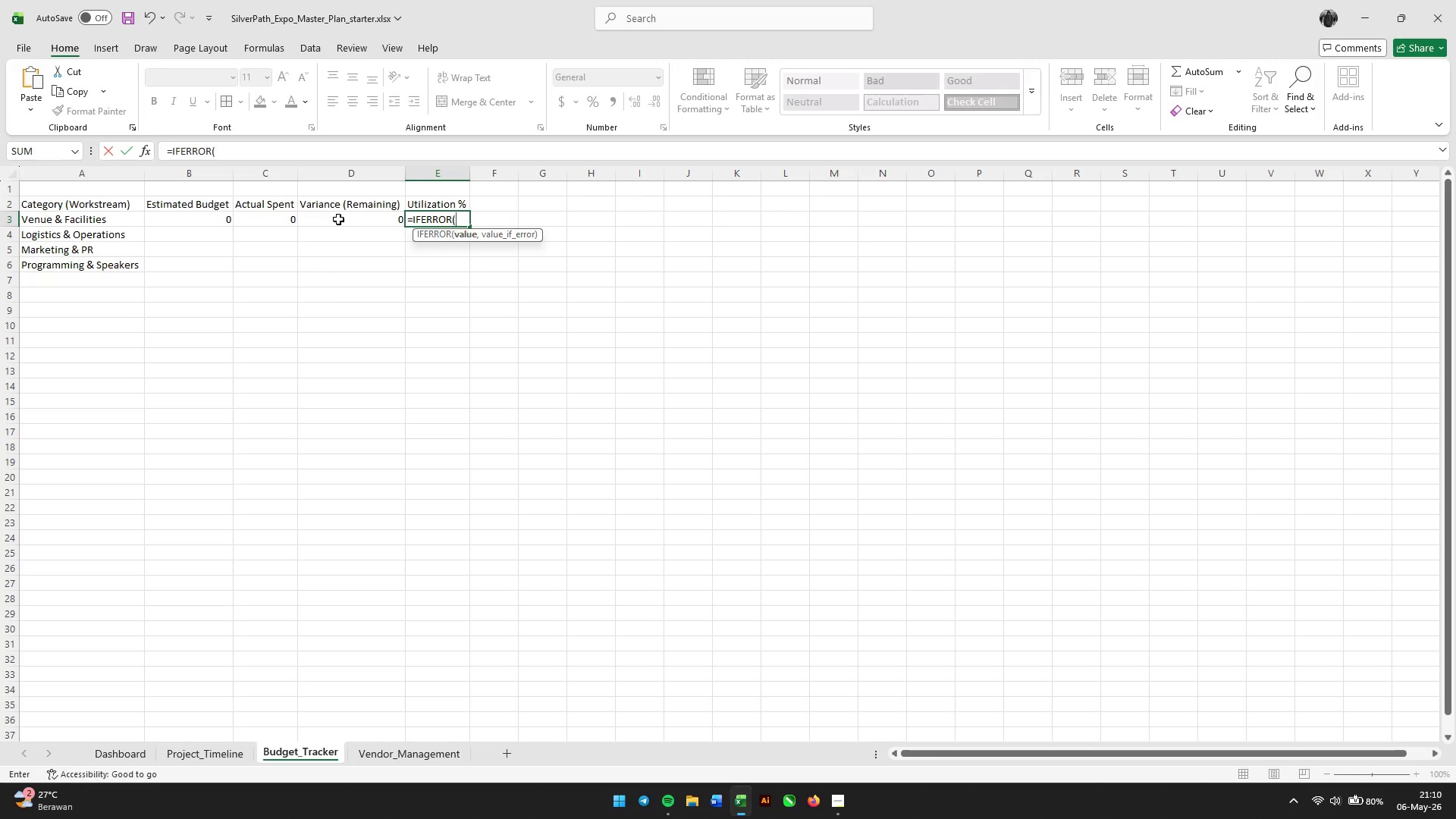 
key(ArrowLeft)
 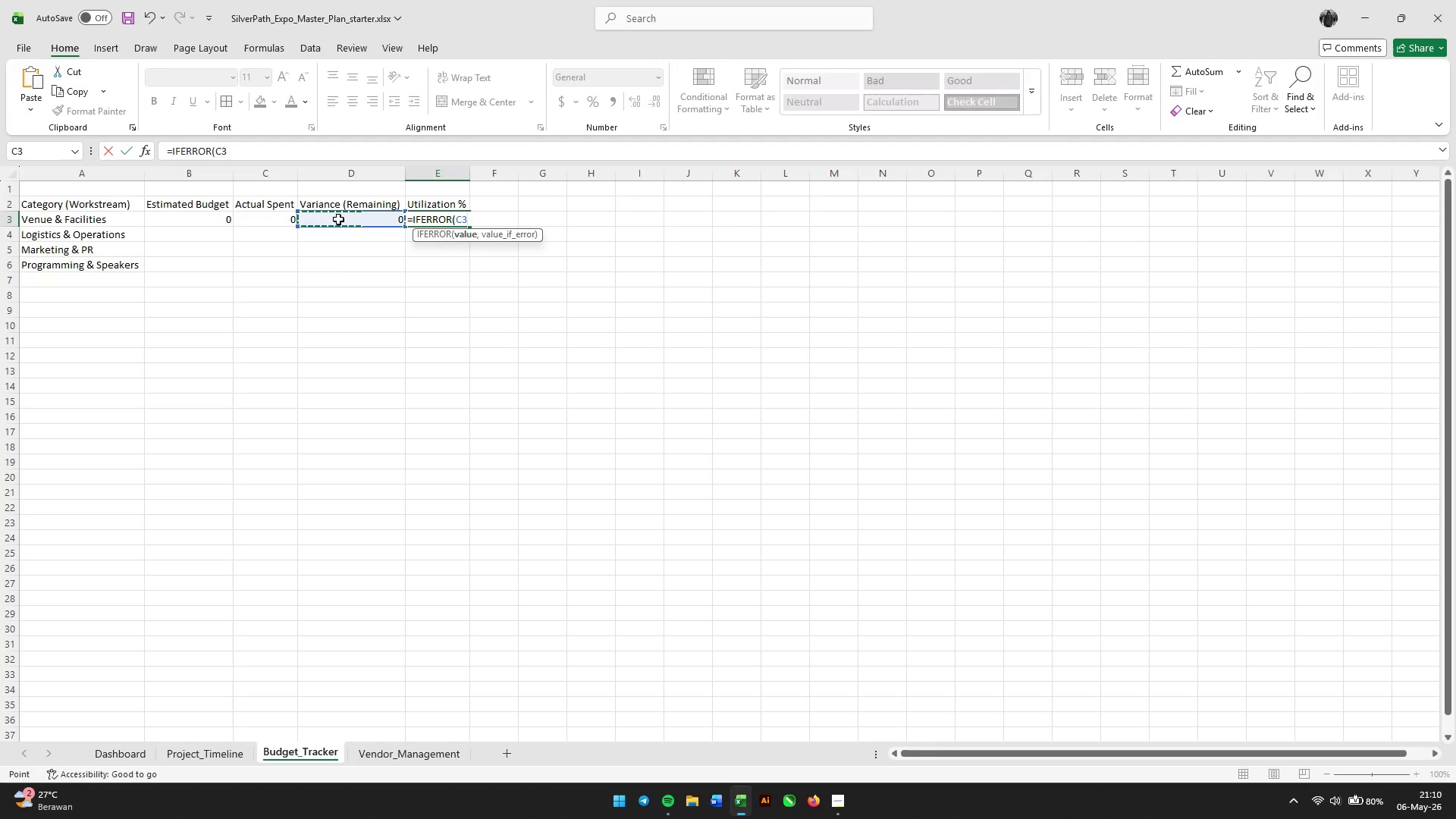 
key(ArrowLeft)
 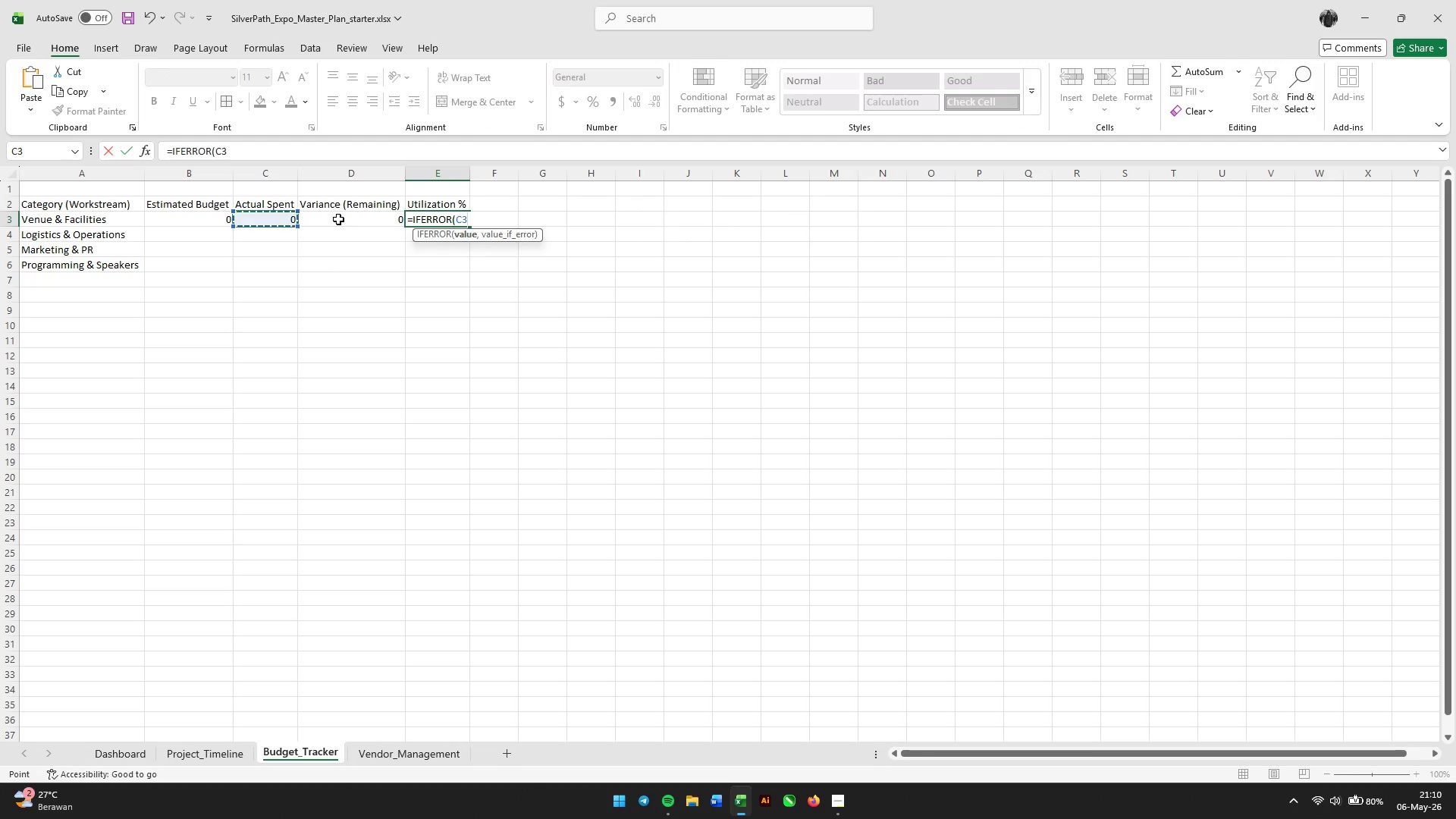 
key(ArrowRight)
 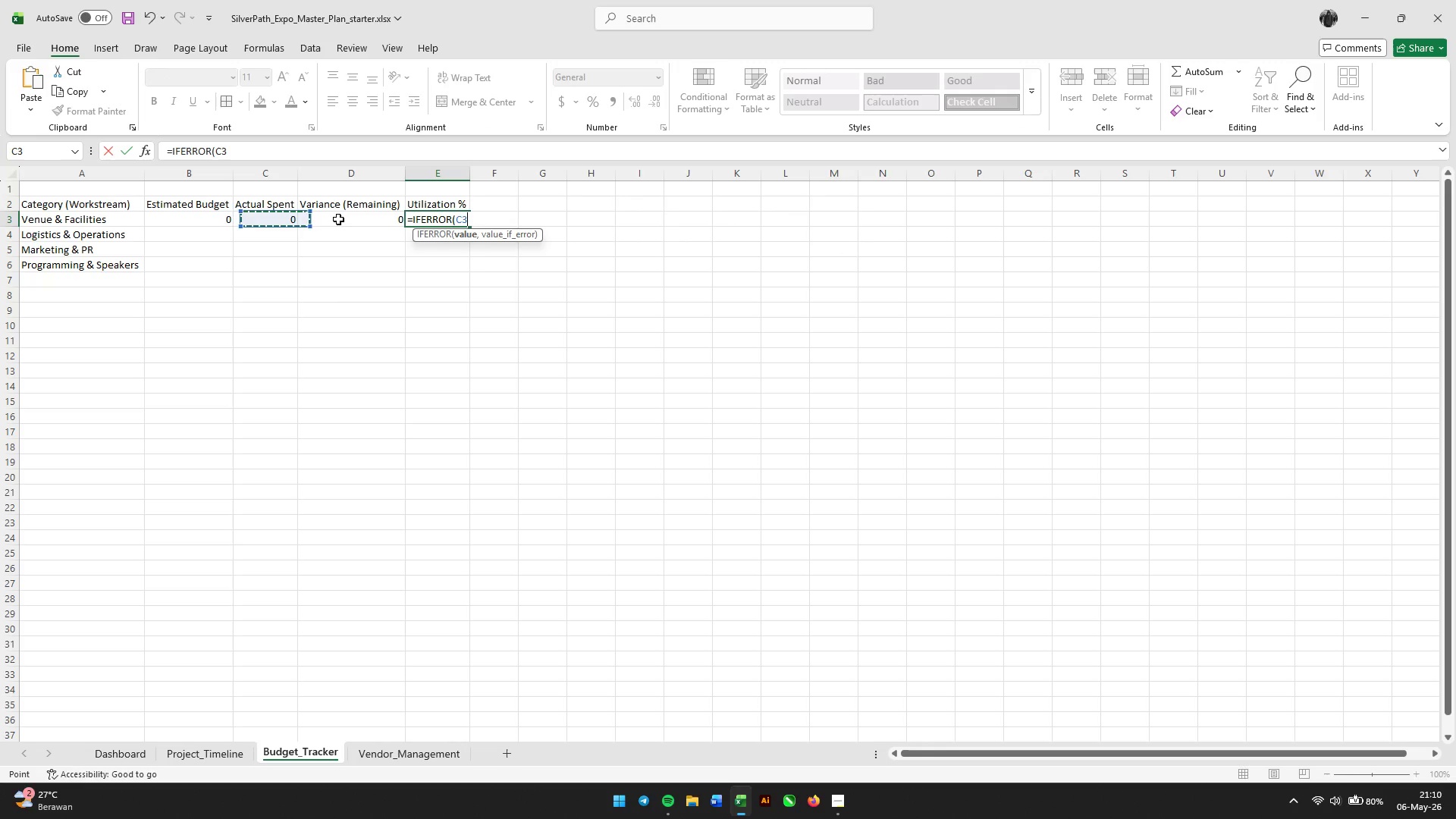 
key(ArrowLeft)
 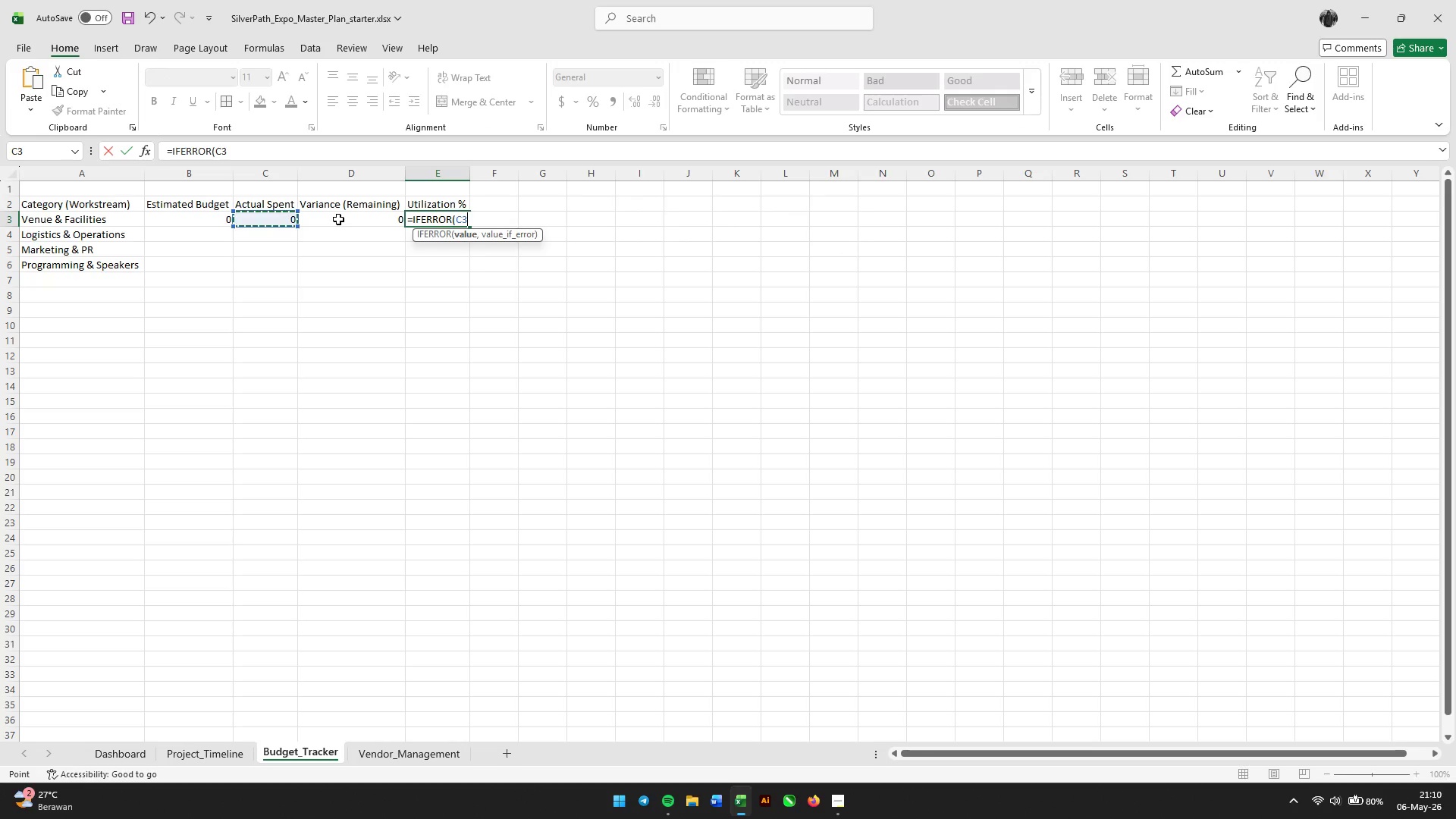 
key(Slash)
 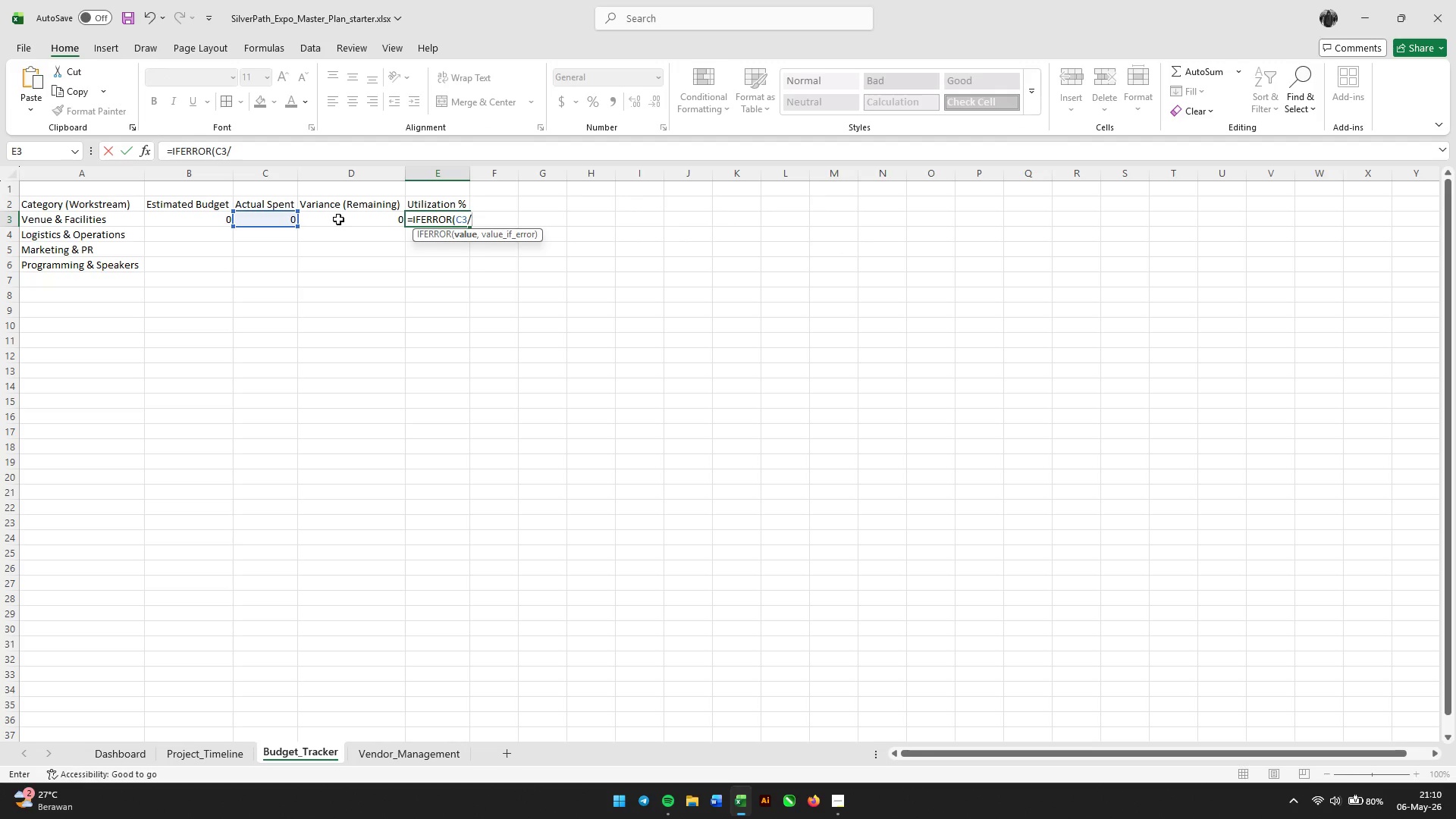 
key(ArrowLeft)
 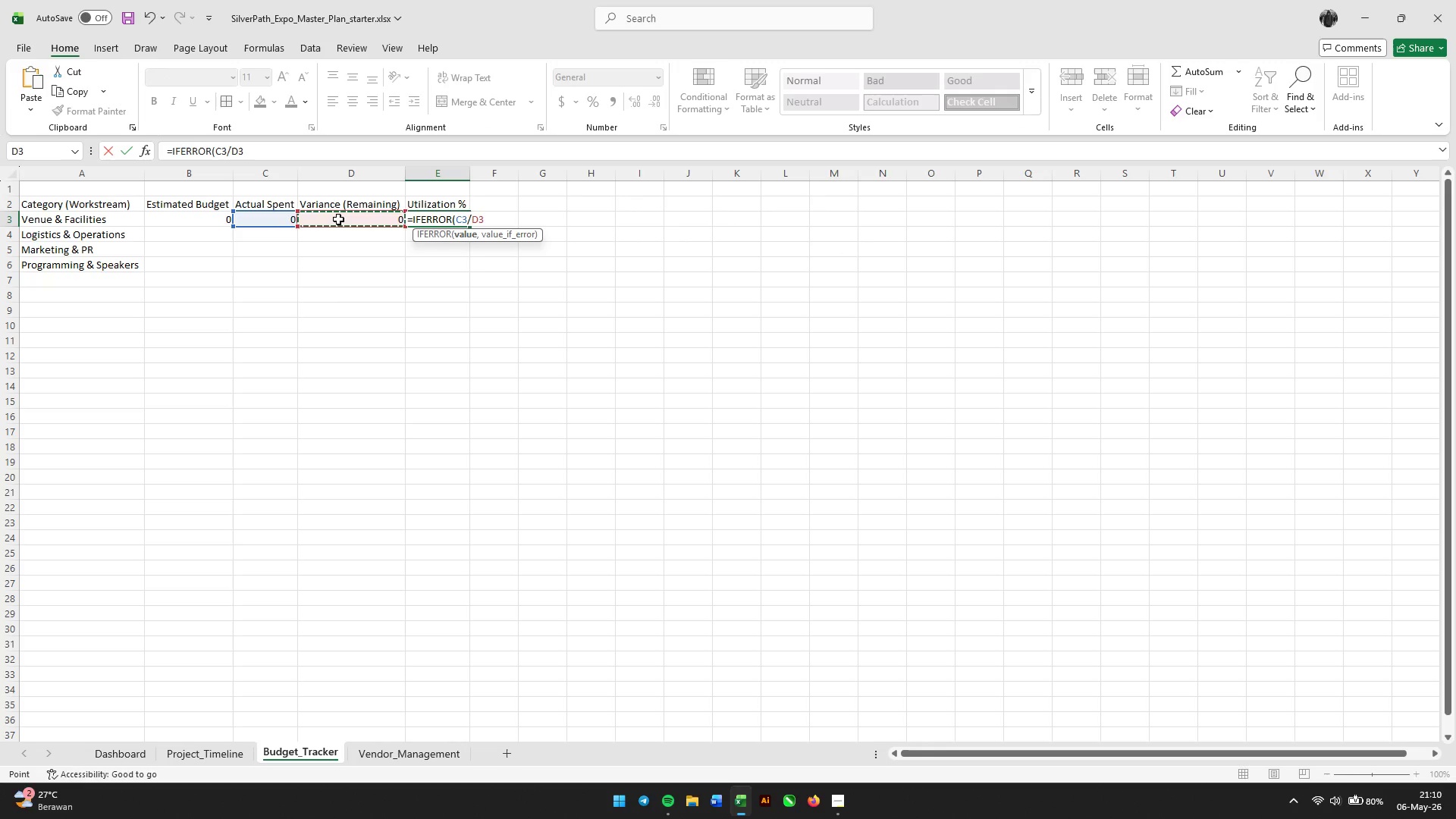 
key(ArrowLeft)
 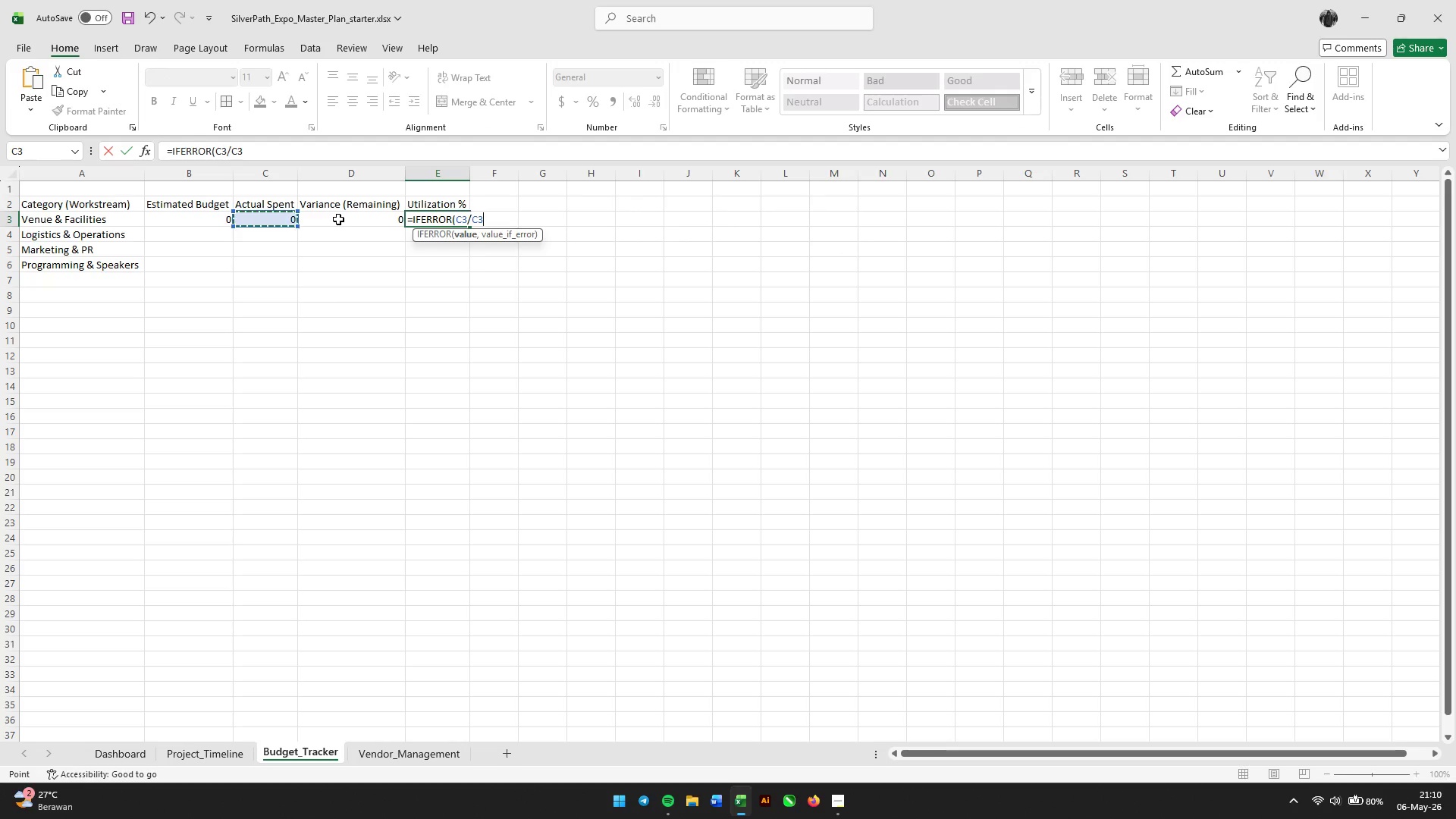 
key(ArrowLeft)
 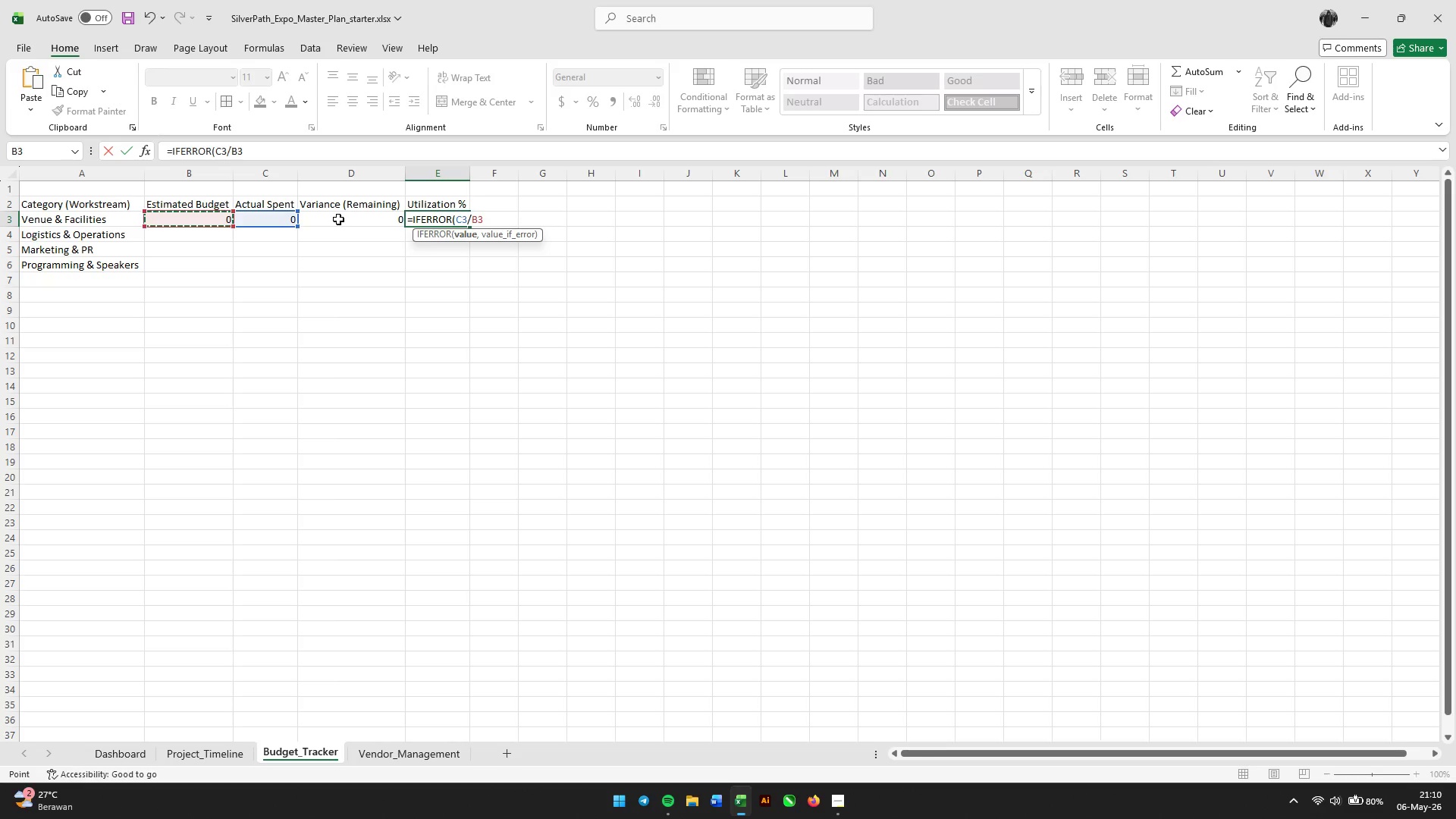 
key(Comma)
 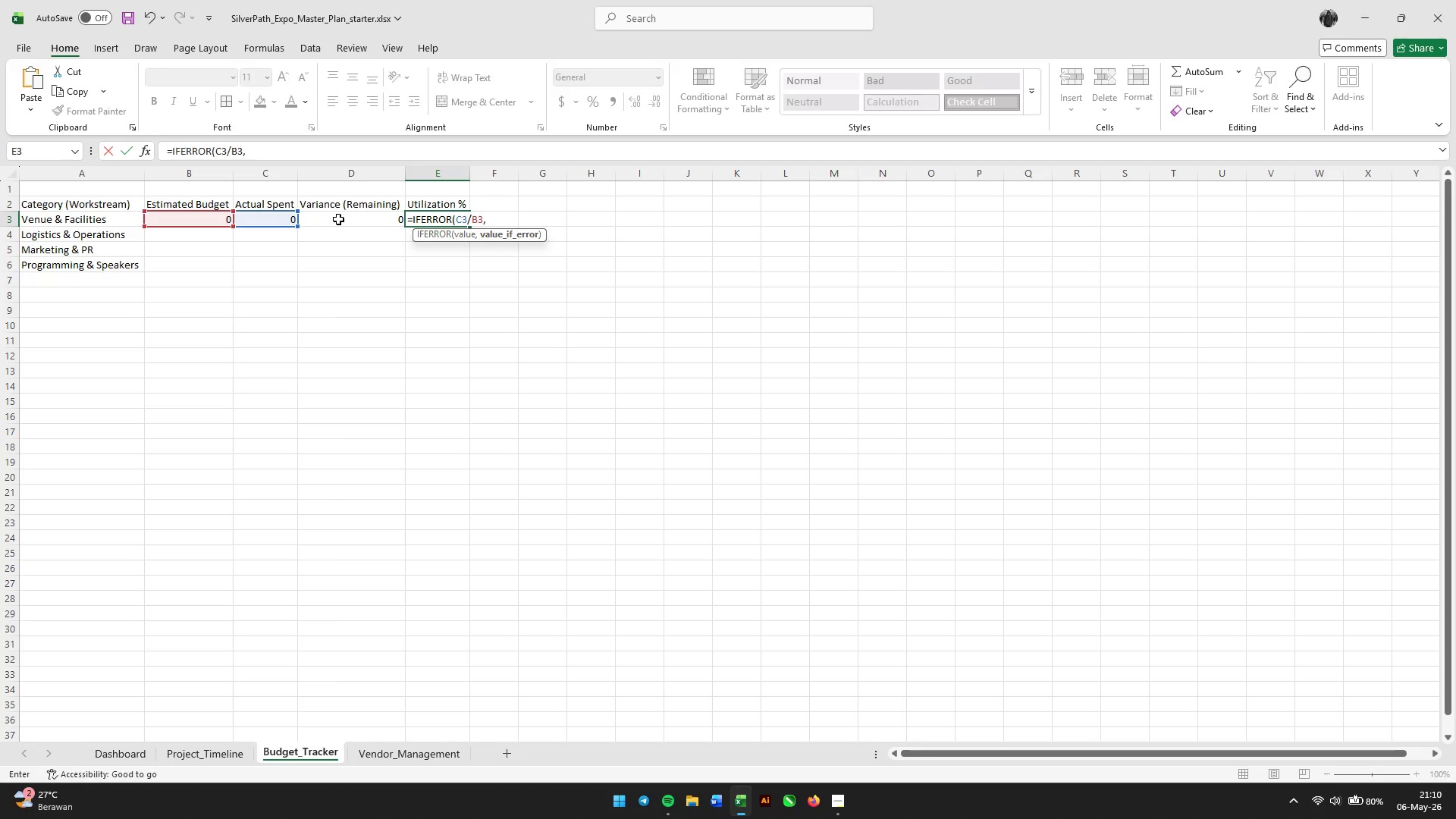 
key(Numpad0)
 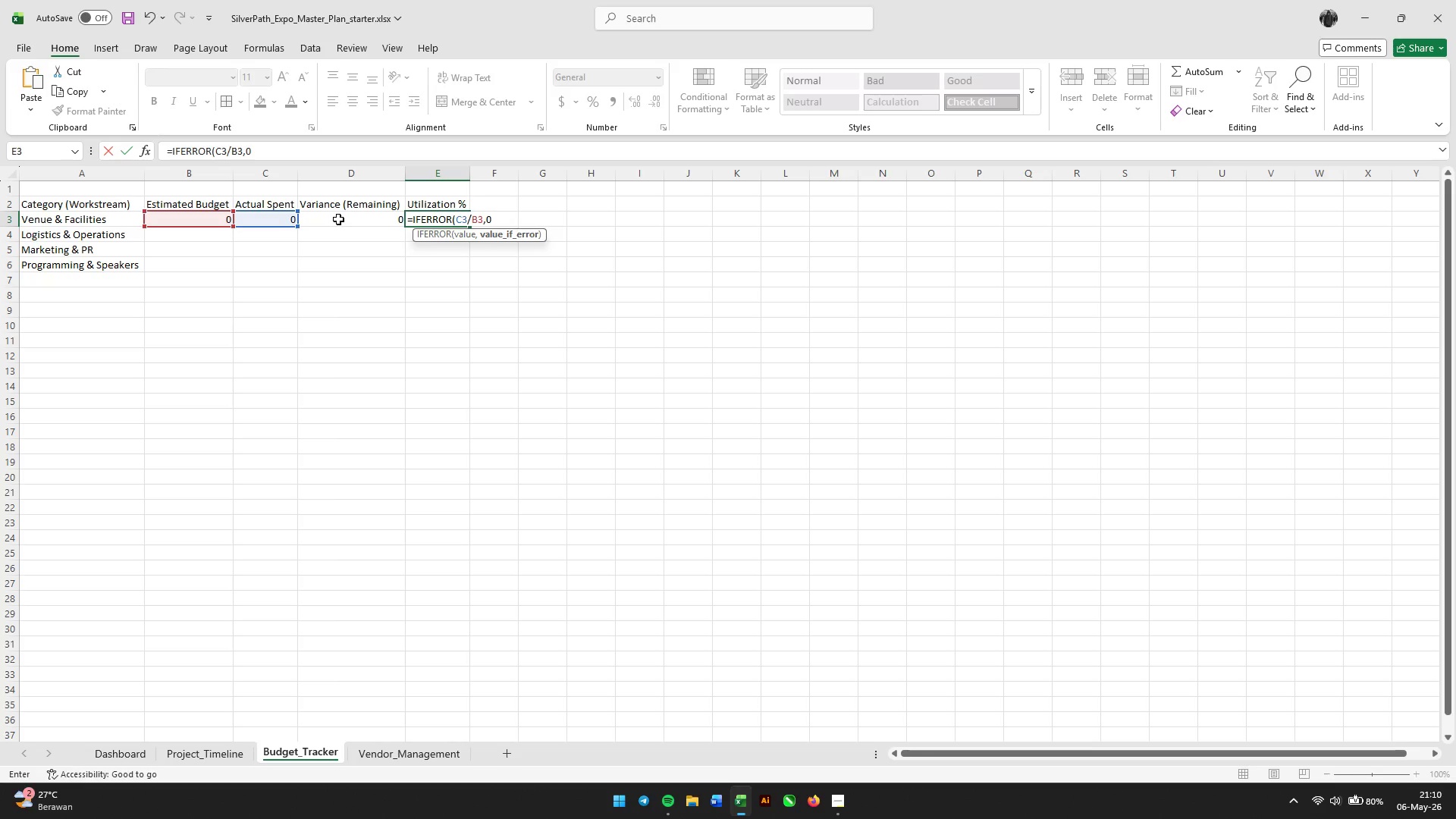 
key(Shift+0)
 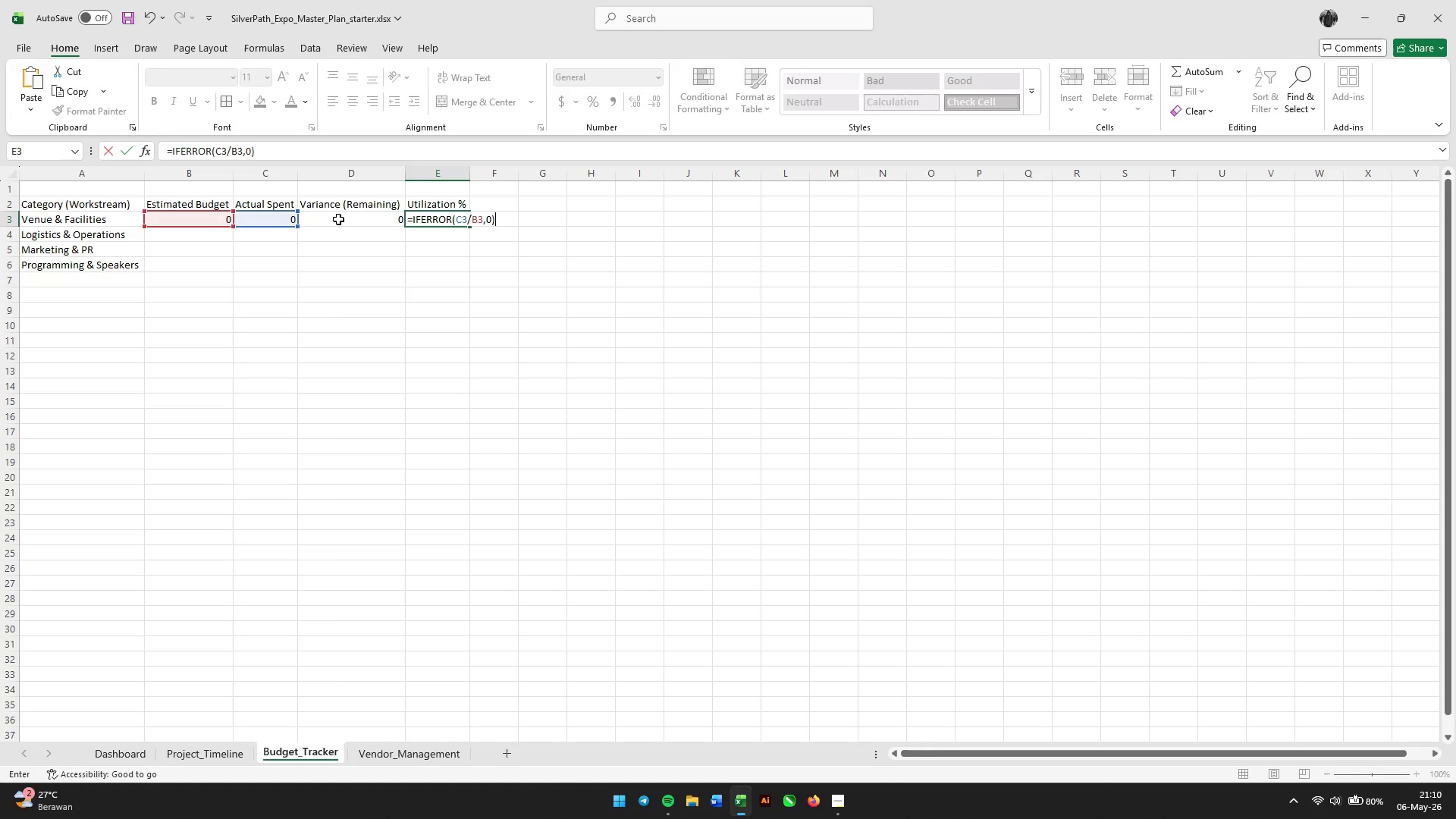 
key(NumpadEnter)
 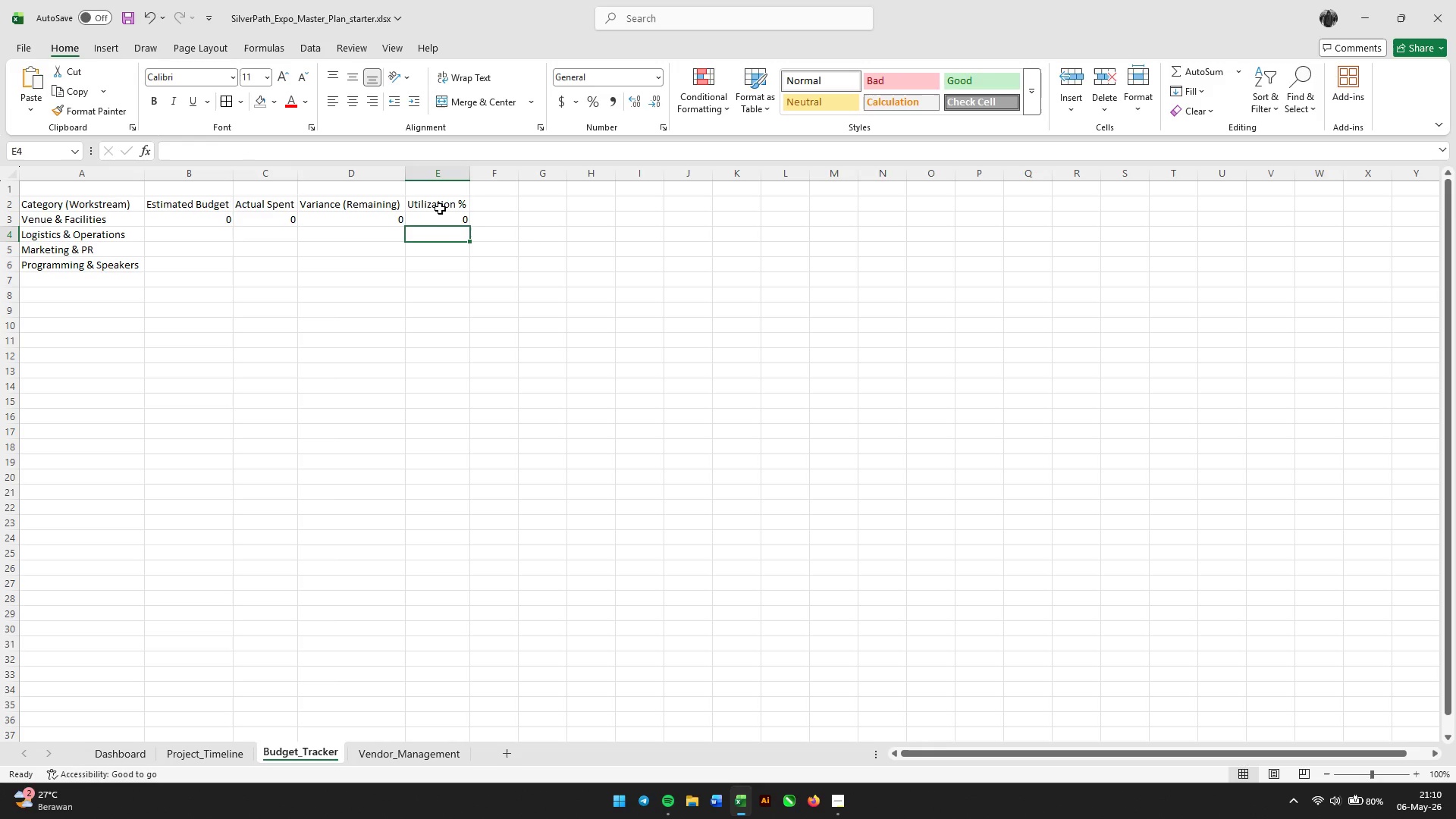 
left_click([445, 216])
 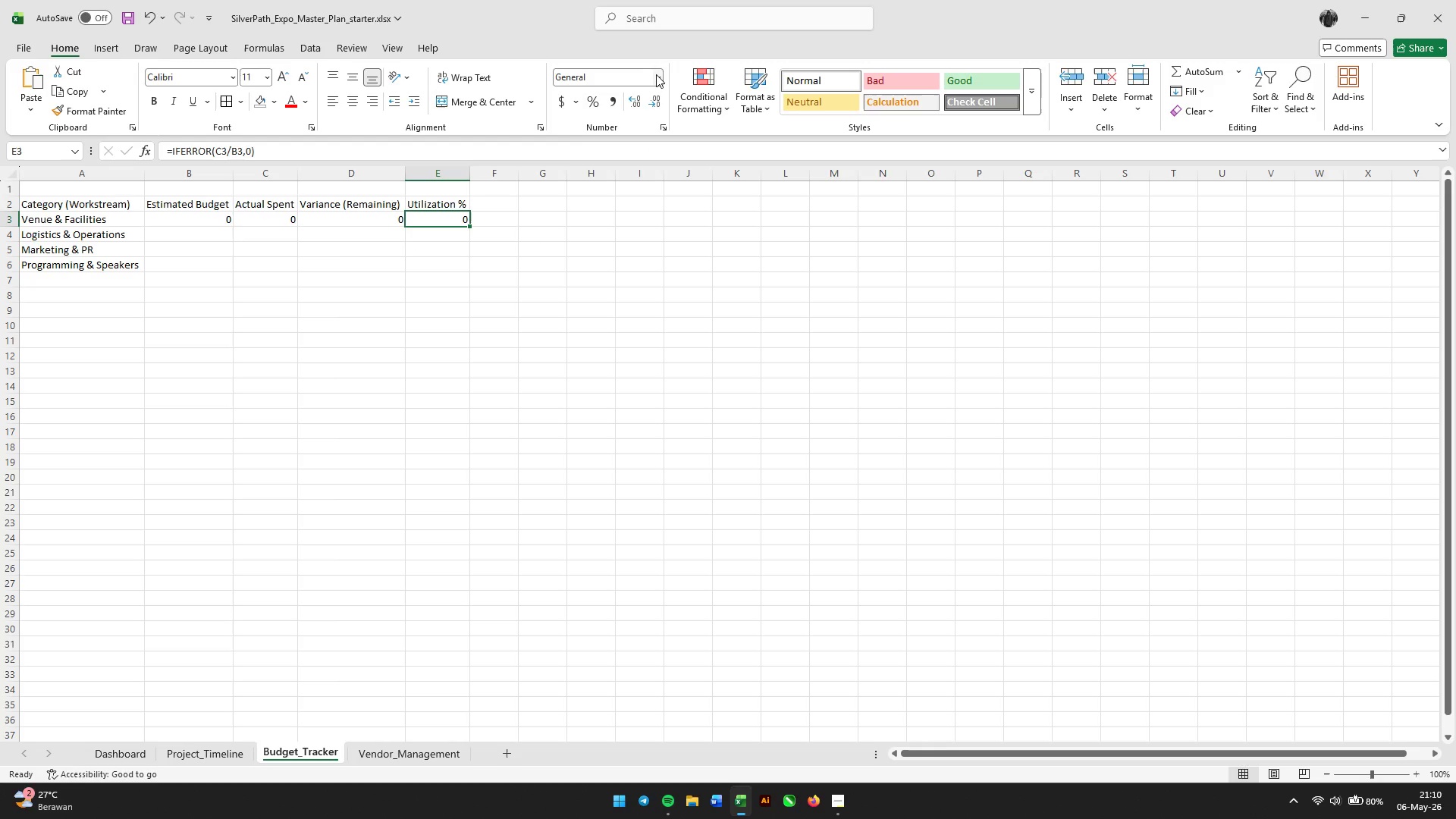 
left_click([657, 74])
 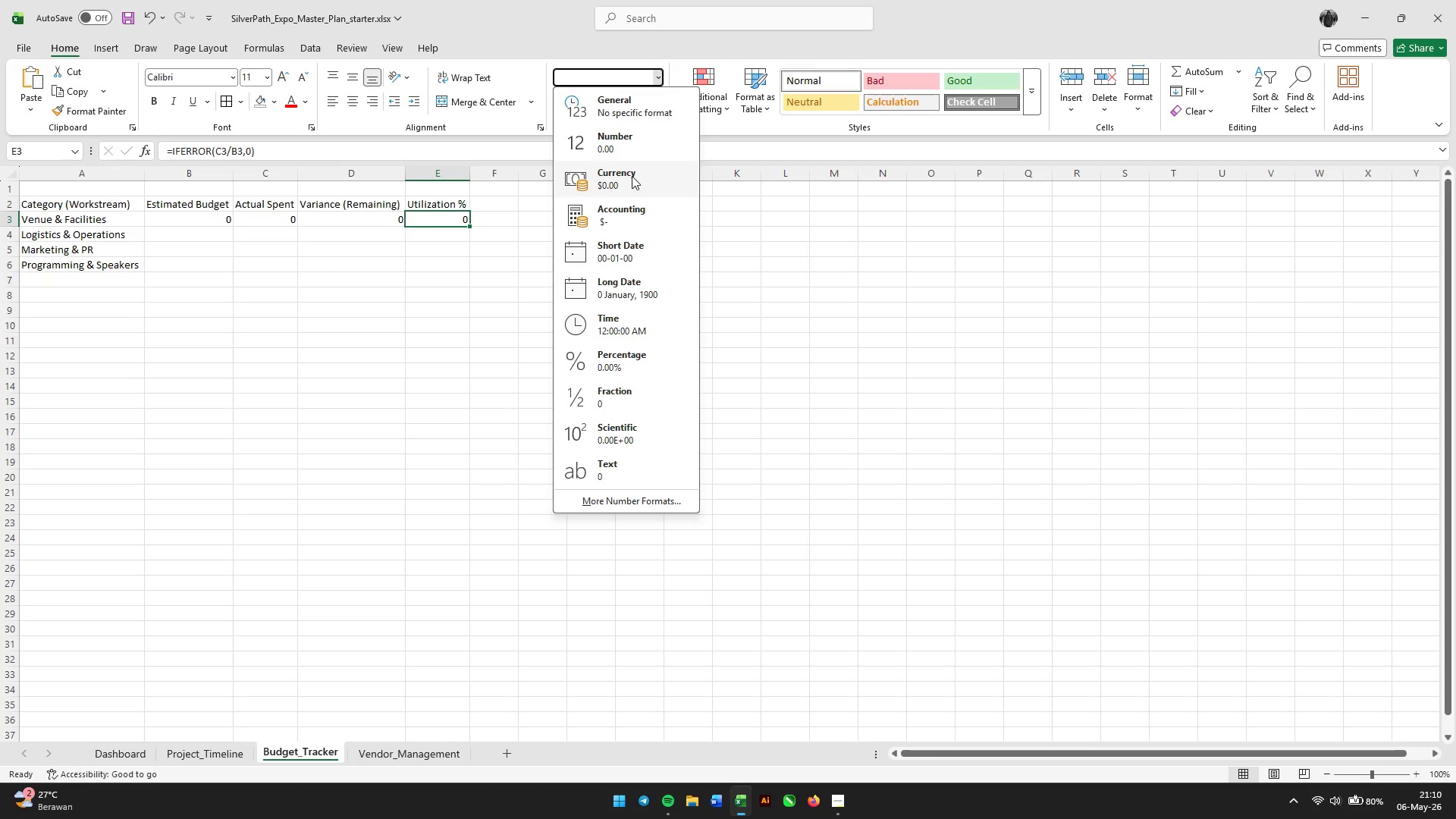 
left_click([632, 176])
 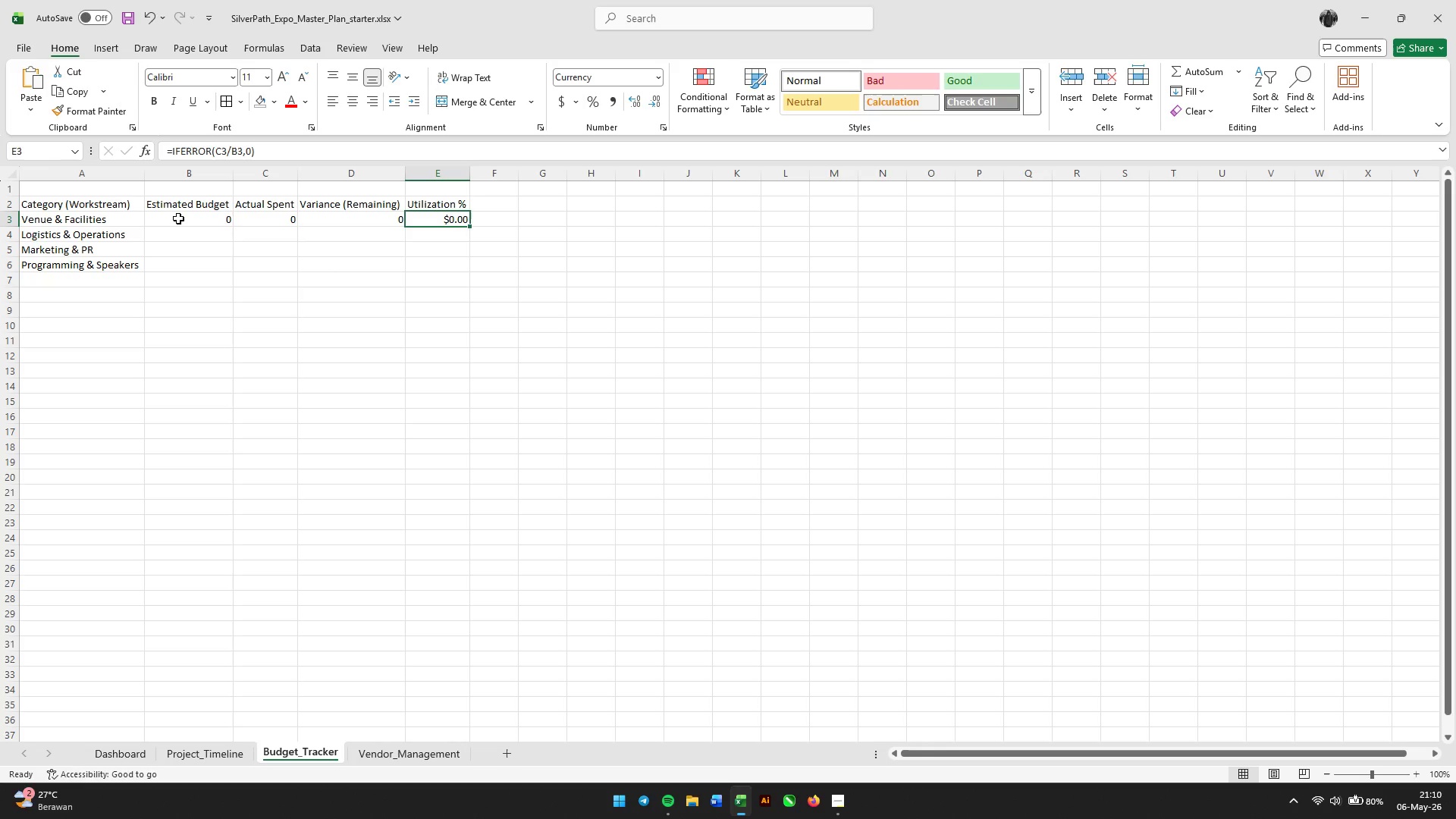 
wait(16.83)
 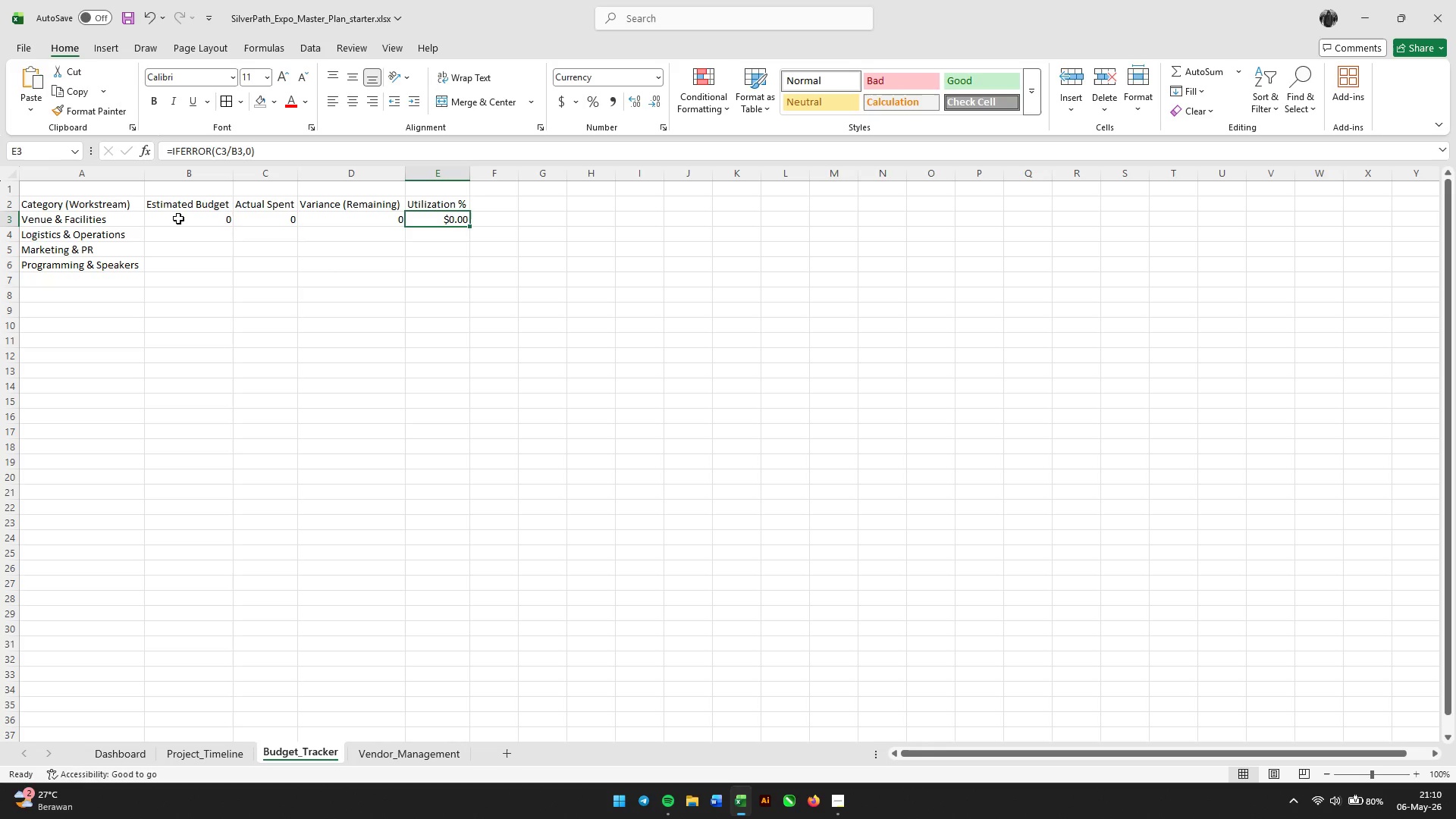 
left_click([178, 218])
 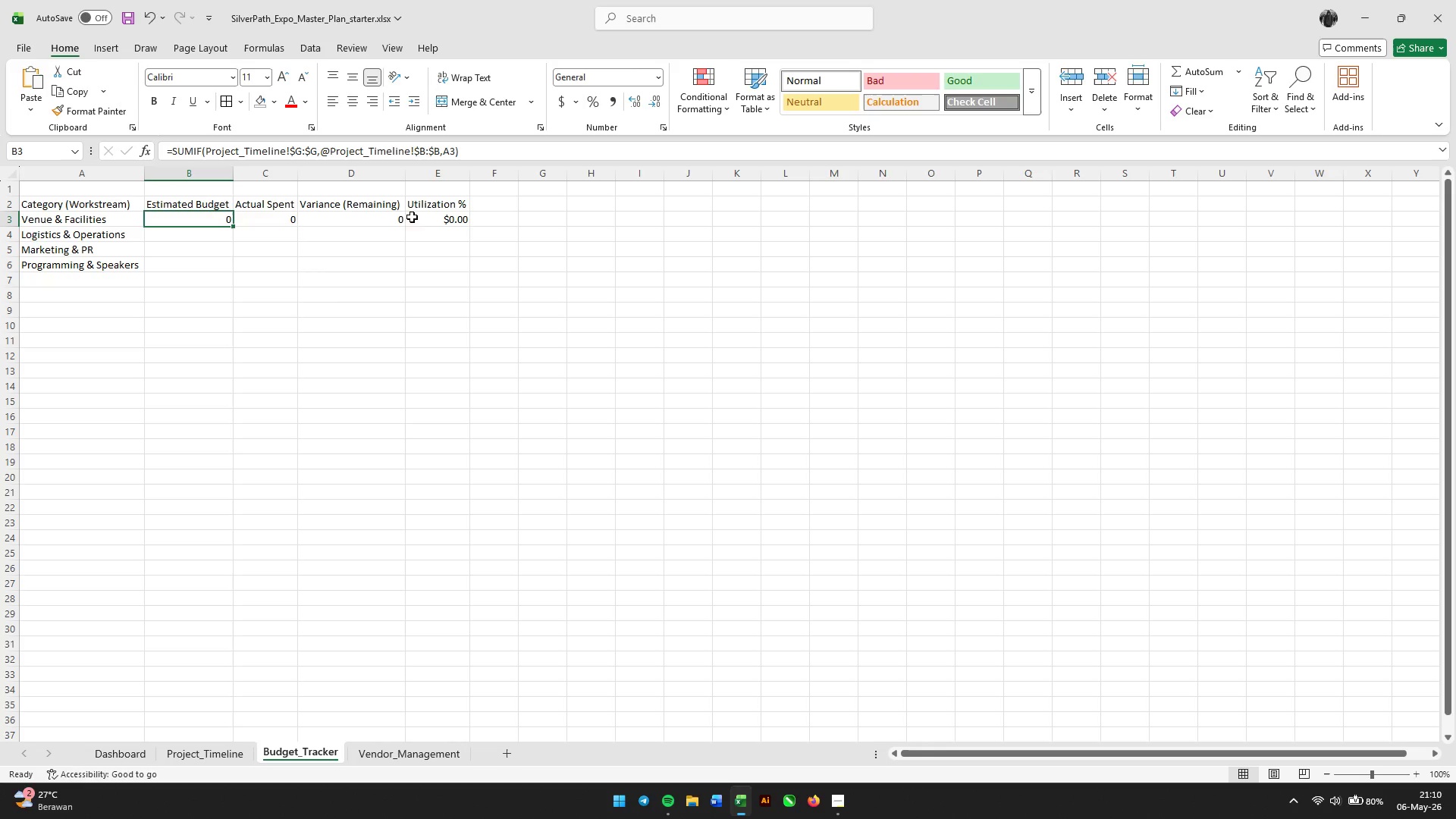 
left_click([432, 217])
 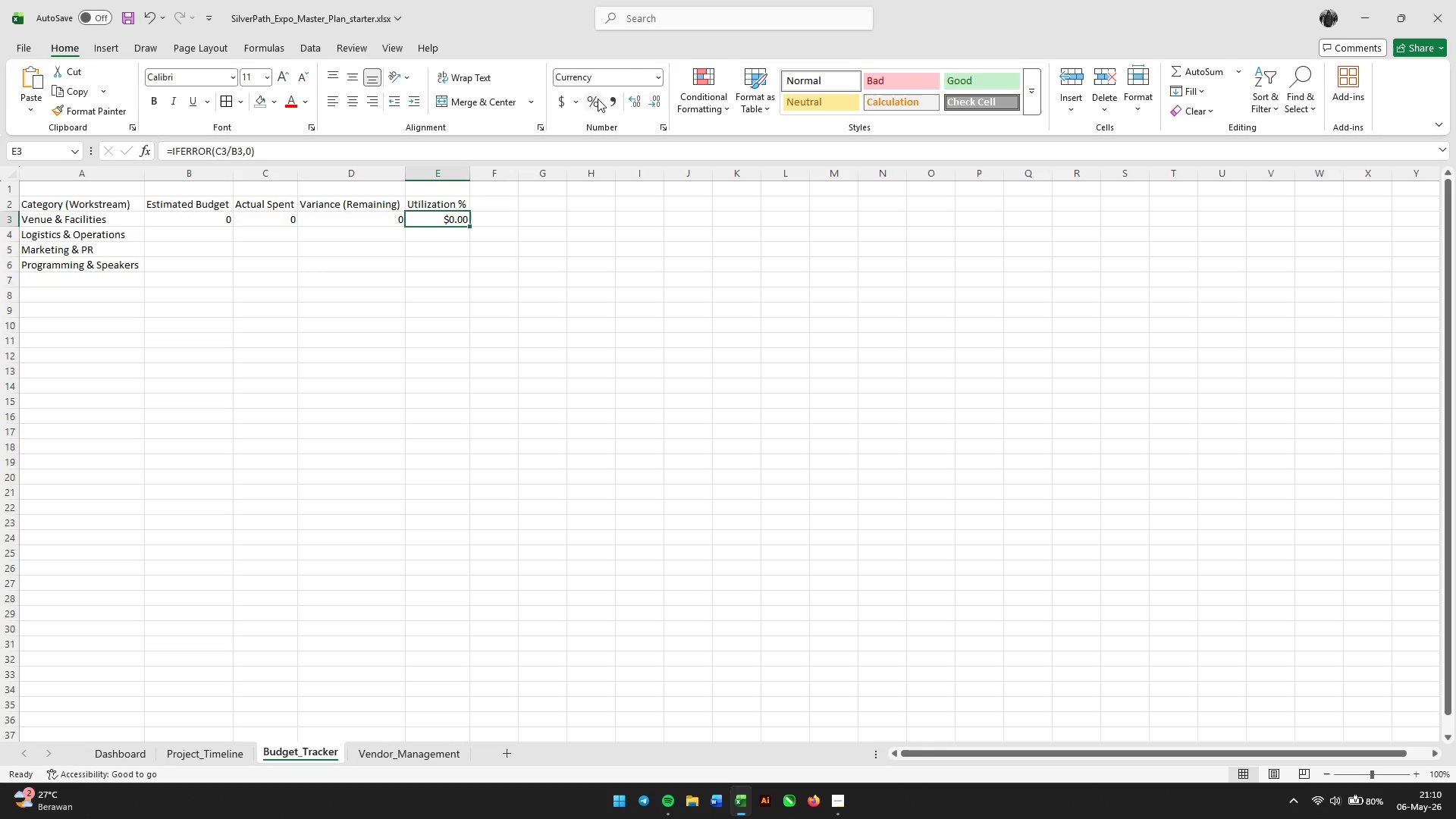 
left_click([592, 95])
 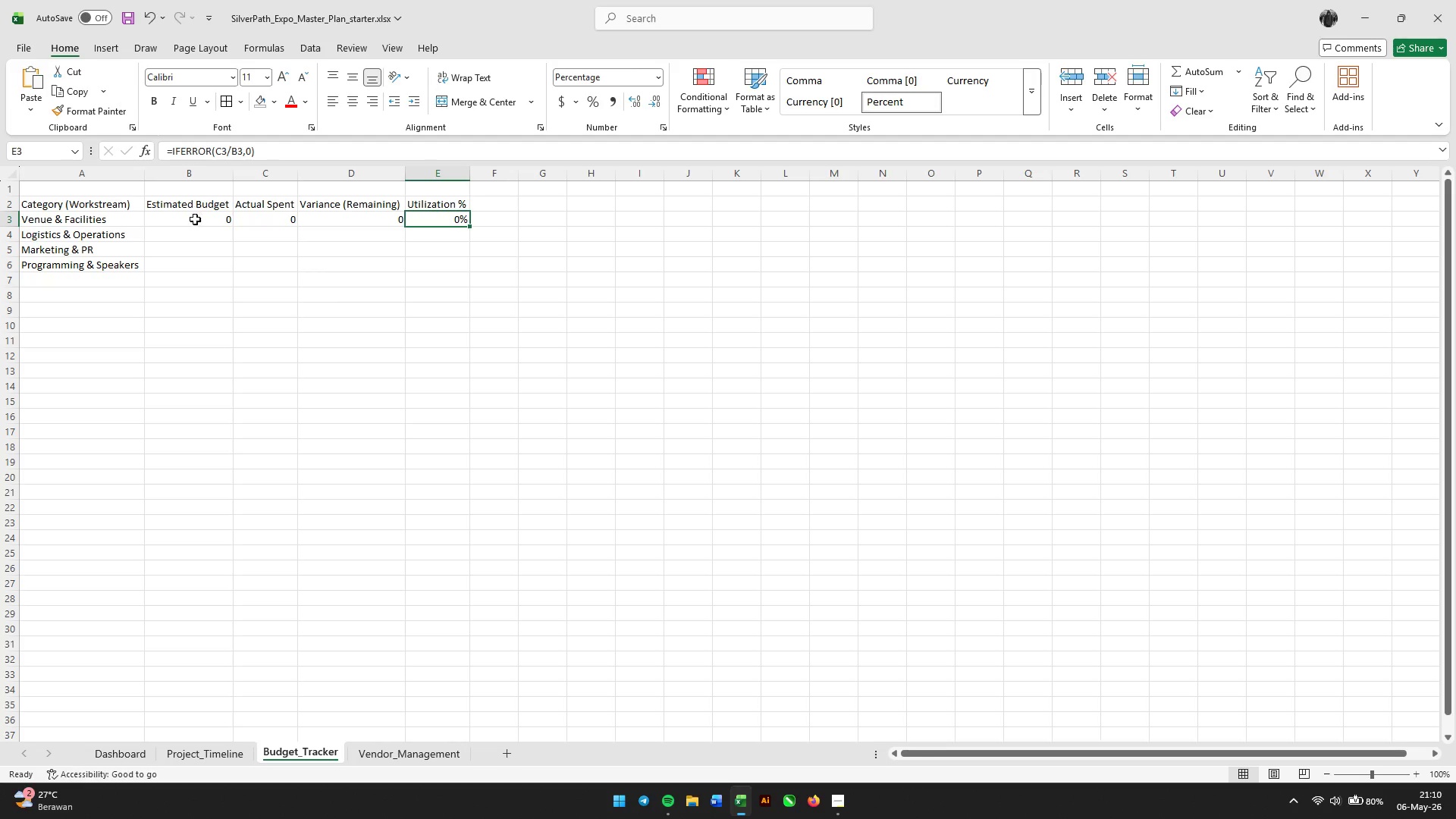 
left_click_drag(start_coordinate=[171, 218], to_coordinate=[349, 211])
 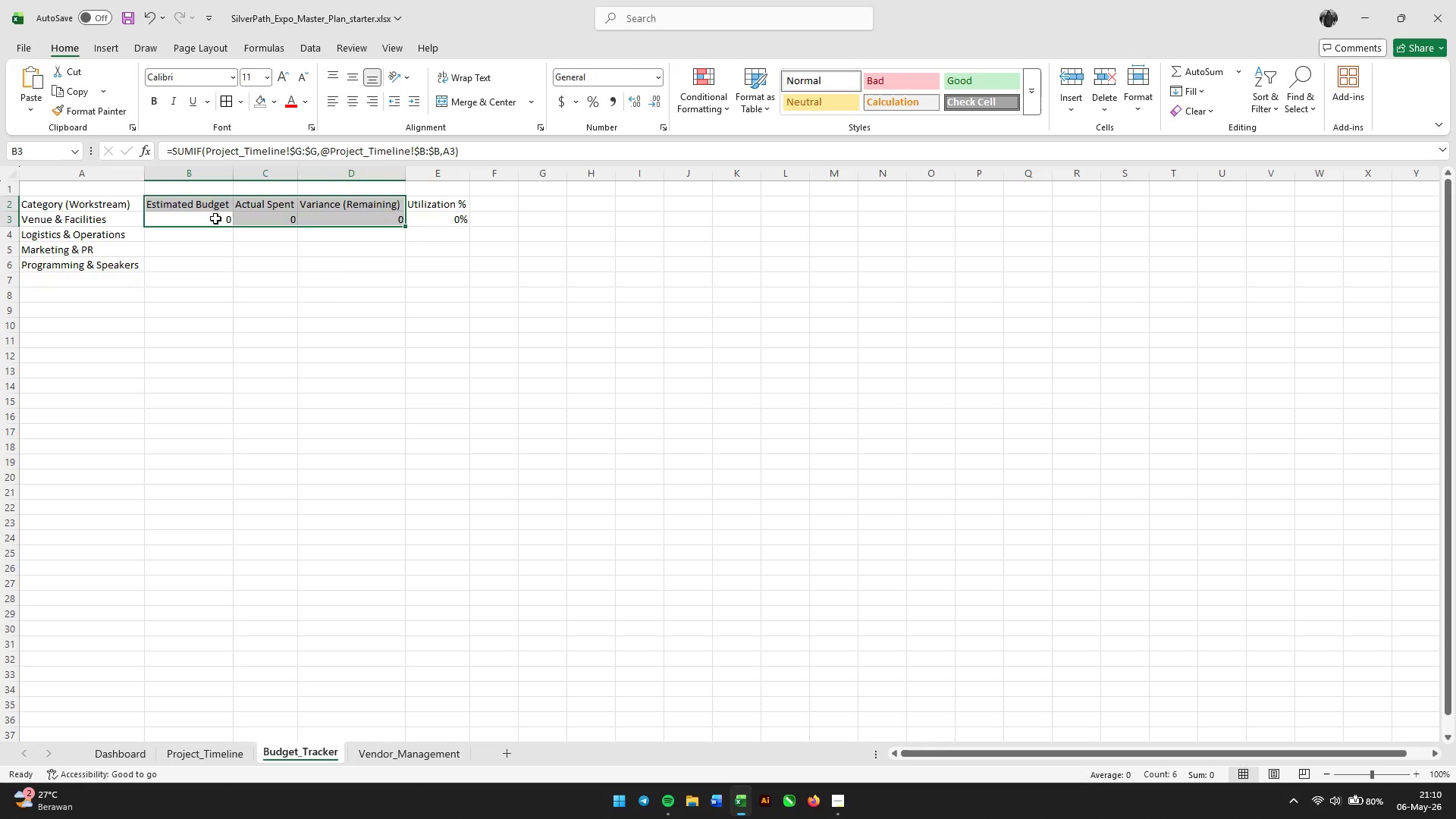 
left_click_drag(start_coordinate=[209, 220], to_coordinate=[344, 225])
 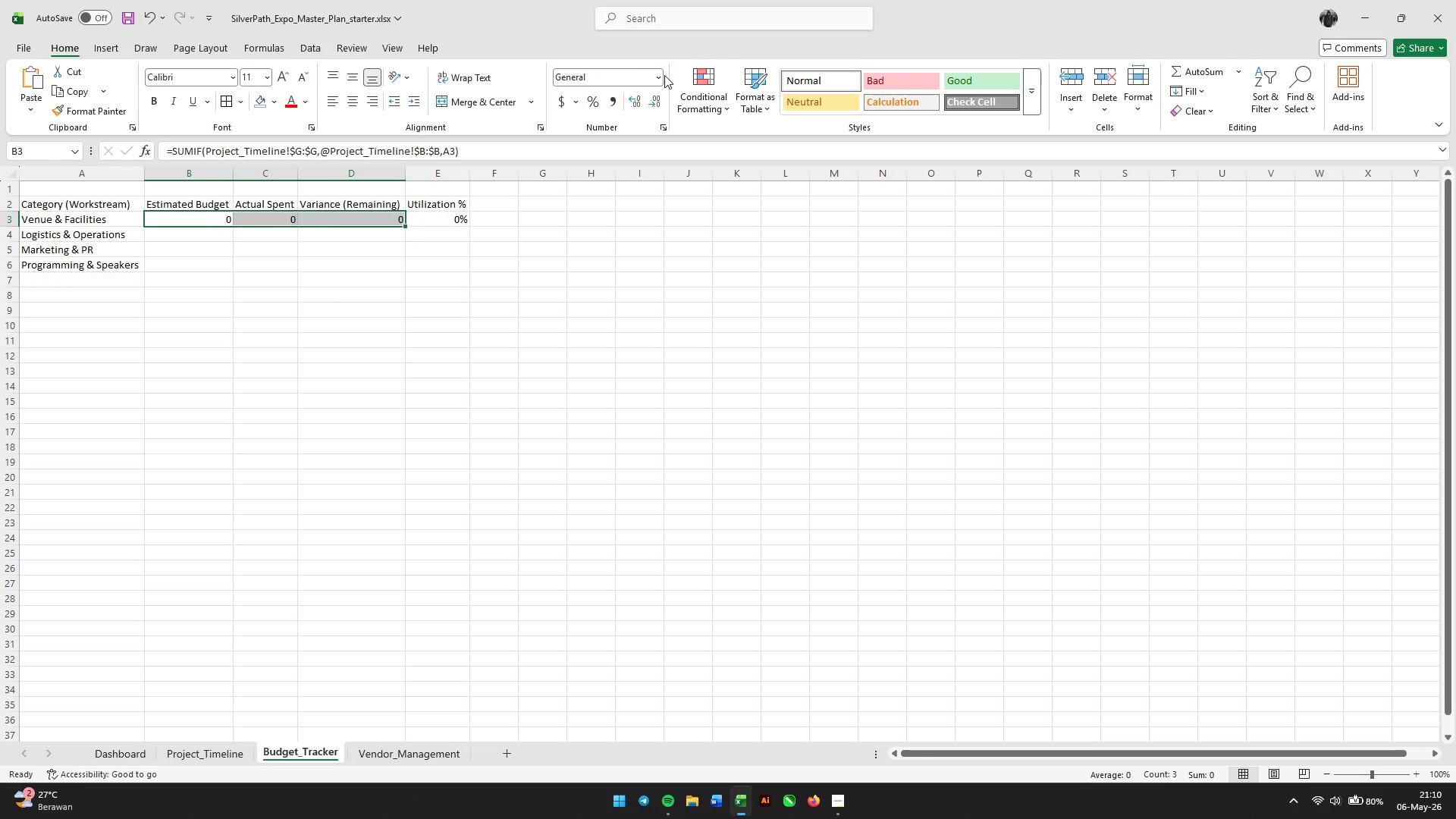 
double_click([659, 74])
 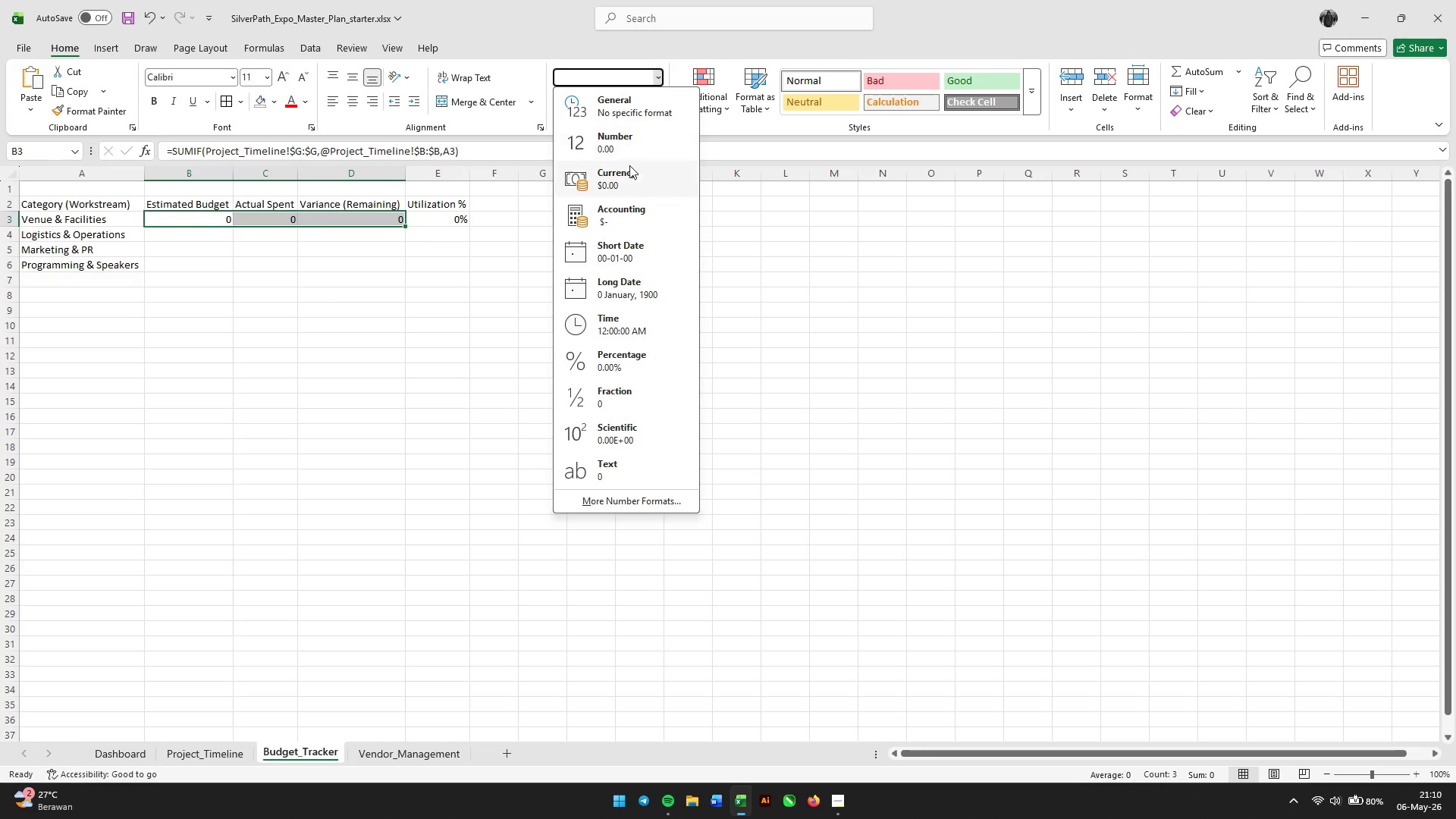 
left_click([627, 187])
 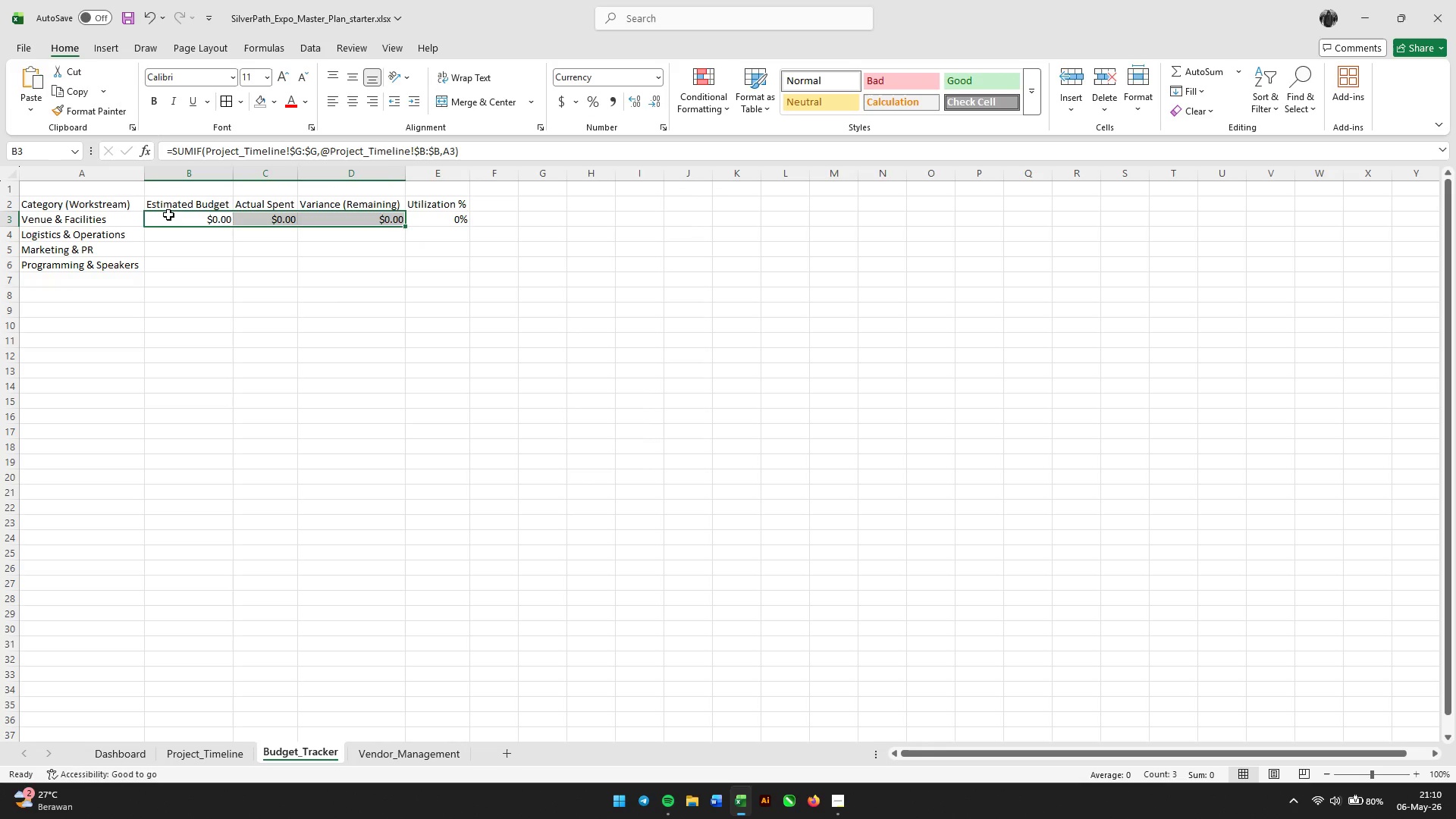 
left_click_drag(start_coordinate=[168, 215], to_coordinate=[449, 209])
 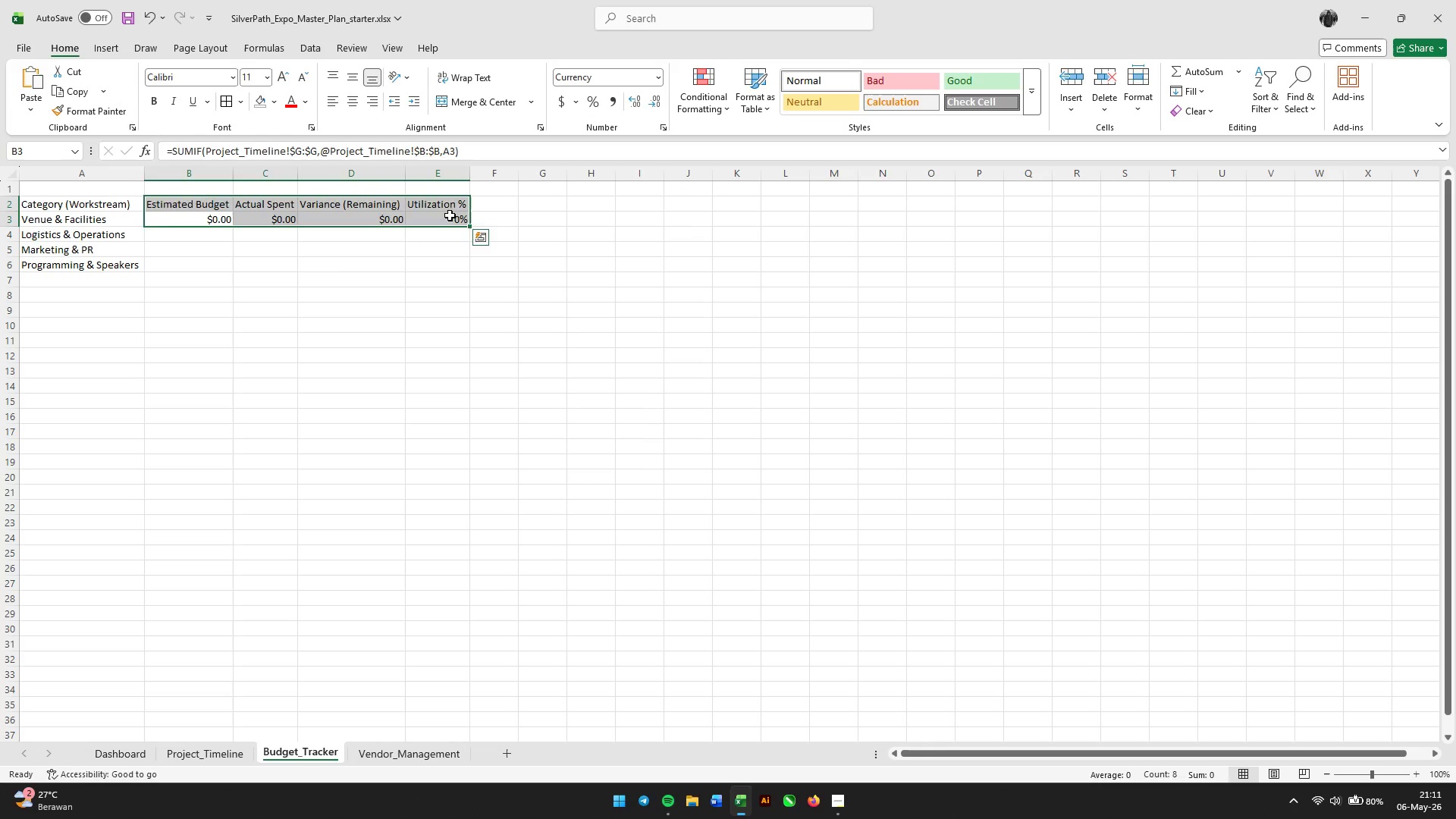 
left_click_drag(start_coordinate=[450, 216], to_coordinate=[220, 218])
 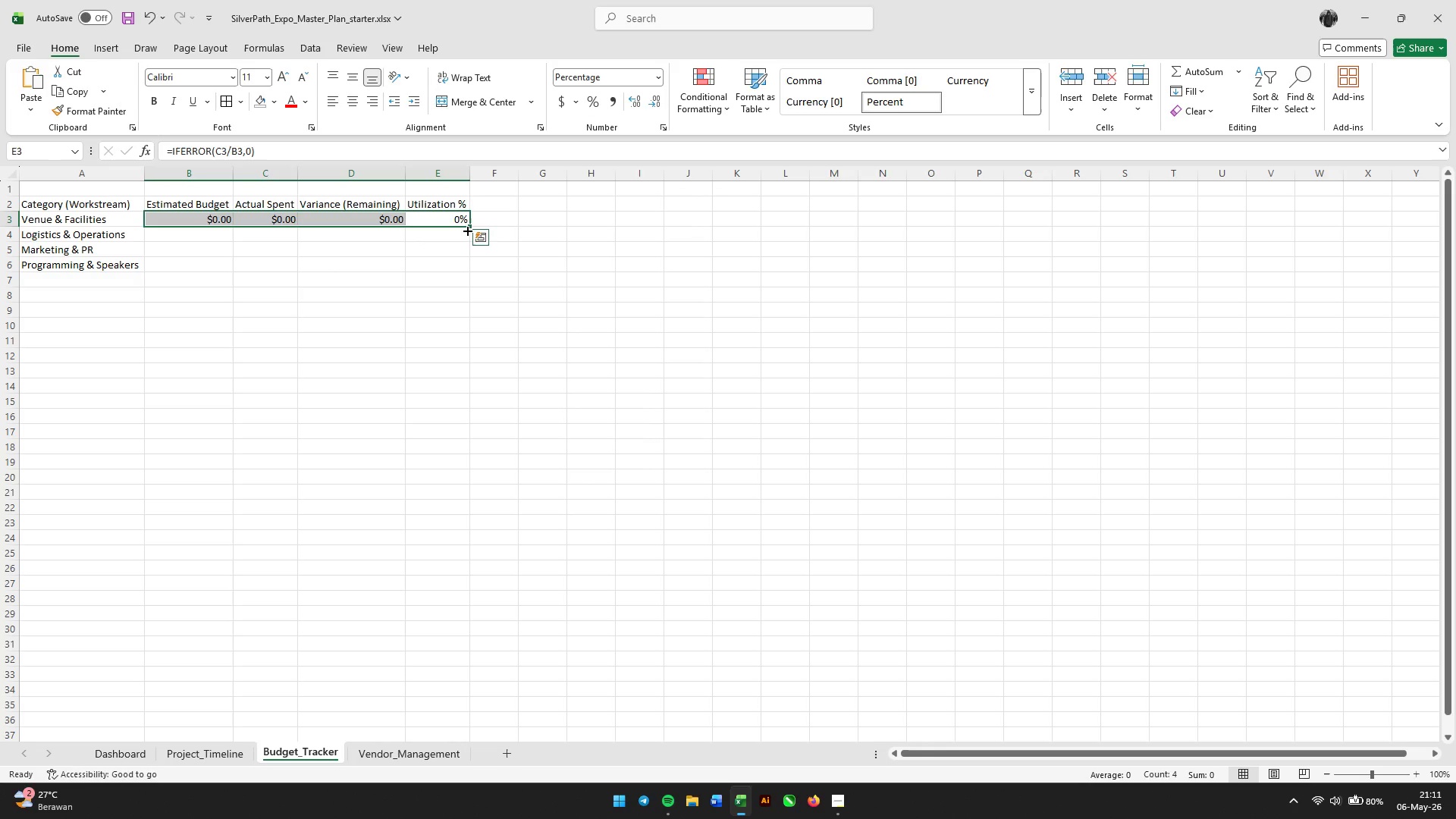 
left_click_drag(start_coordinate=[466, 226], to_coordinate=[459, 274])
 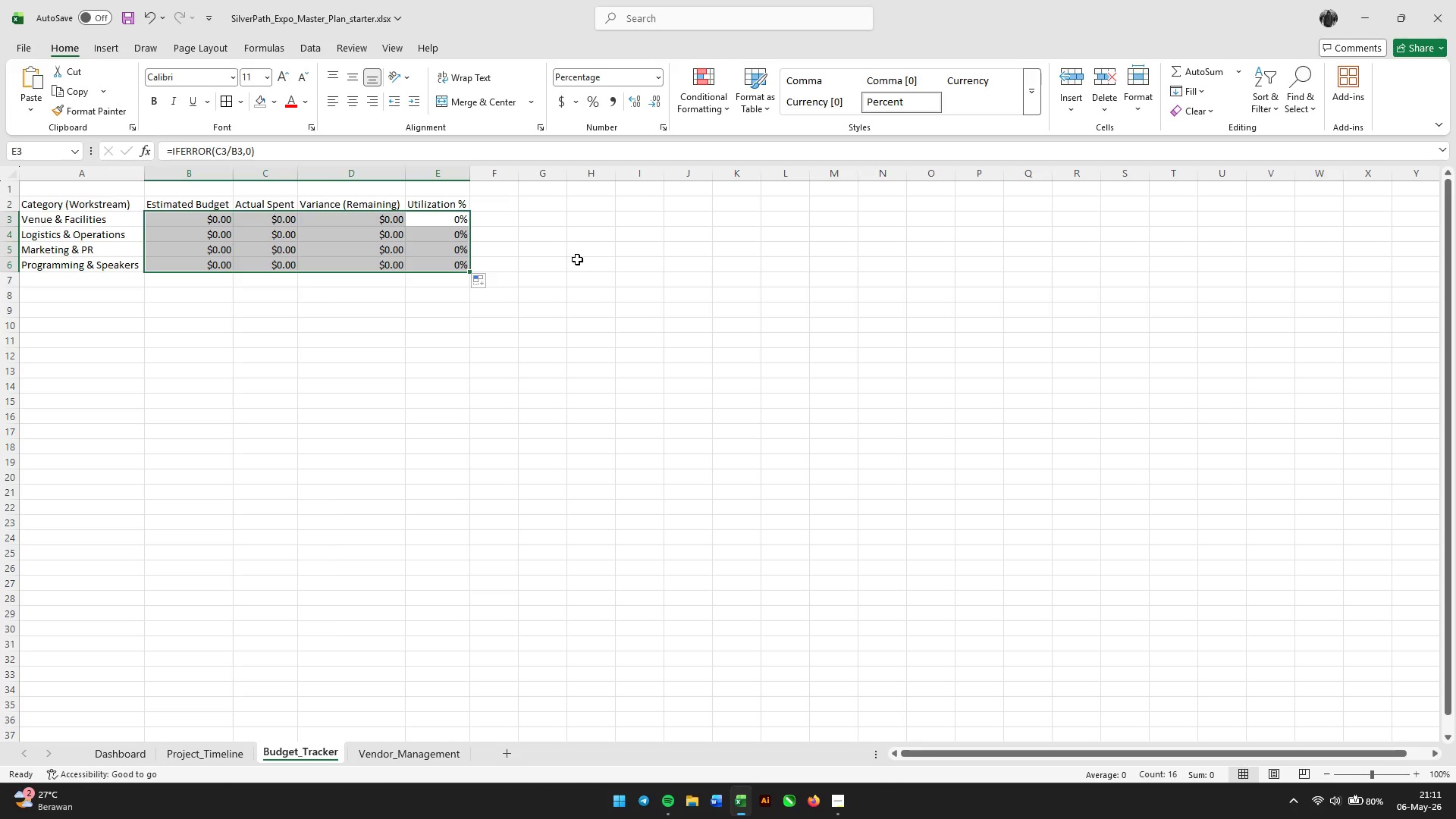 
left_click([577, 259])
 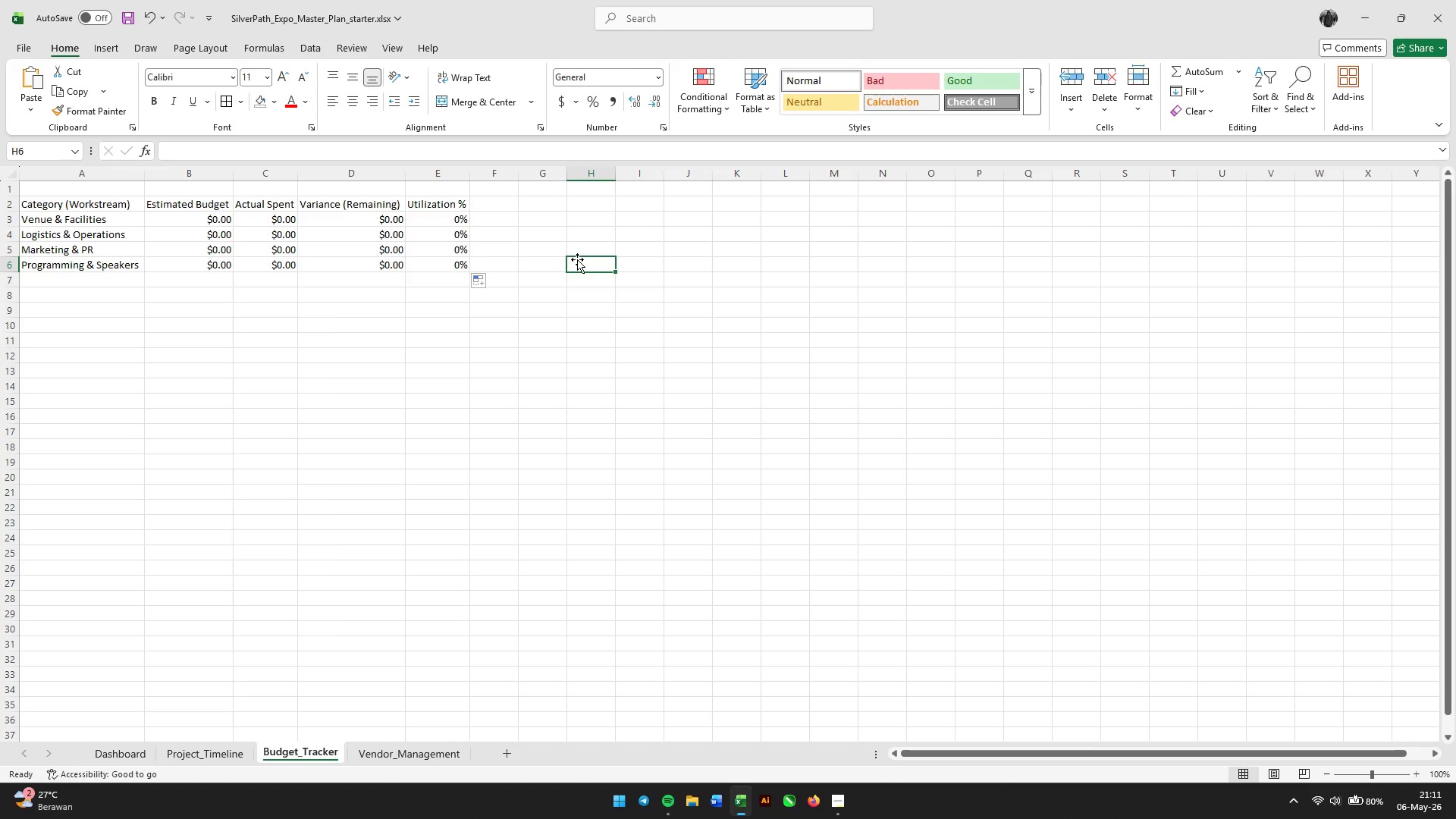 
wait(9.25)
 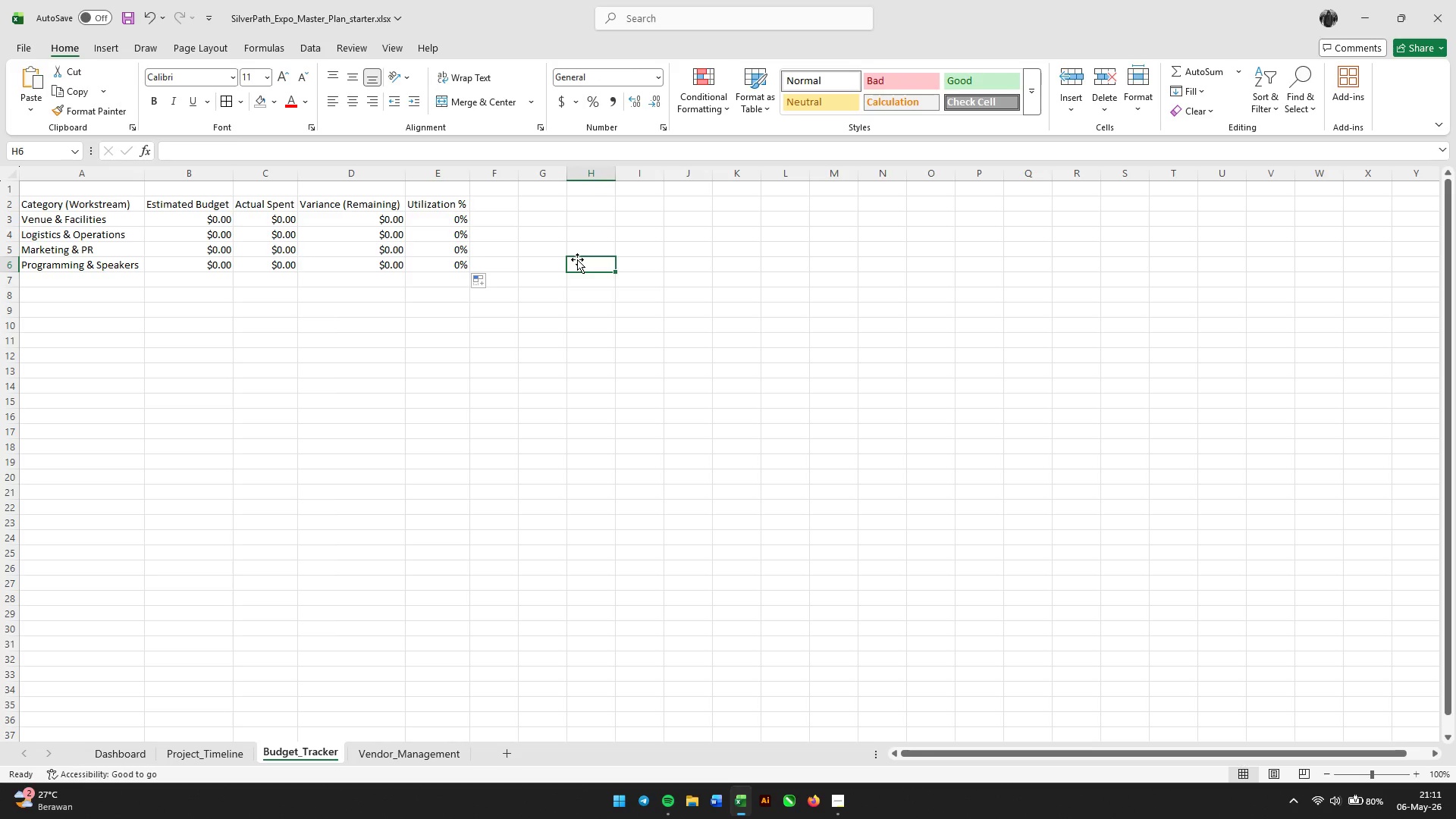 
left_click([394, 382])
 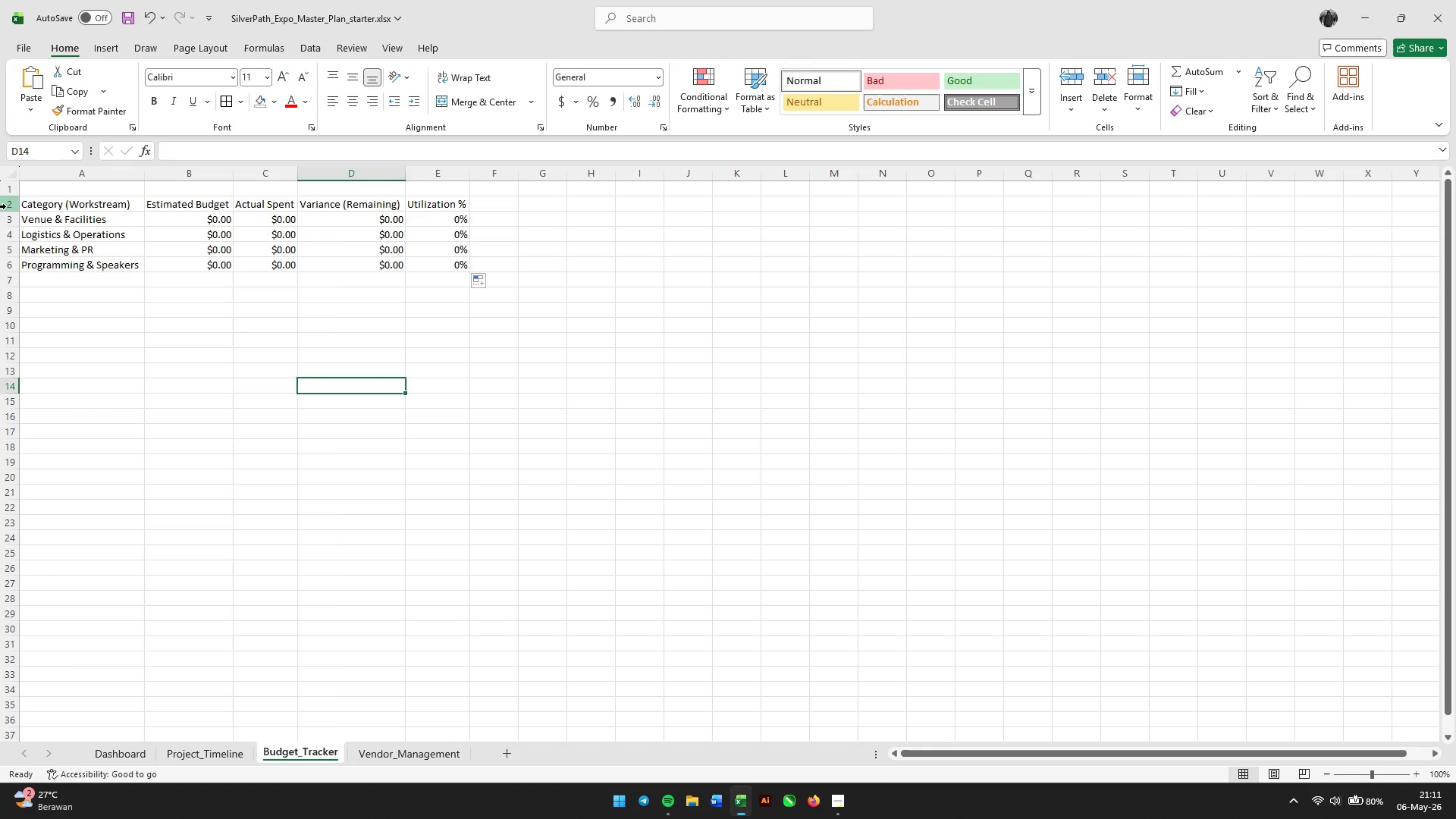 
left_click_drag(start_coordinate=[41, 204], to_coordinate=[427, 208])
 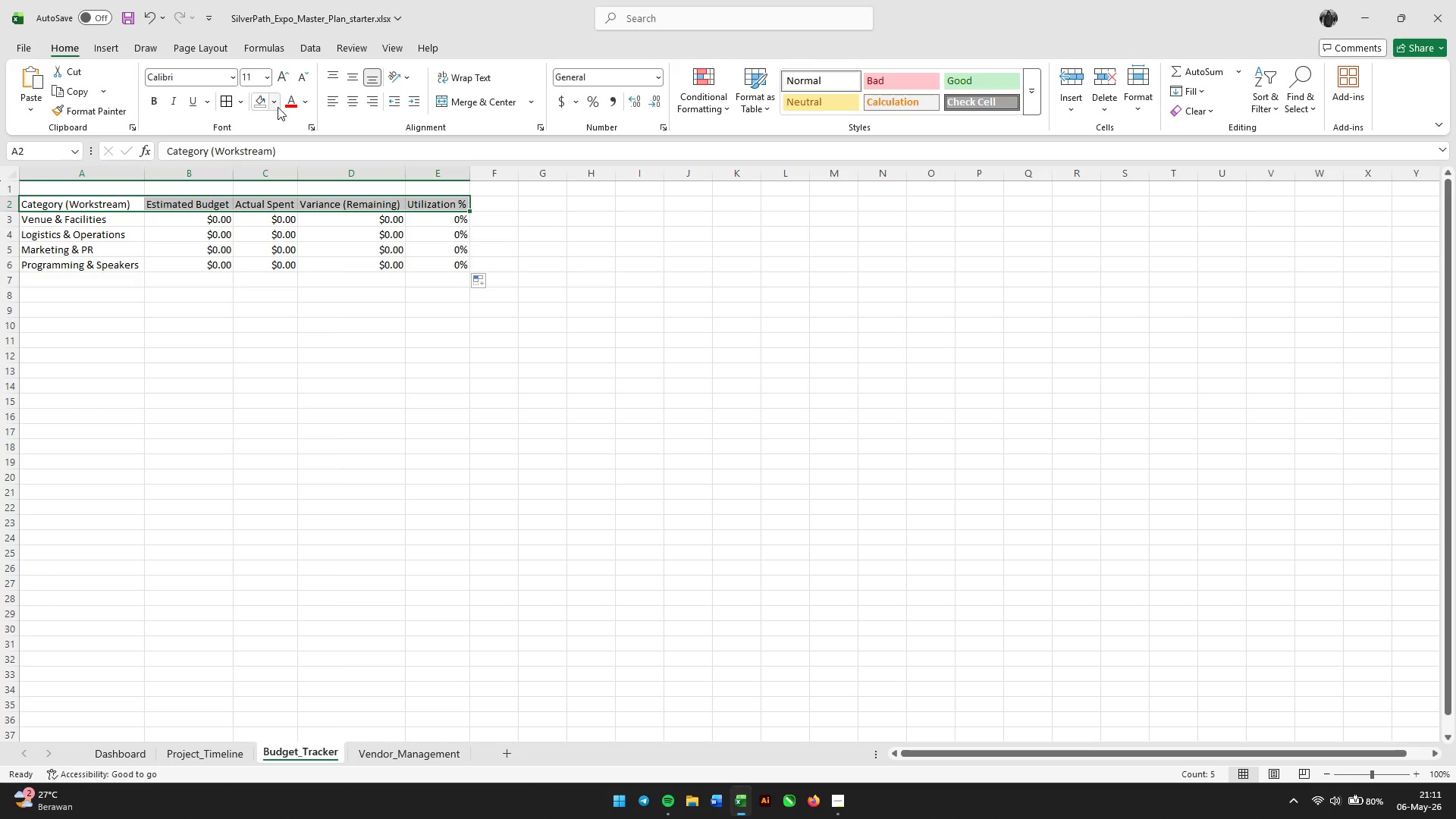 
left_click([278, 106])
 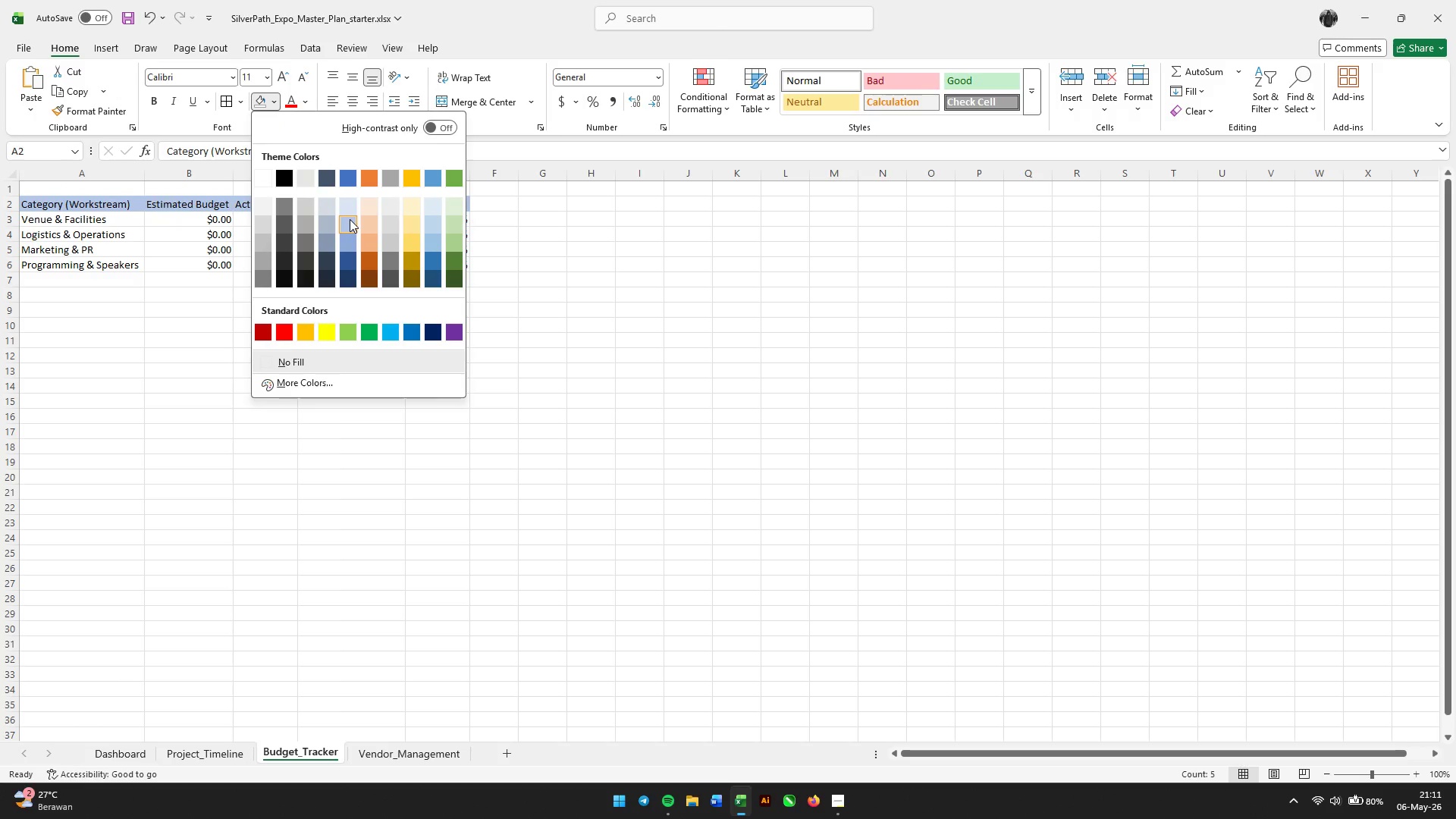 
left_click([350, 219])
 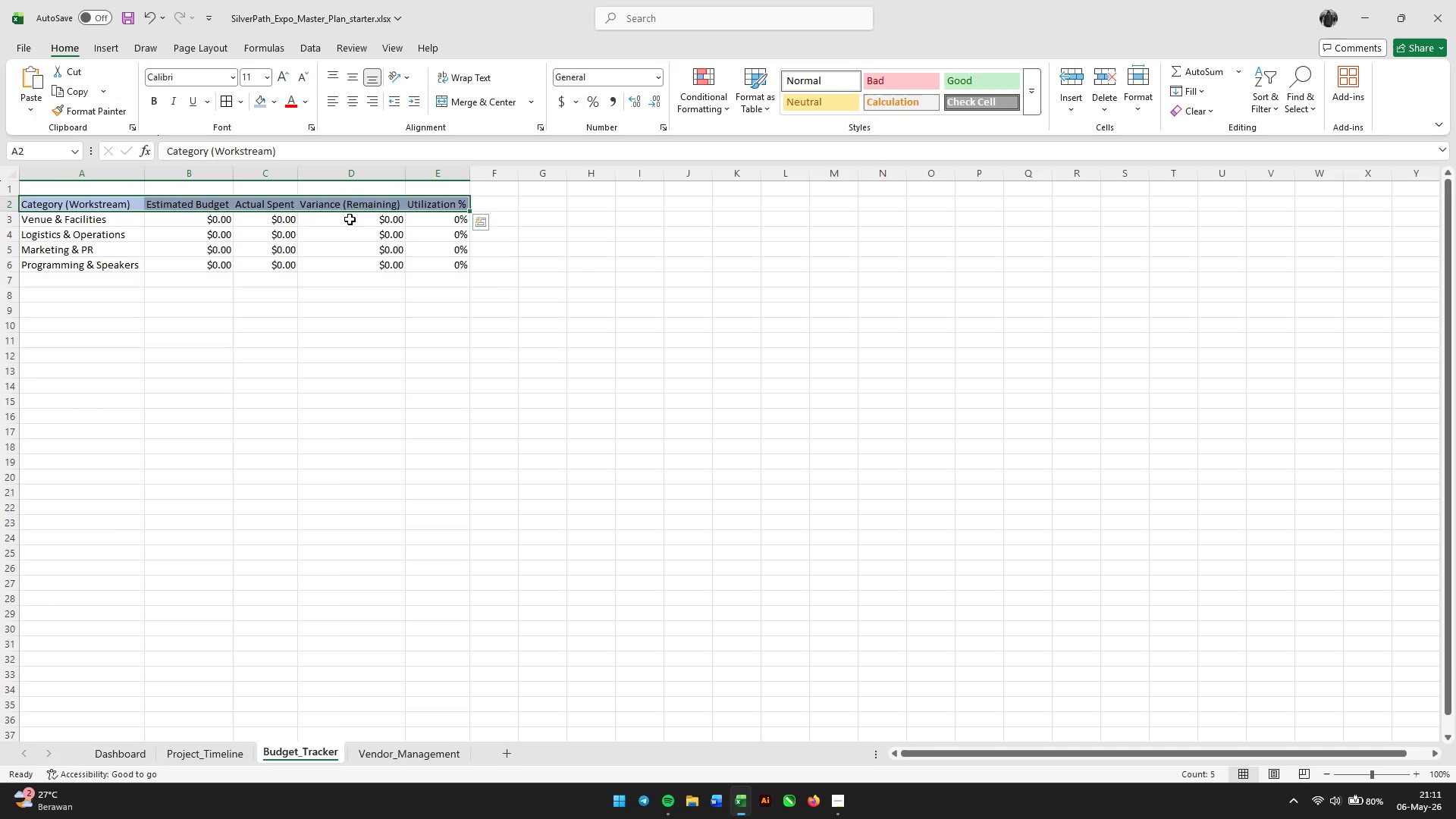 
key(Control+B)
 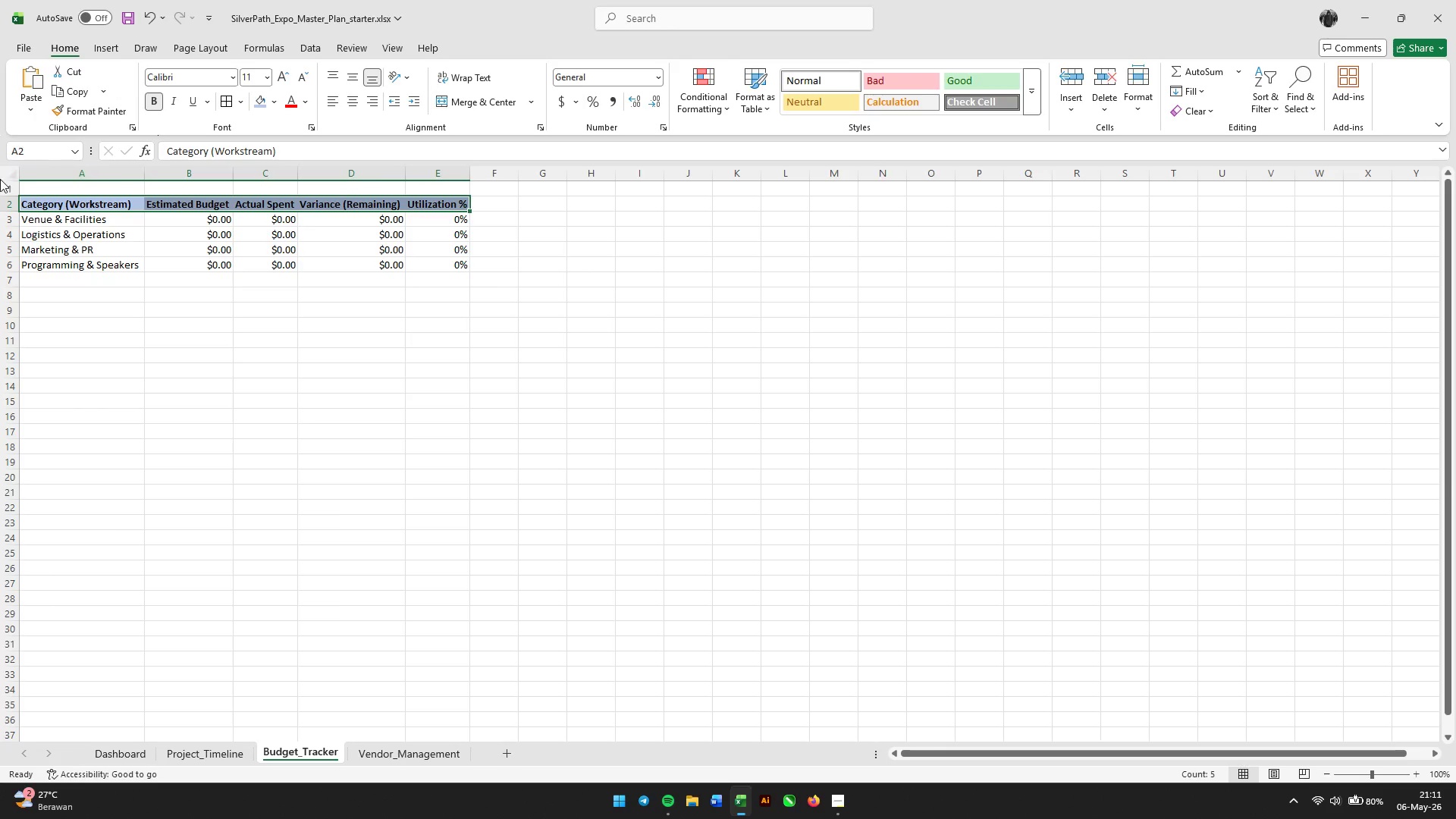 
left_click([13, 172])
 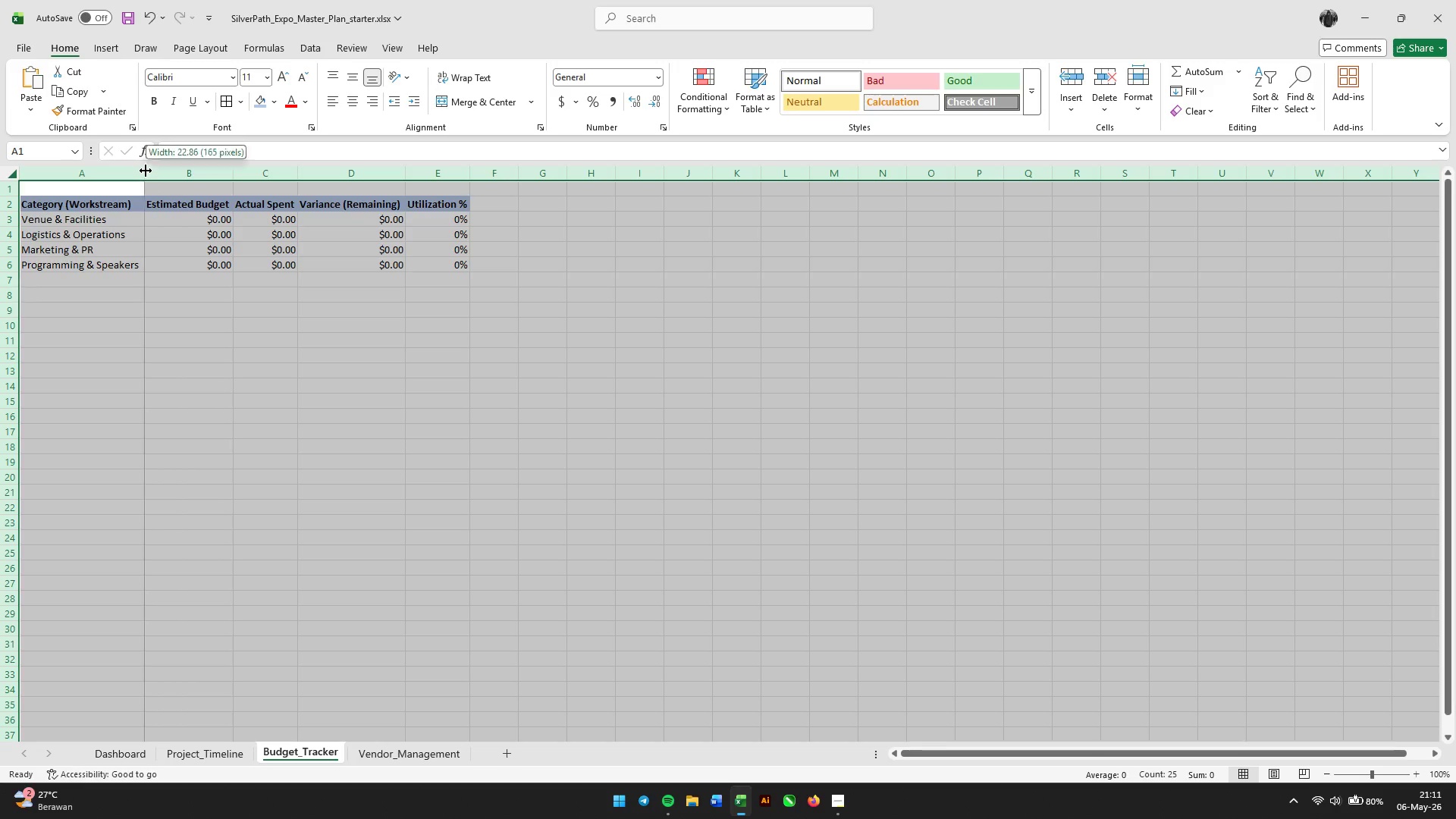 
double_click([146, 171])
 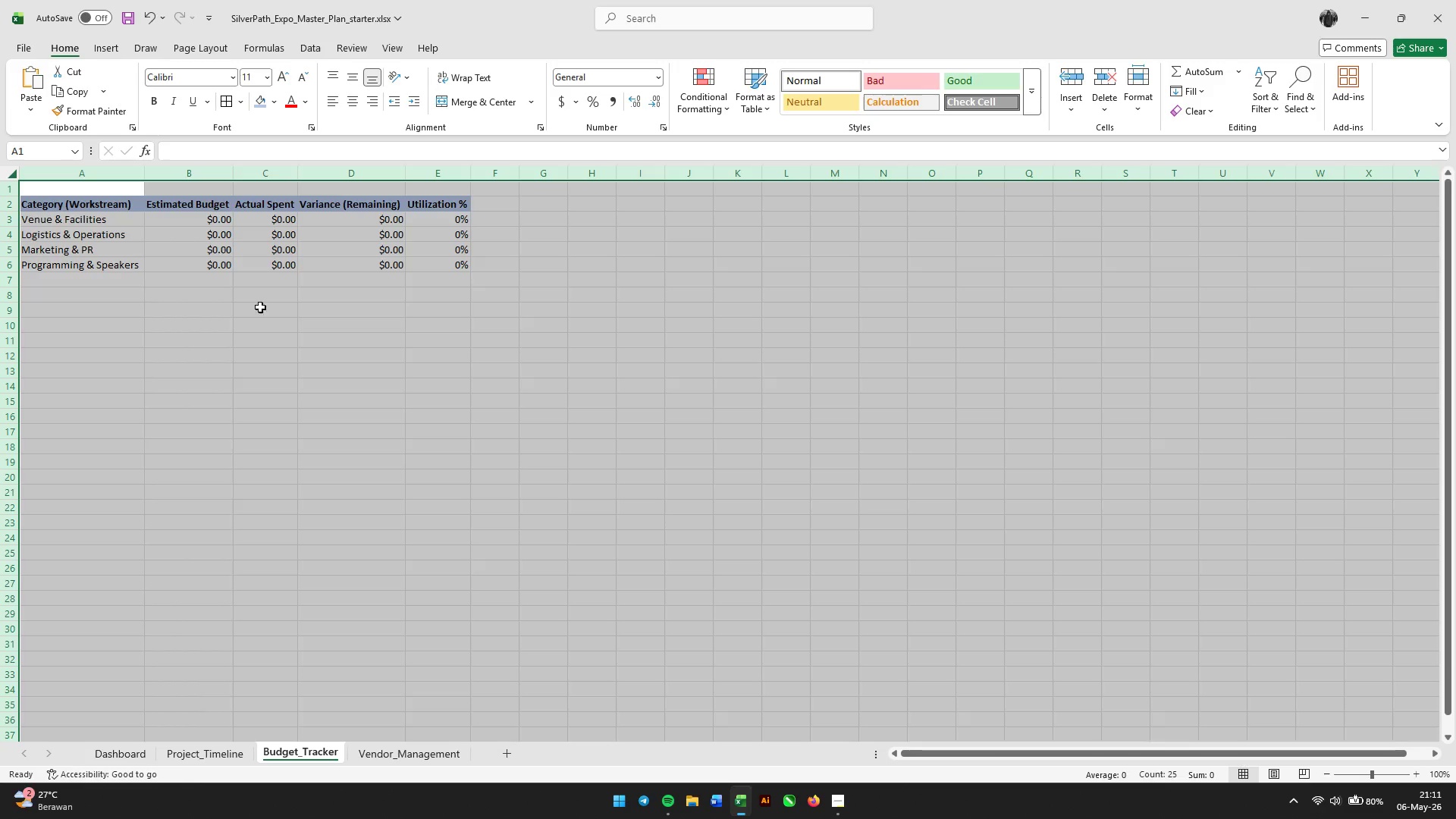 
triple_click([264, 319])
 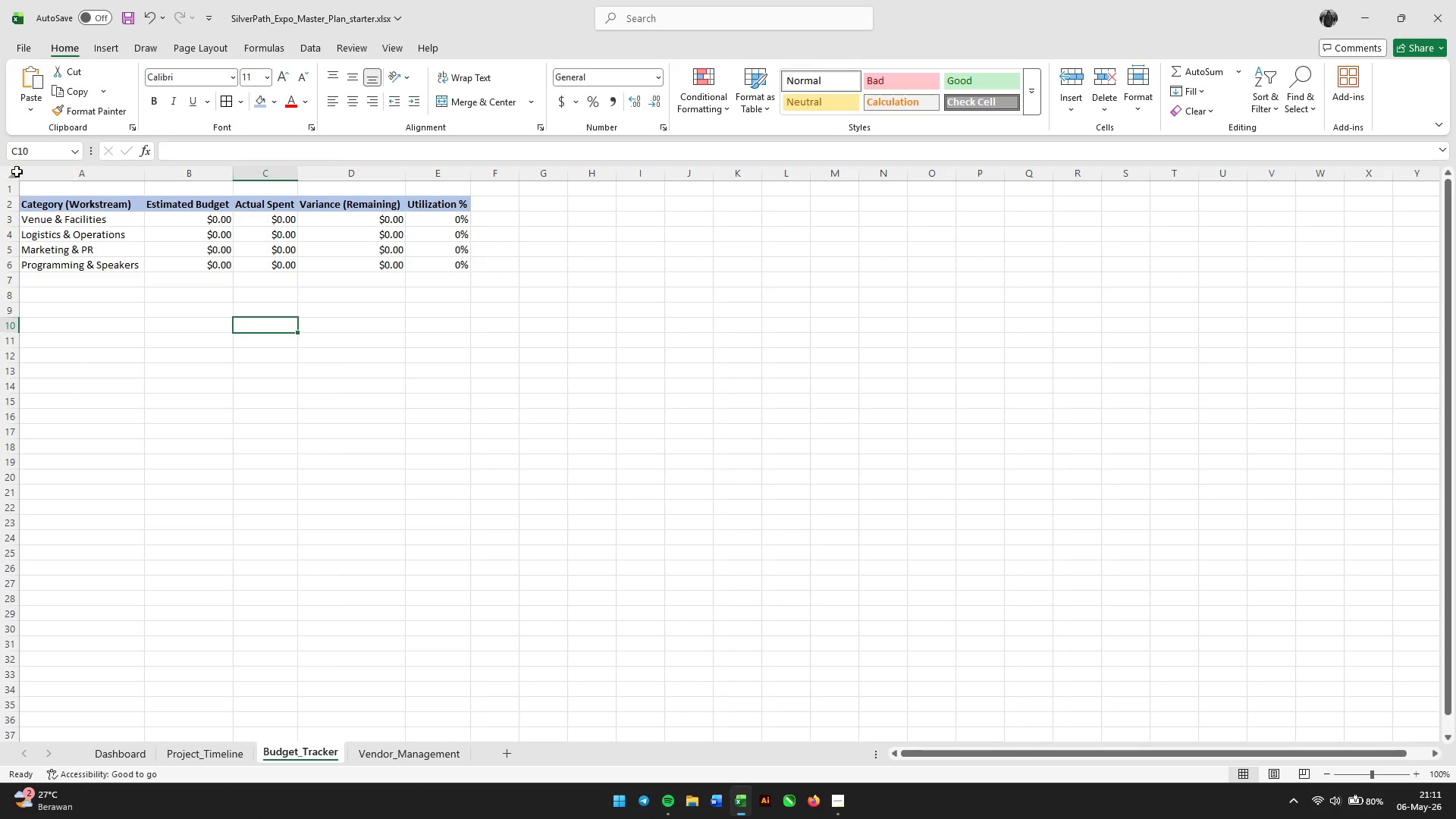 
left_click([10, 174])
 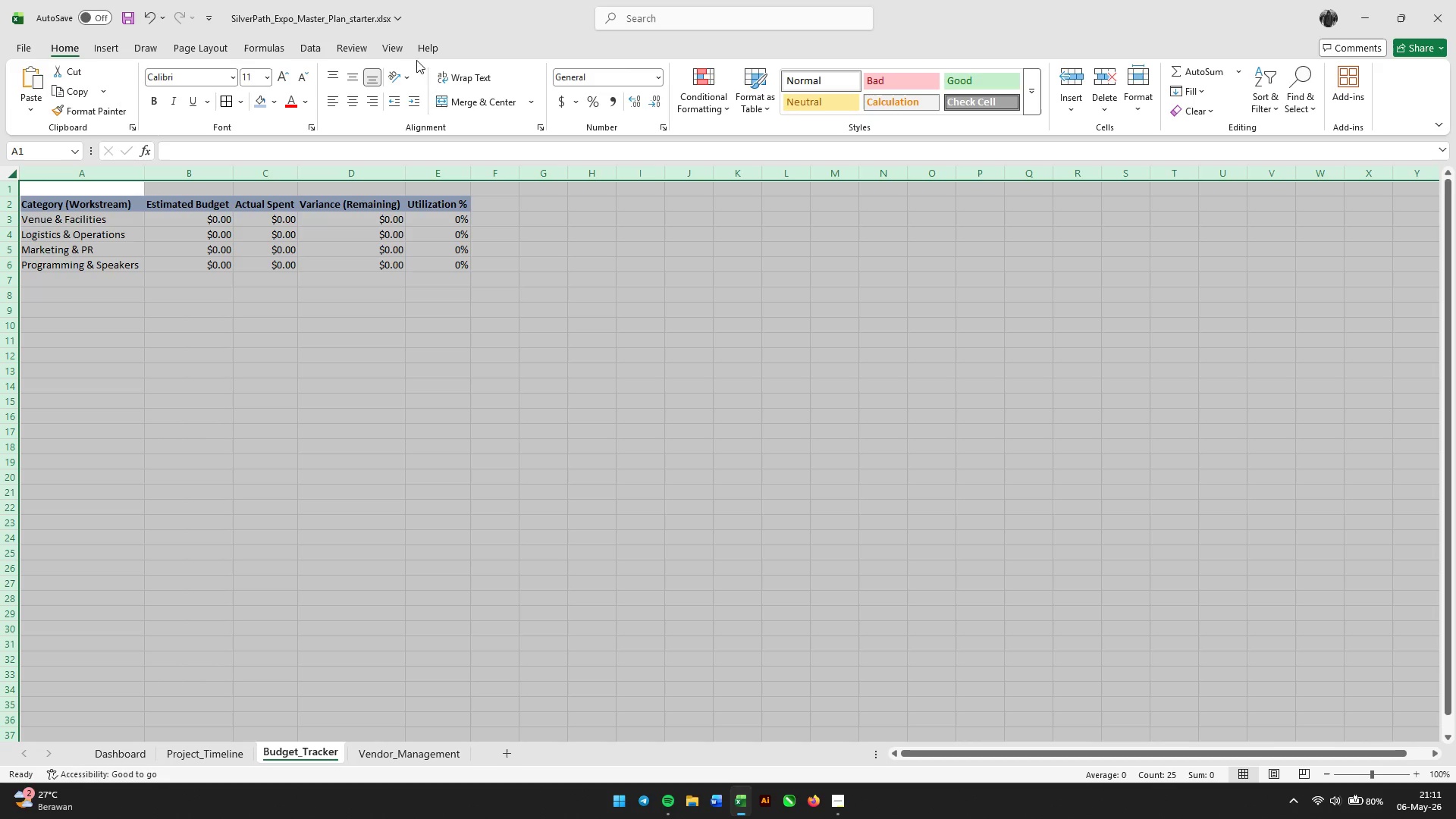 
left_click([382, 51])
 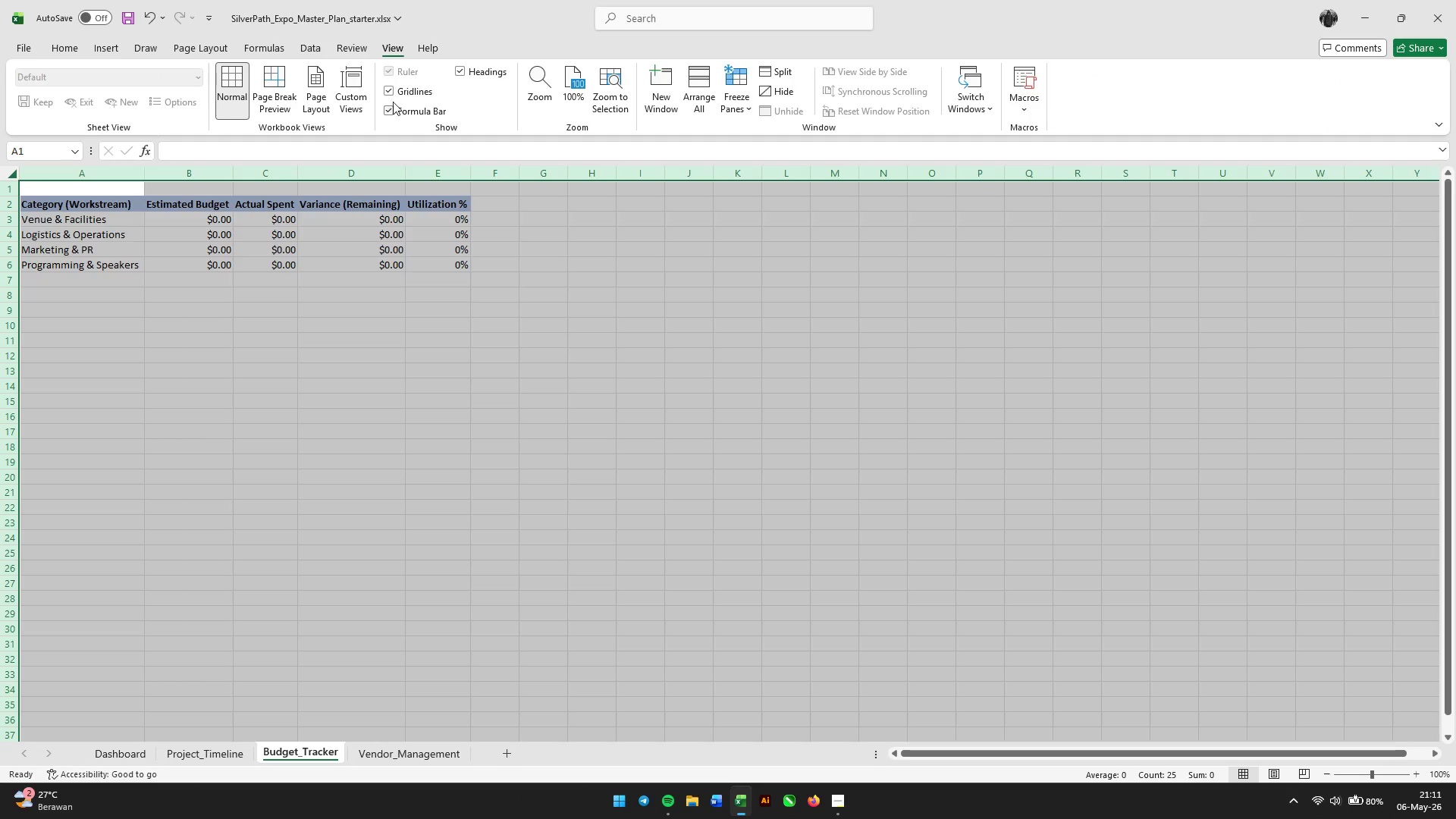 
left_click([393, 93])
 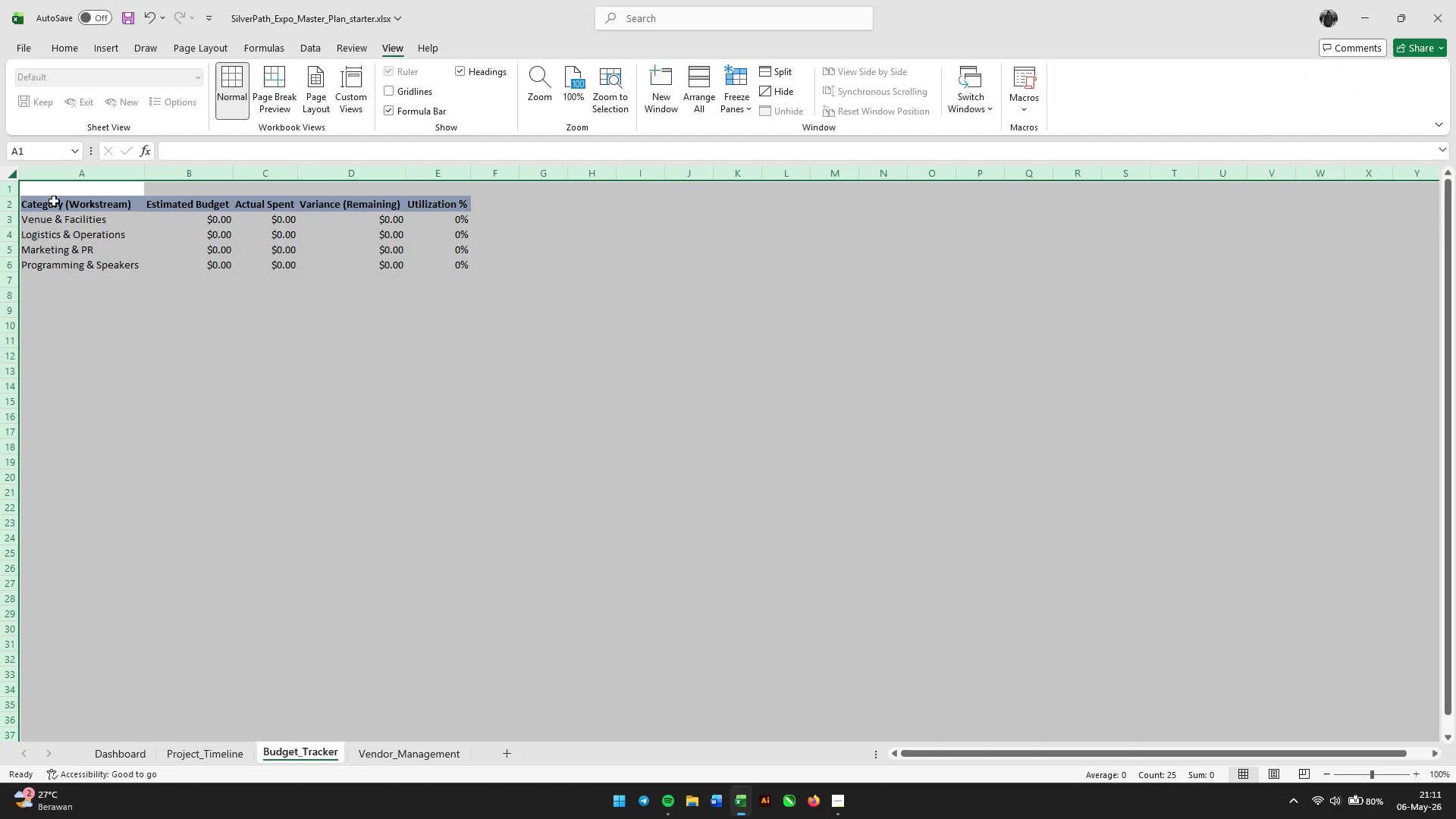 
left_click_drag(start_coordinate=[46, 204], to_coordinate=[434, 262])
 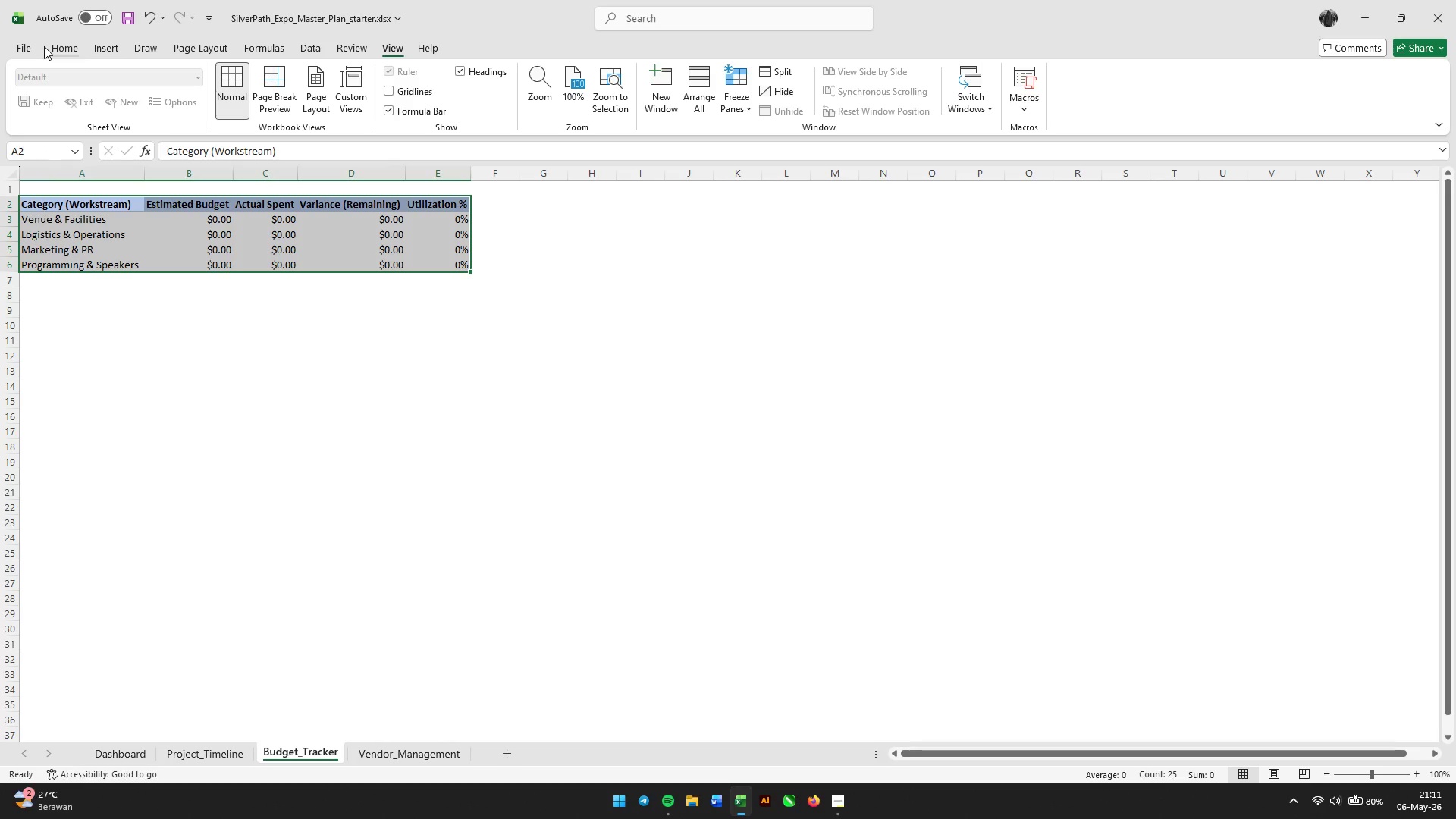 
left_click([61, 46])
 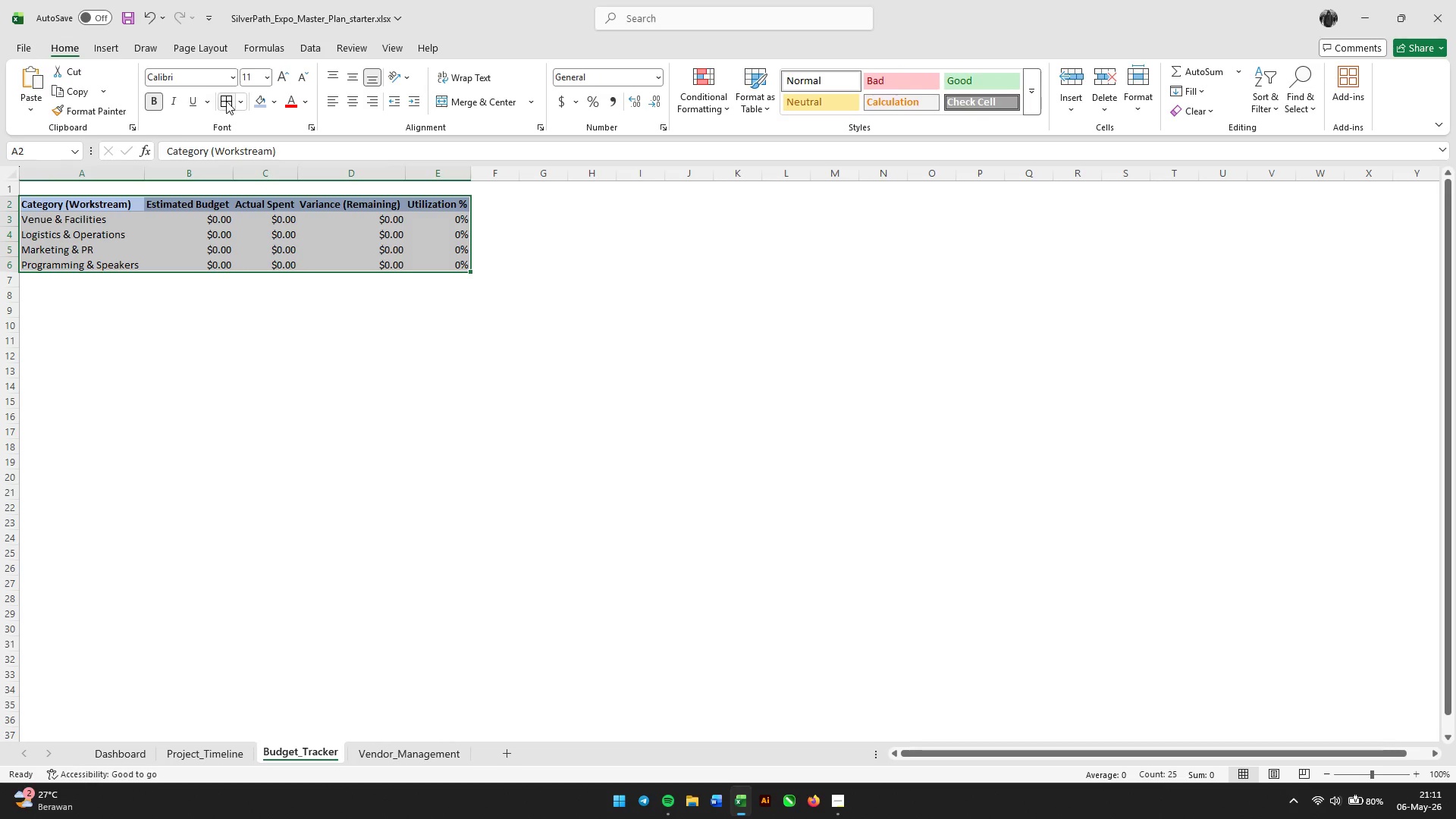 
left_click([228, 101])
 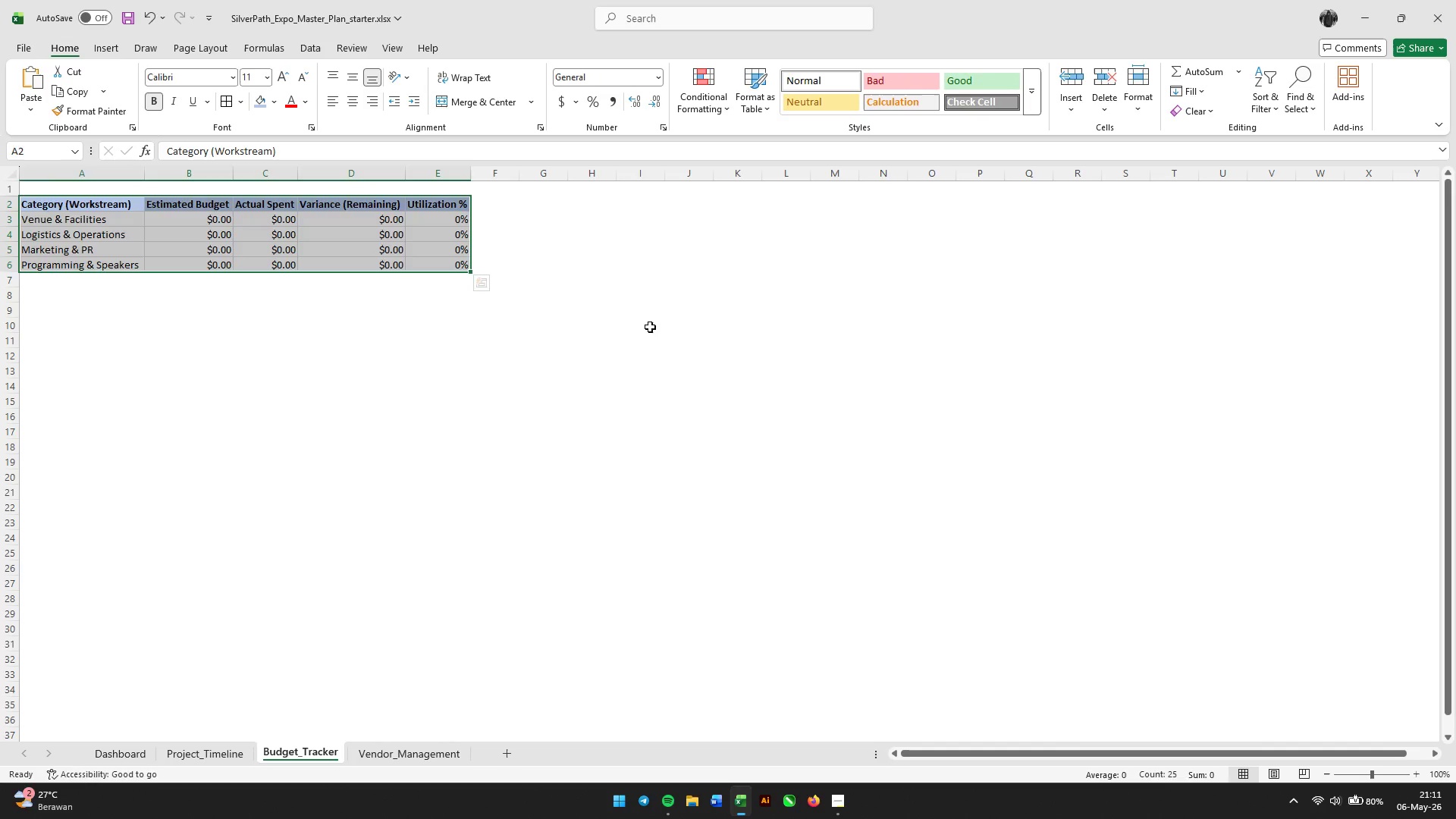 
left_click([639, 329])
 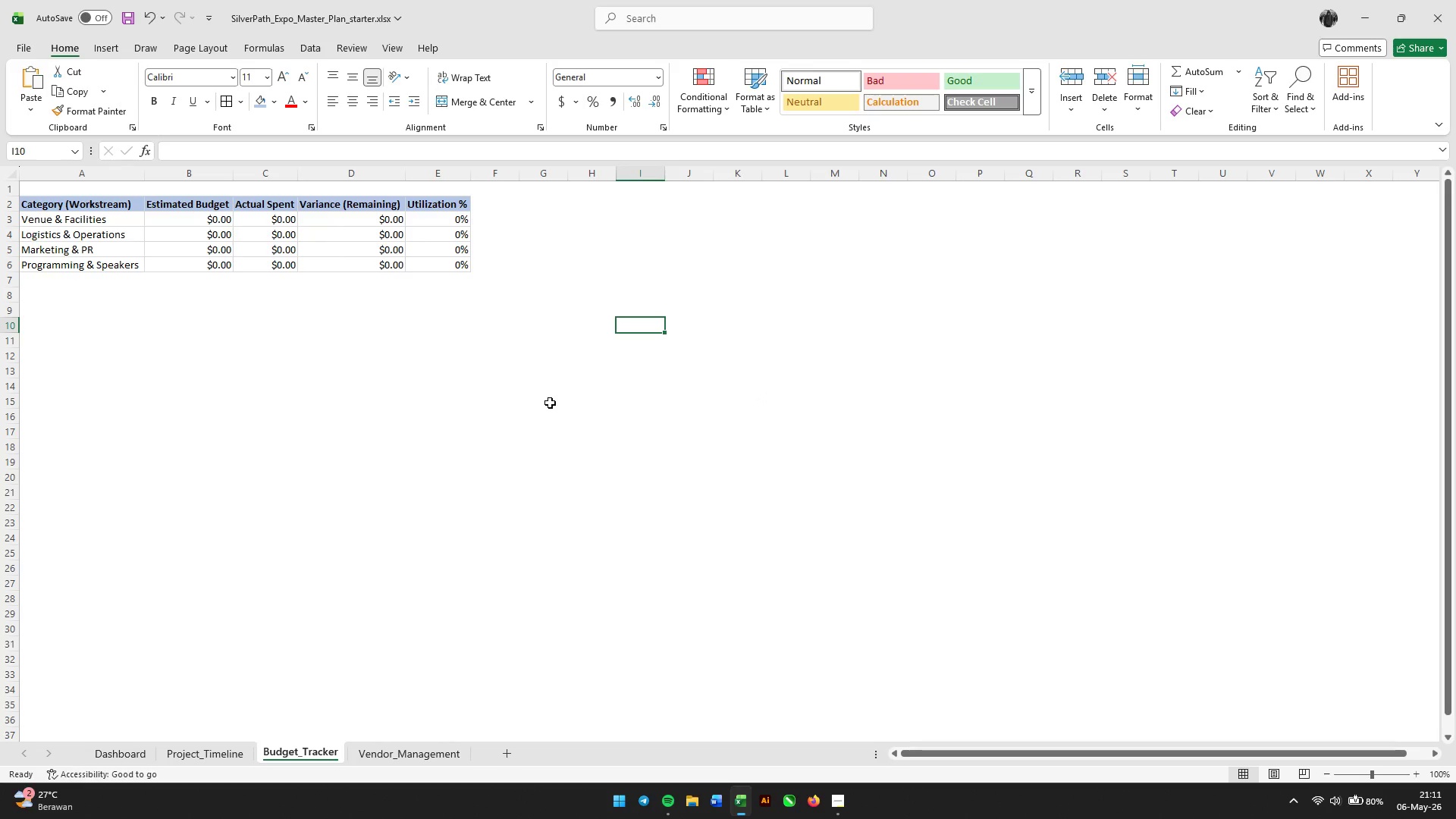 
wait(7.28)
 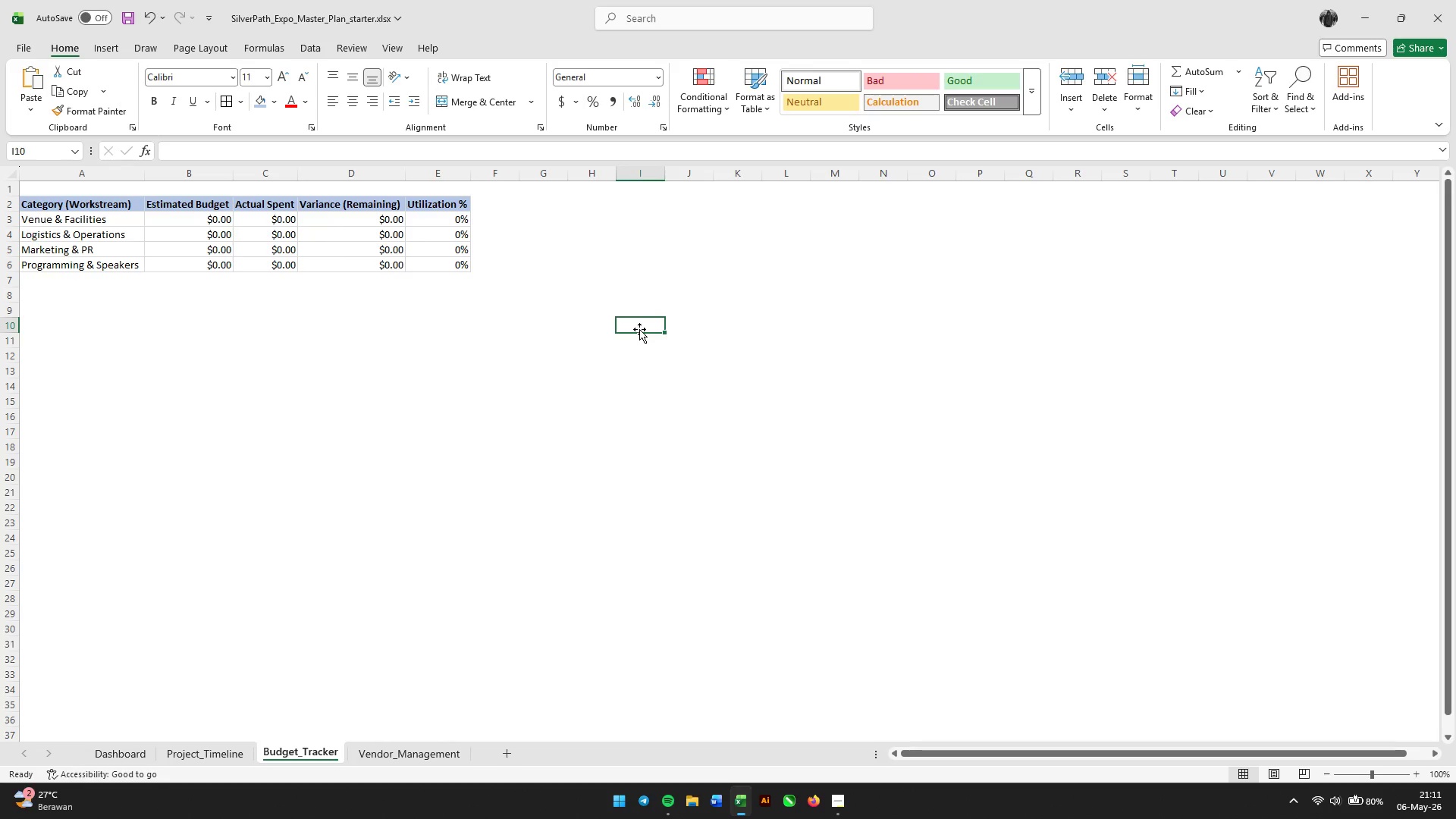 
left_click([395, 753])
 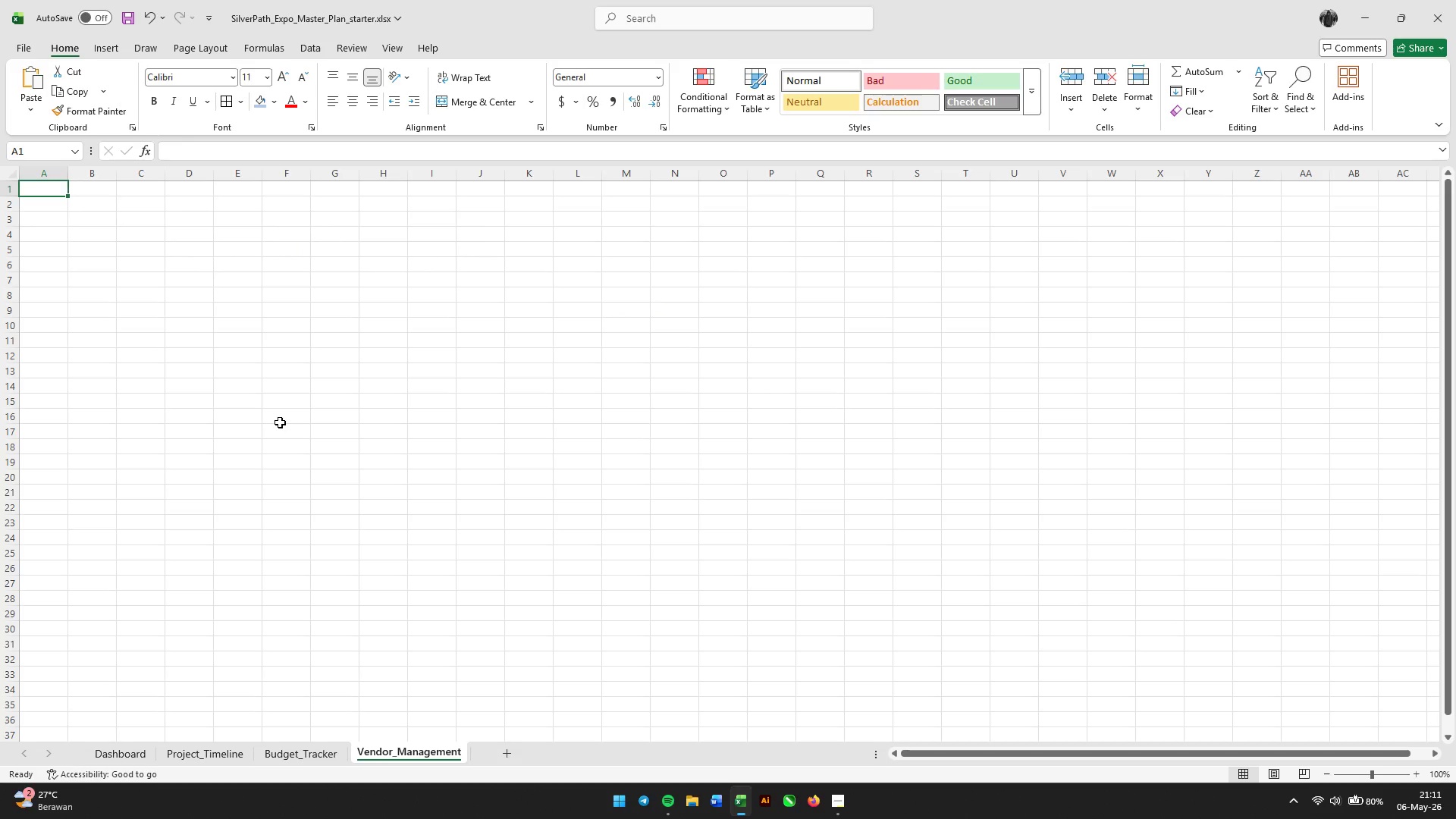 
scroll: coordinate [285, 422], scroll_direction: up, amount: 3.0
 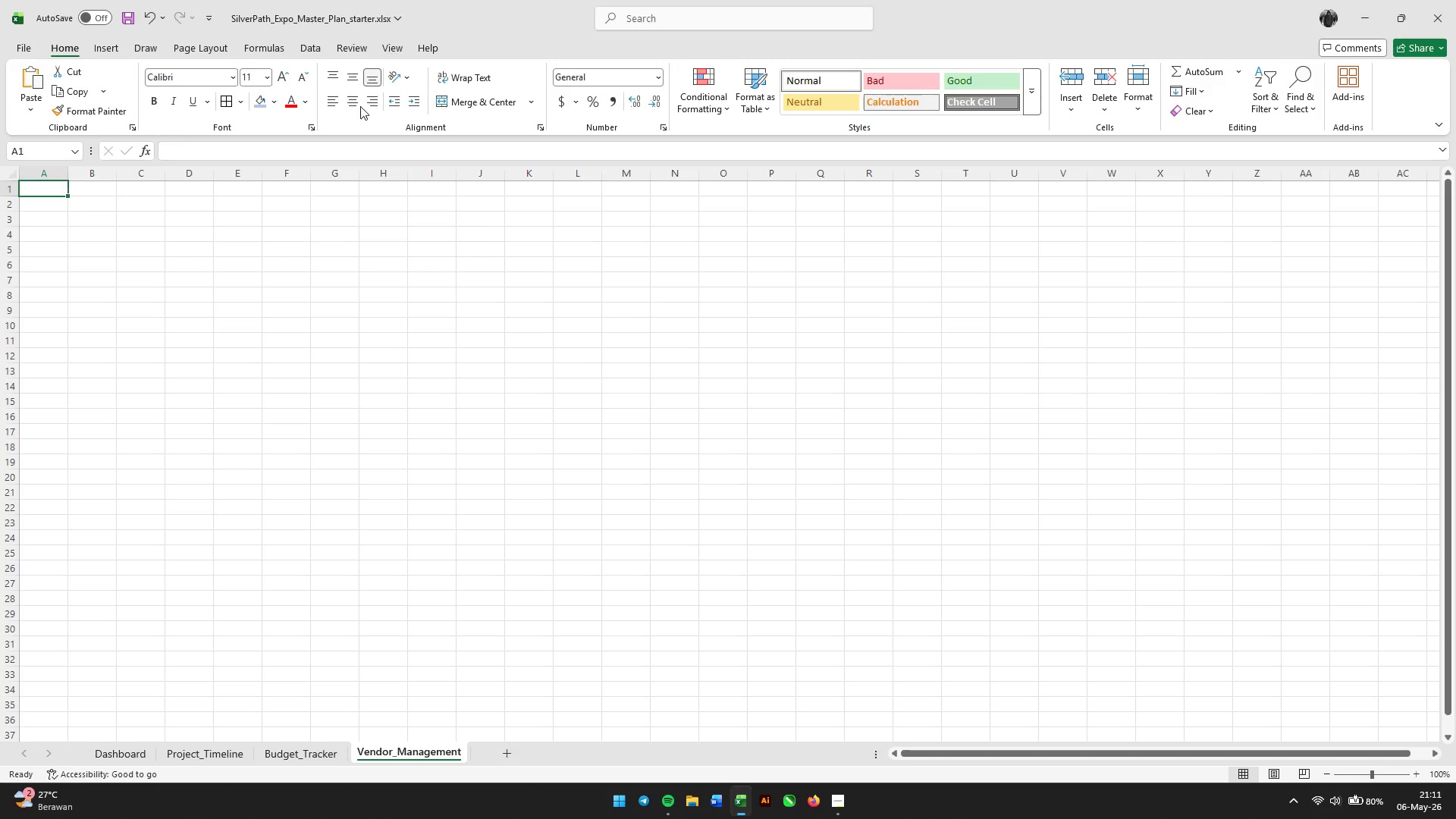 
left_click([317, 755])
 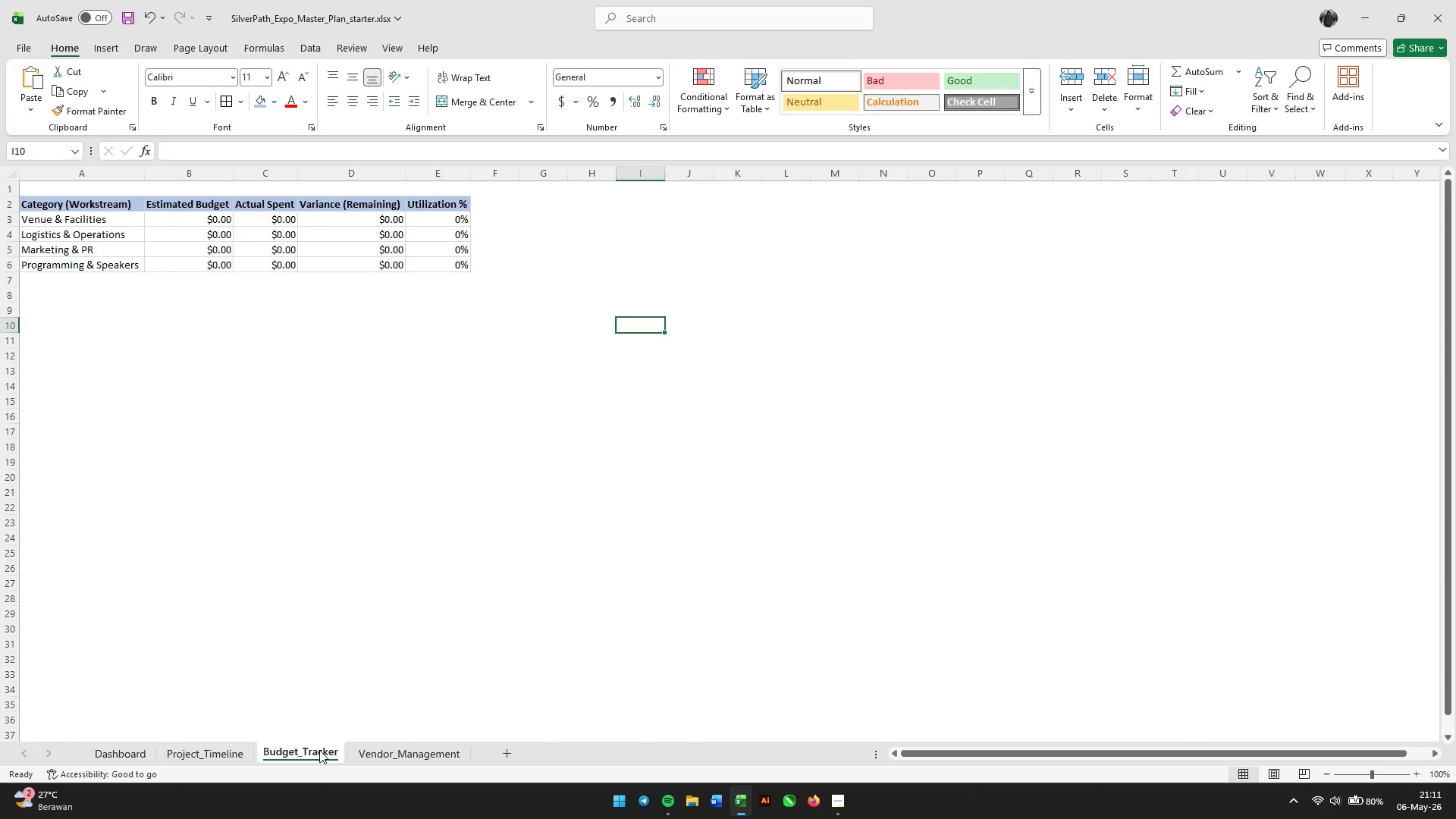 
wait(7.89)
 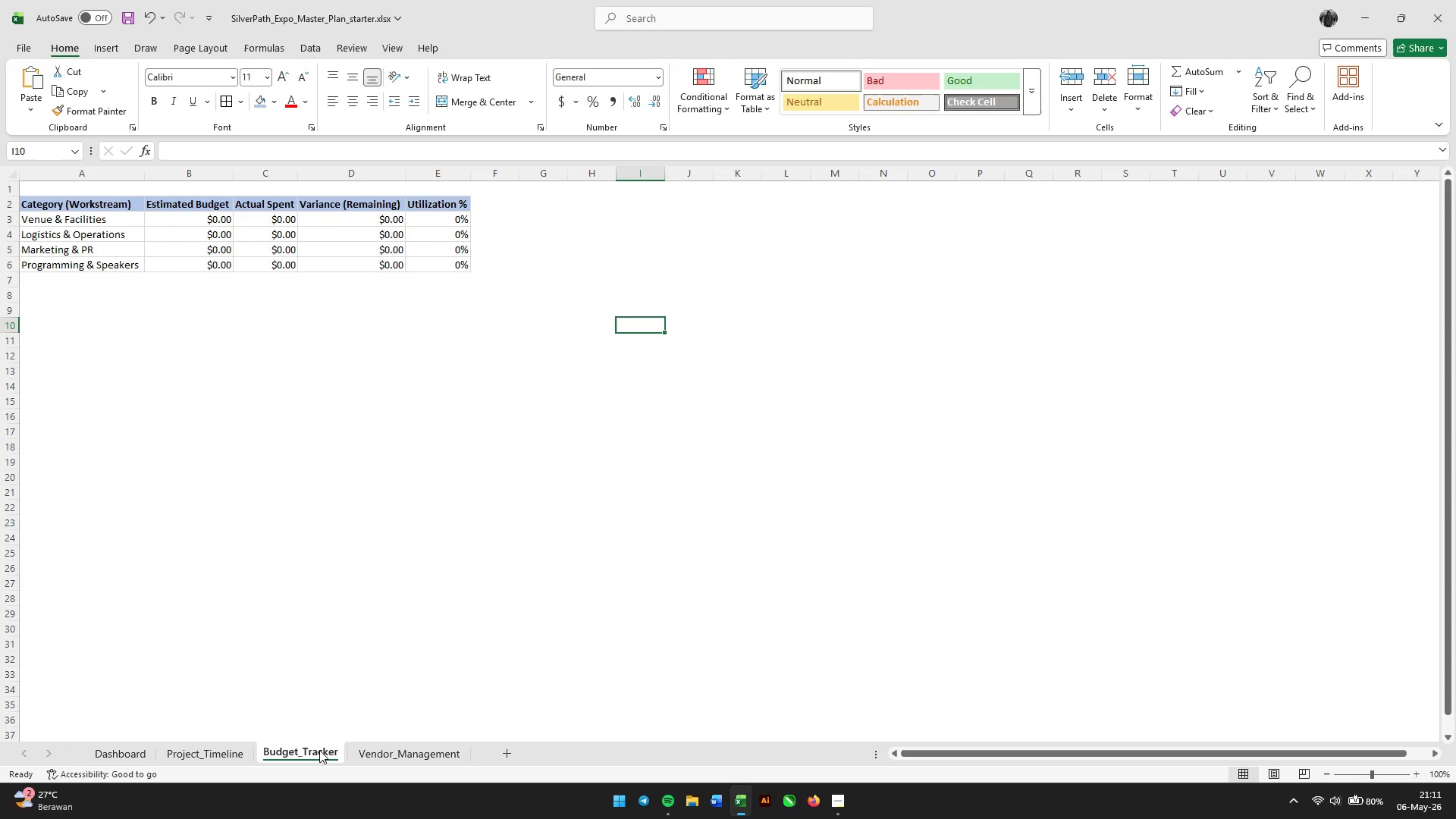 
left_click([375, 749])
 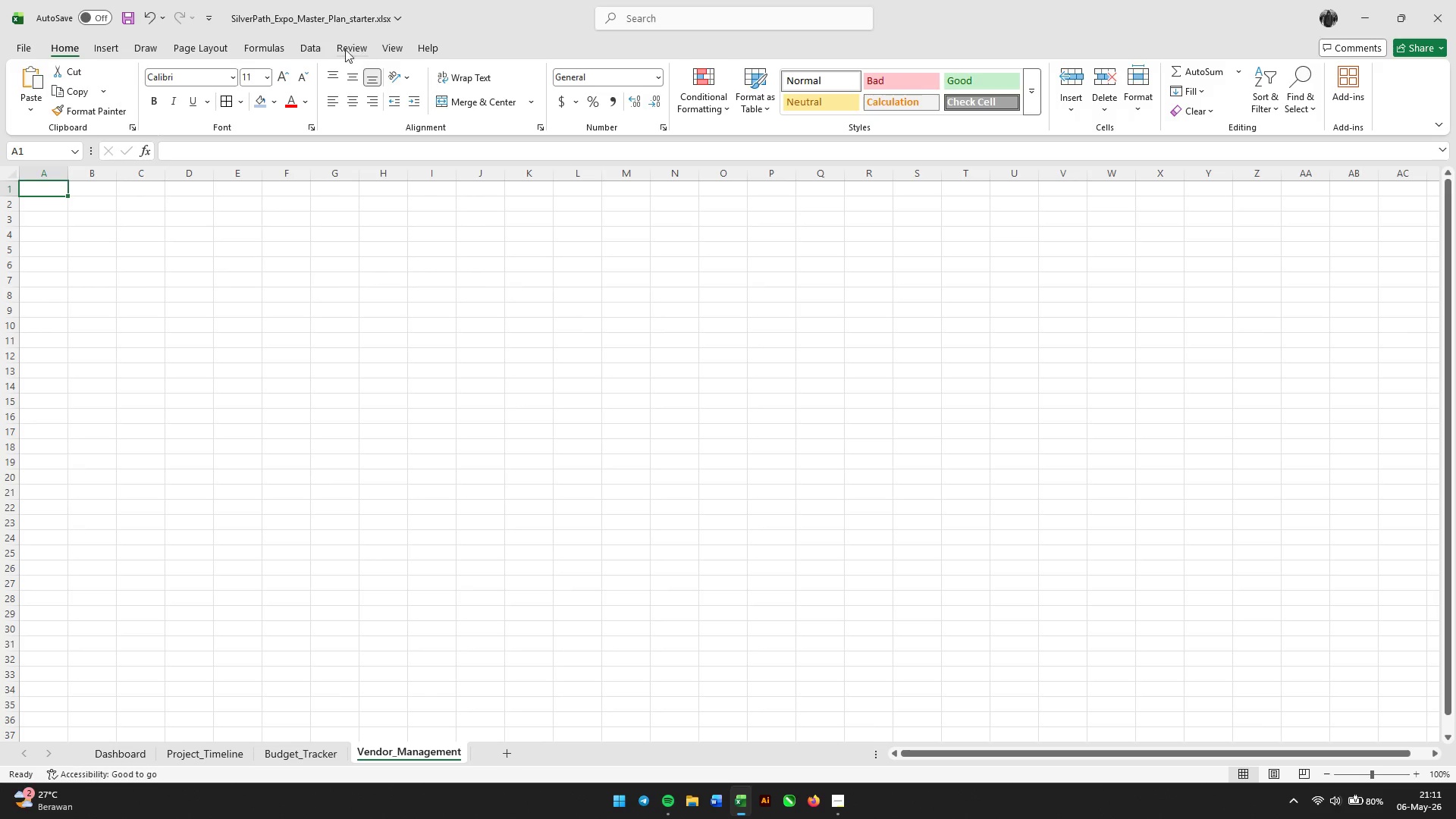 
left_click([388, 42])
 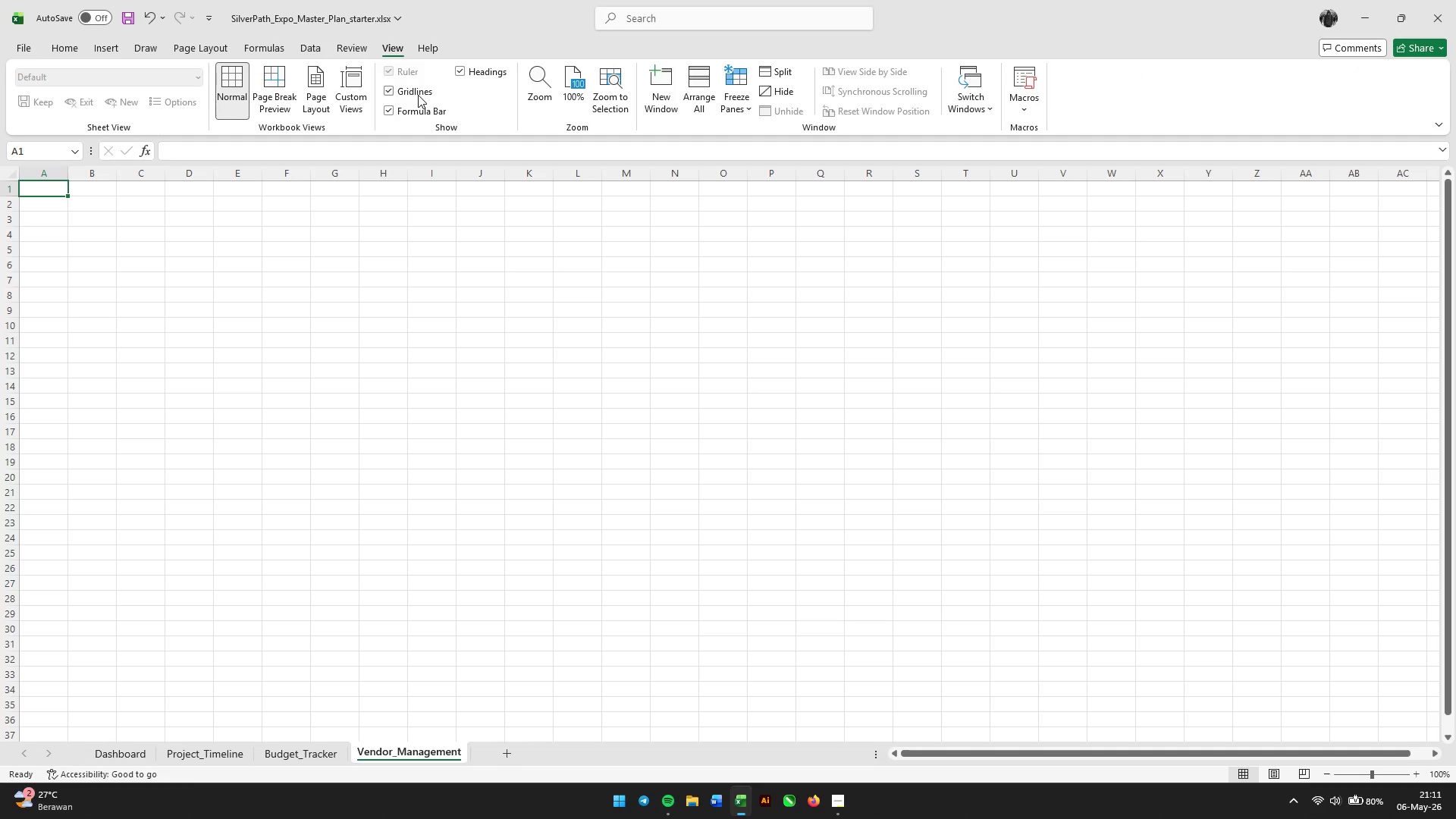 
left_click([418, 95])
 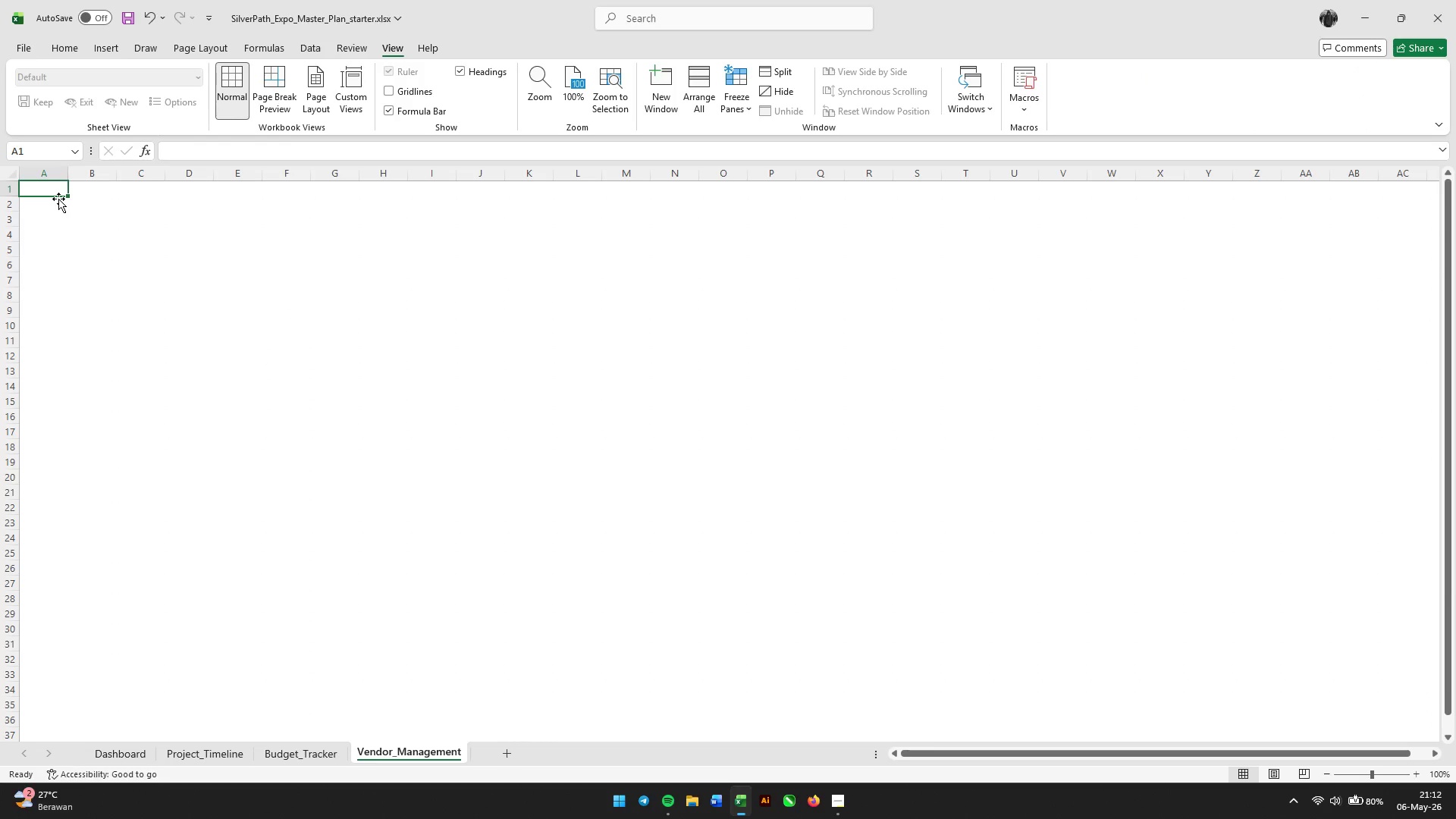 
wait(6.7)
 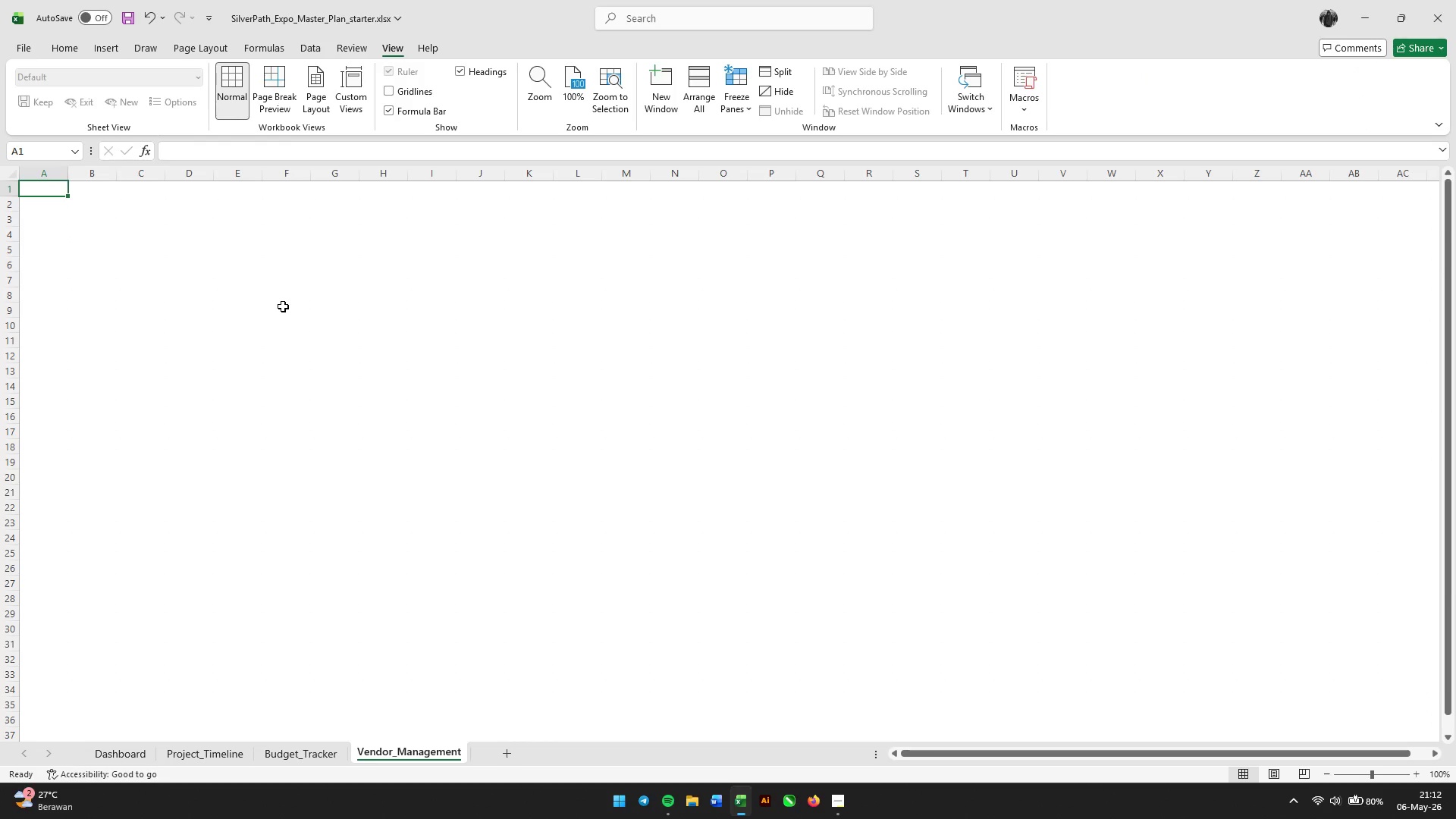 
left_click([57, 207])
 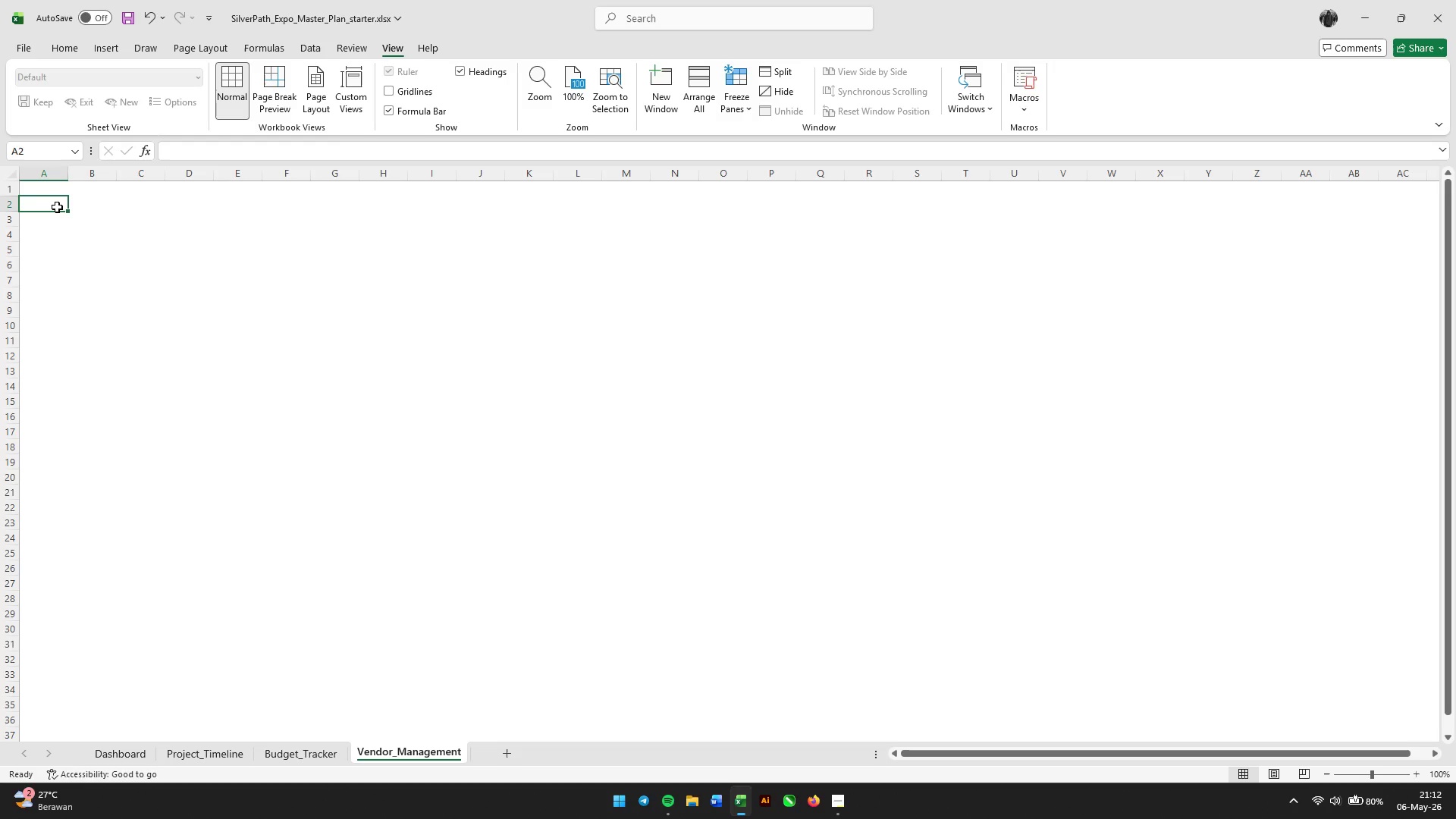 
wait(5.14)
 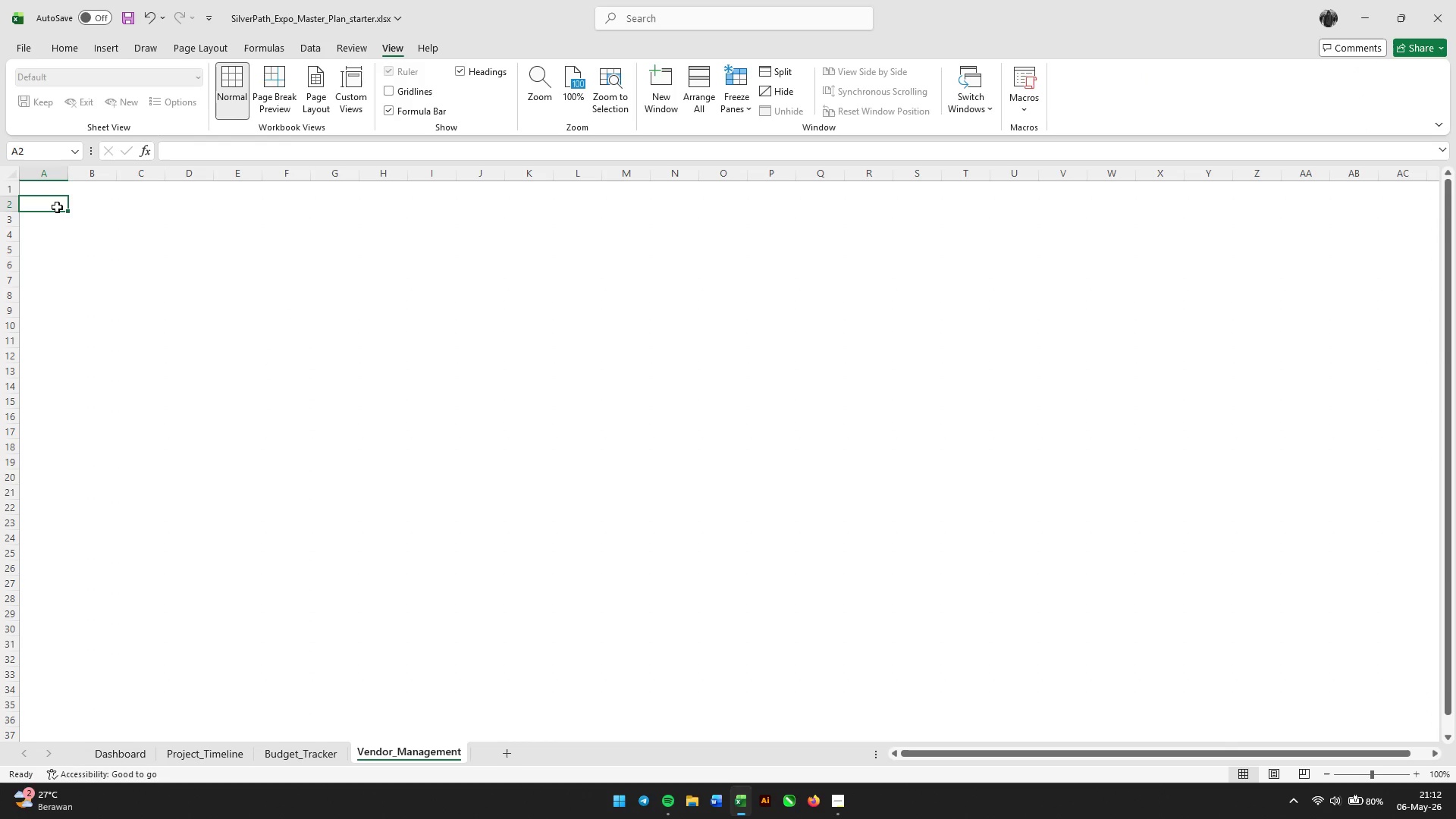 
type(Vendor Name)
key(Tab)
type(Service Category)
key(Tab)
type(Total Contract Value)
key(Tab)
 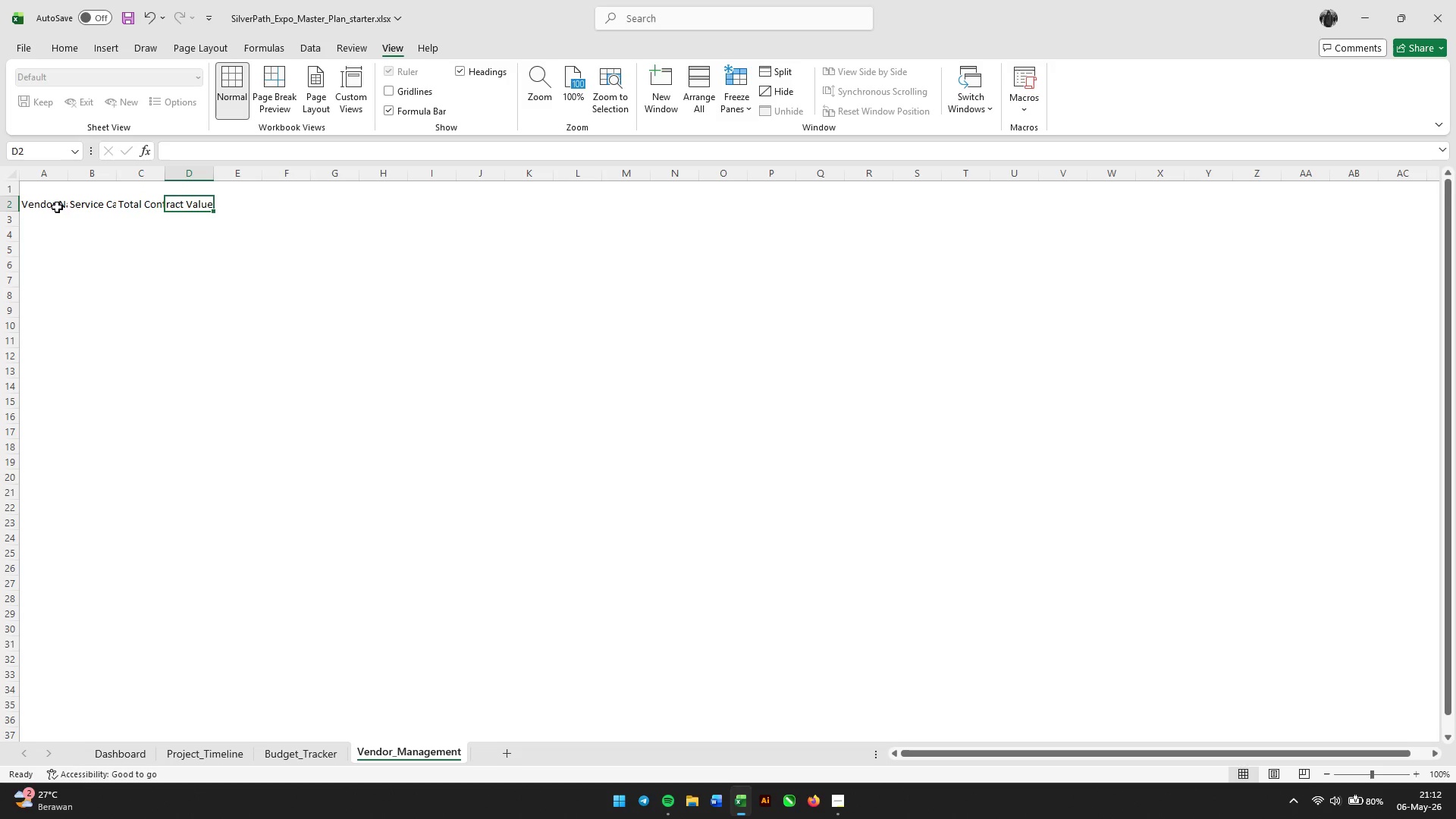 
wait(12.22)
 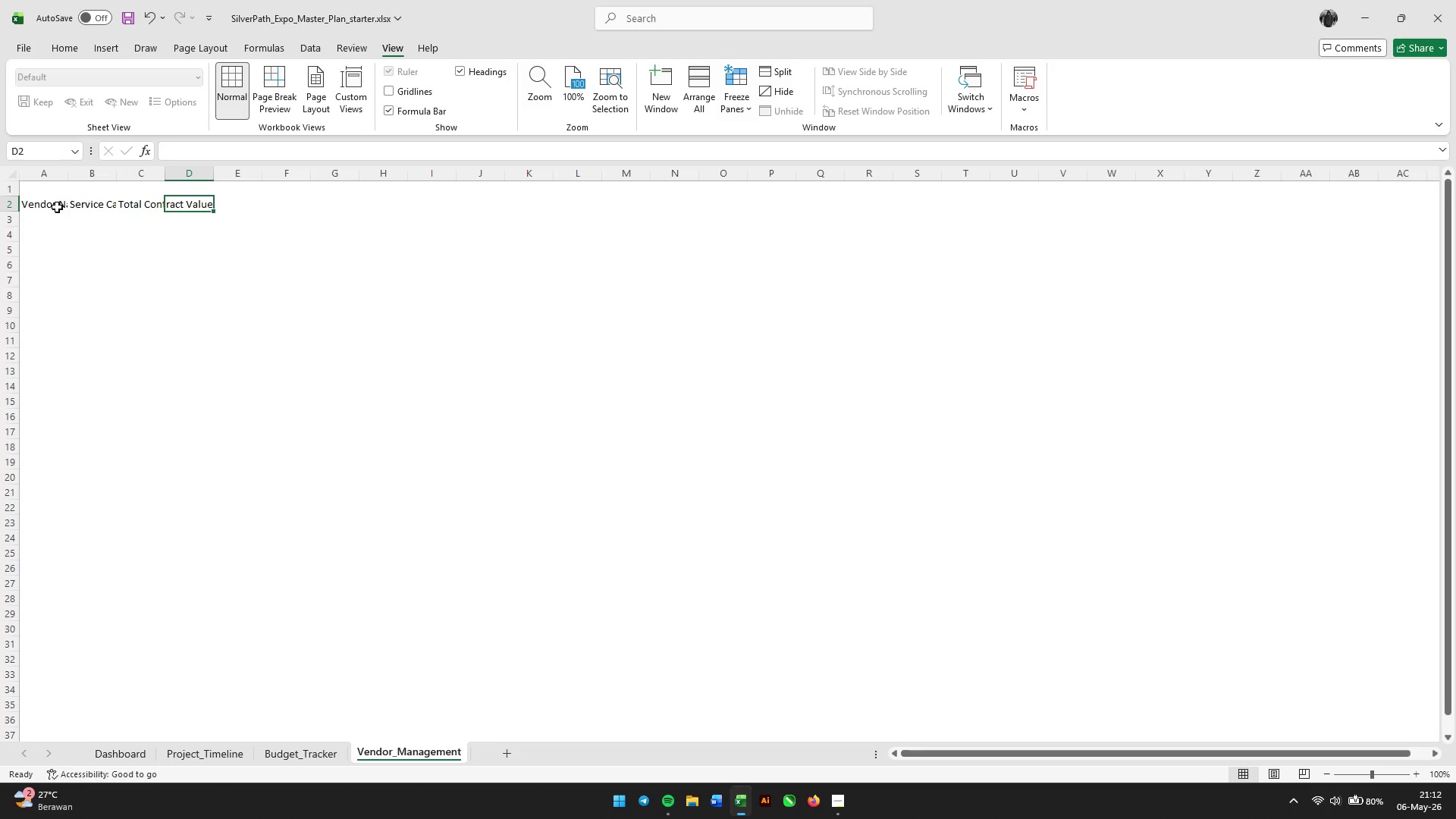 
key(Tab)
type(Des)
key(Backspace)
type(posit Paid (50%))
key(Tab)
type(Progress Payment (25%))
key(Tab)
type(Final Balance )
 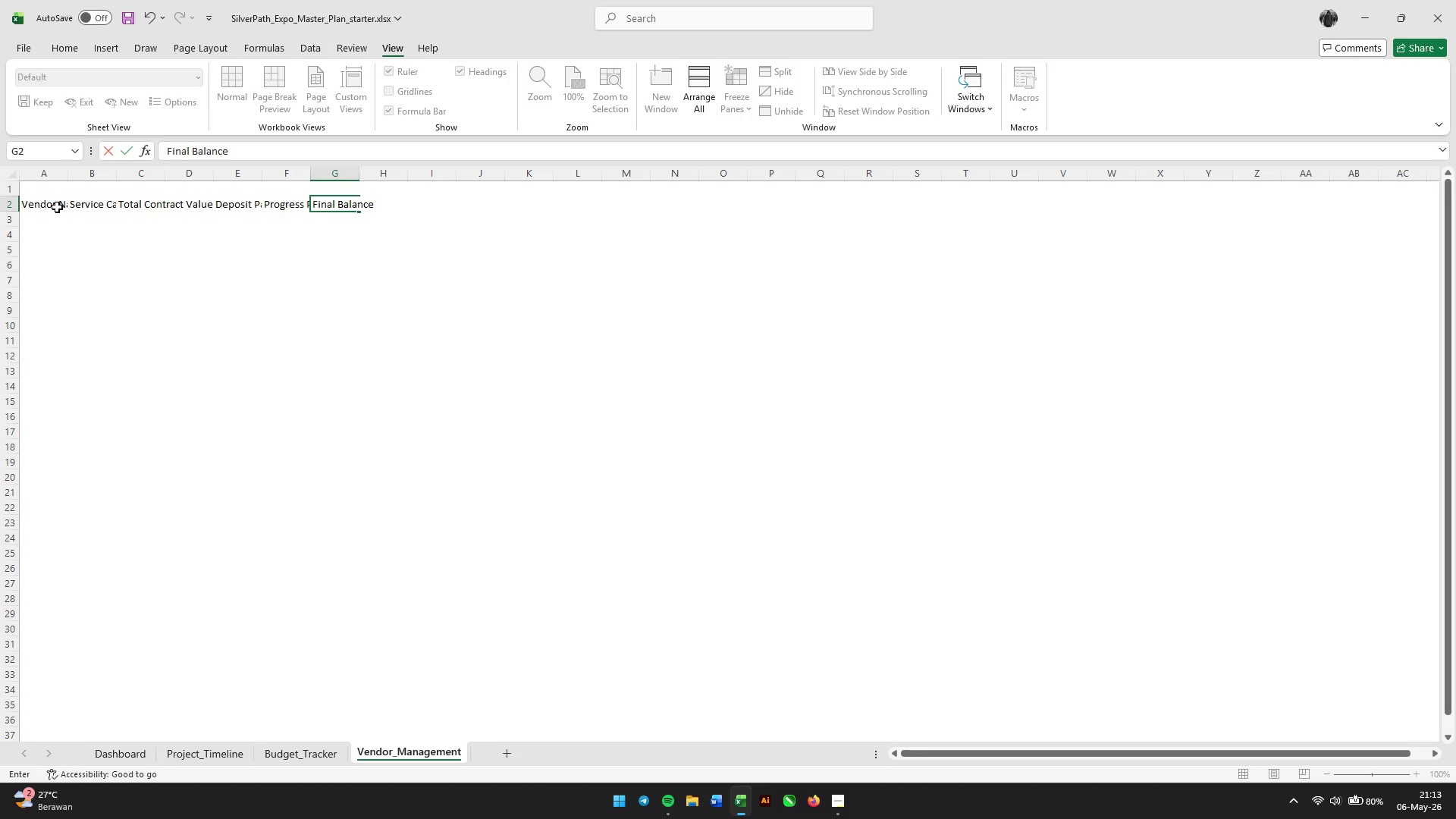 
wait(10.25)
 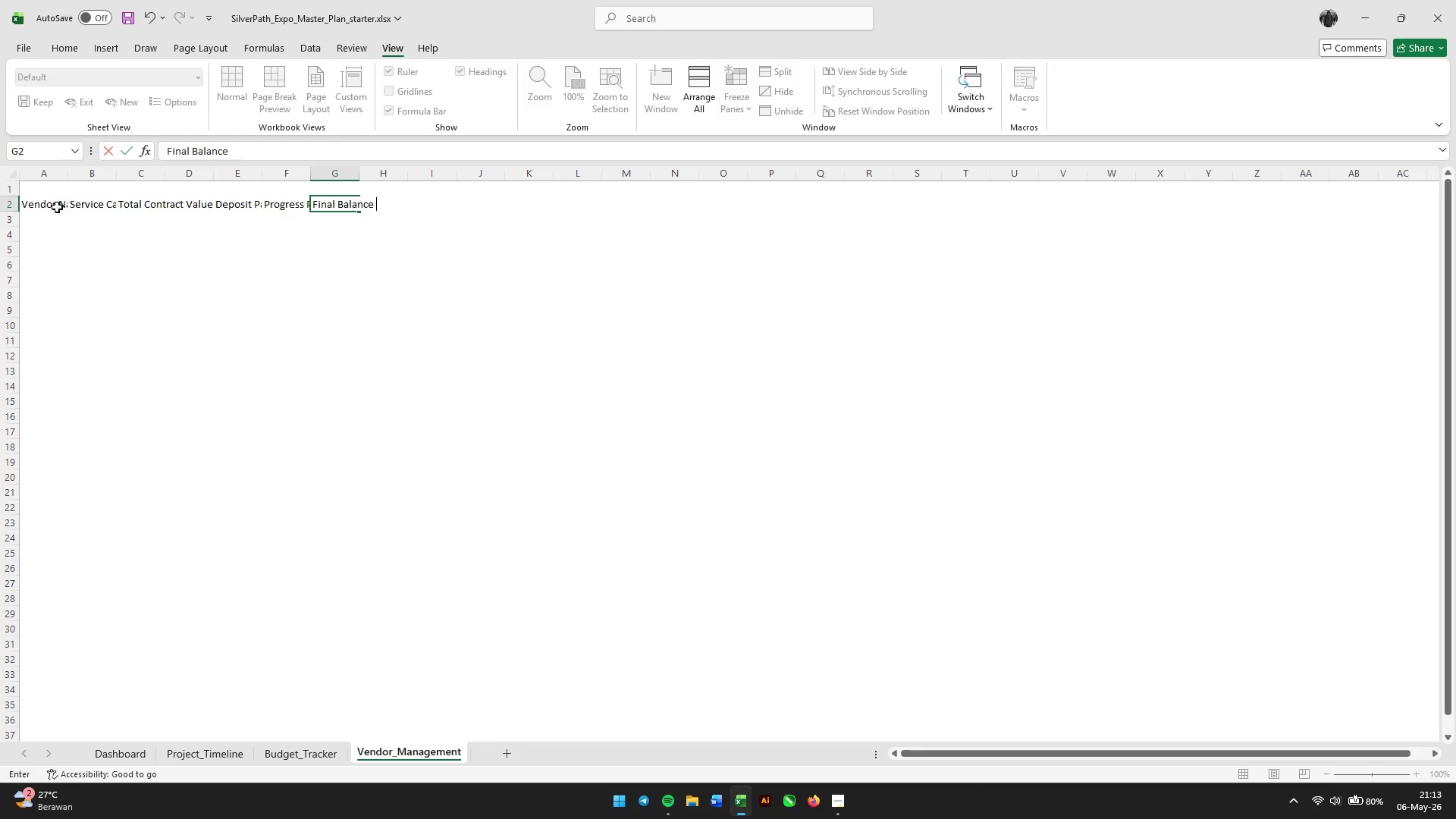 
type(25)
key(Backspace)
key(Backspace)
type((25%))
 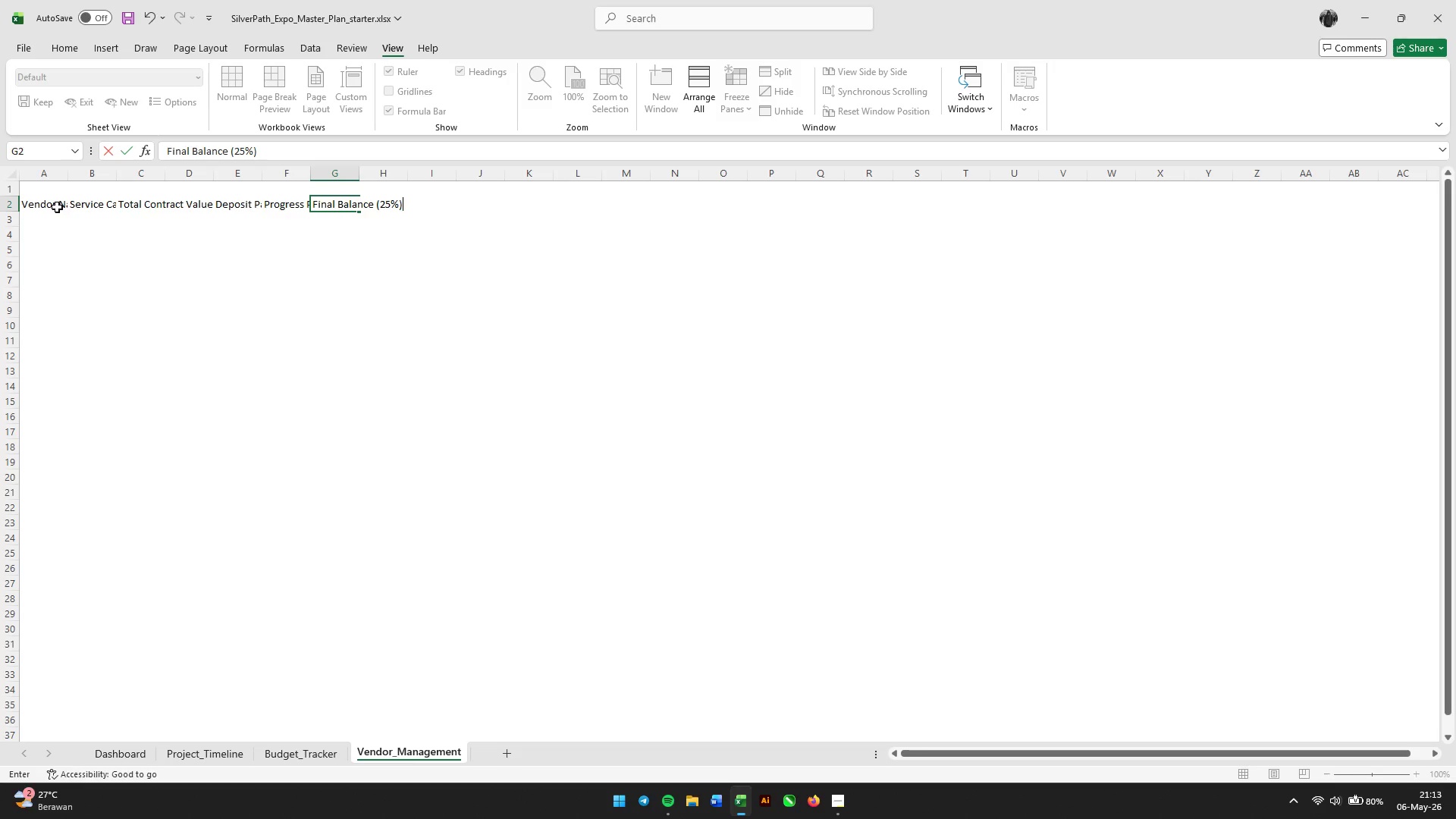 
key(Enter)
 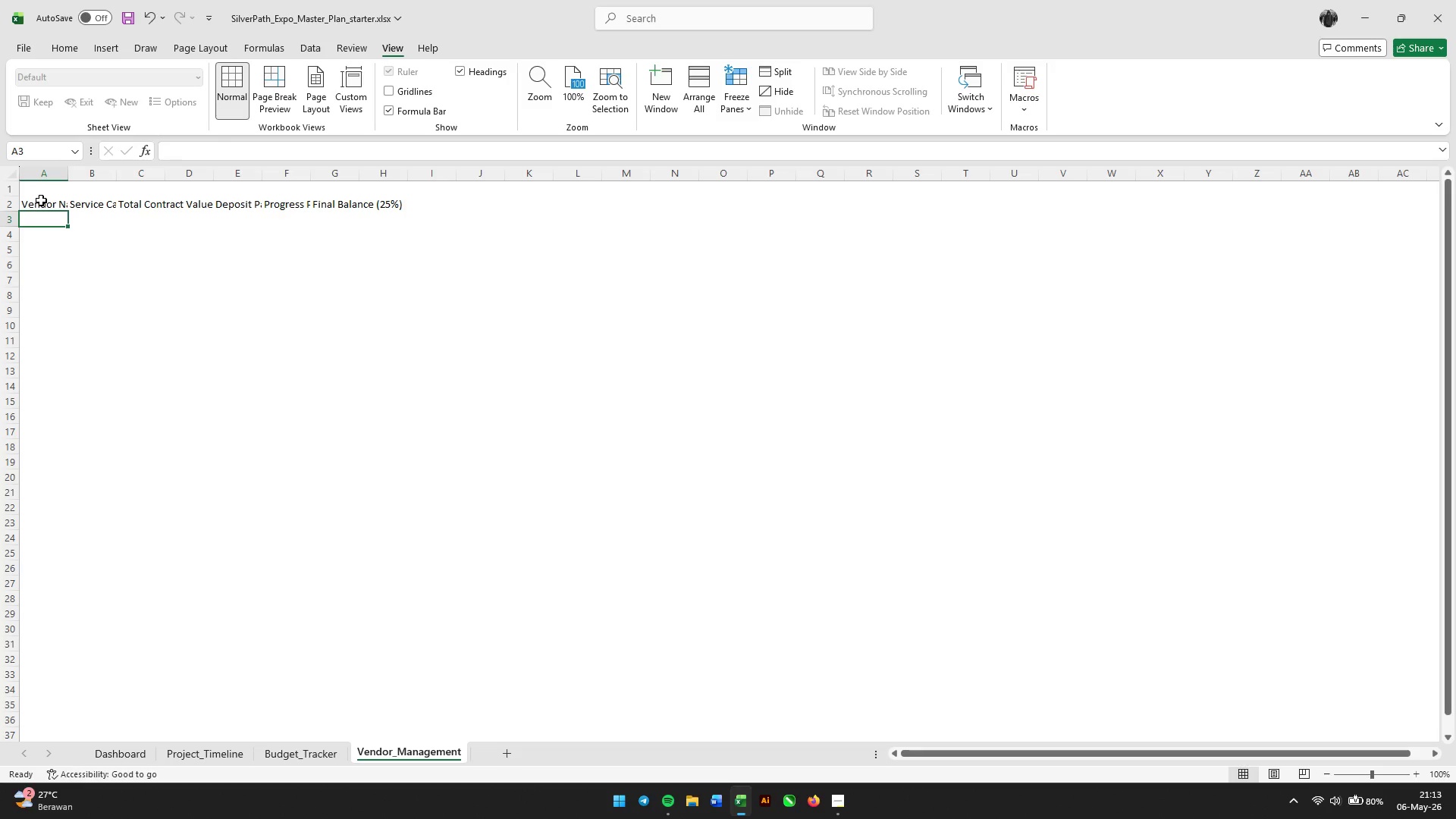 
left_click([11, 175])
 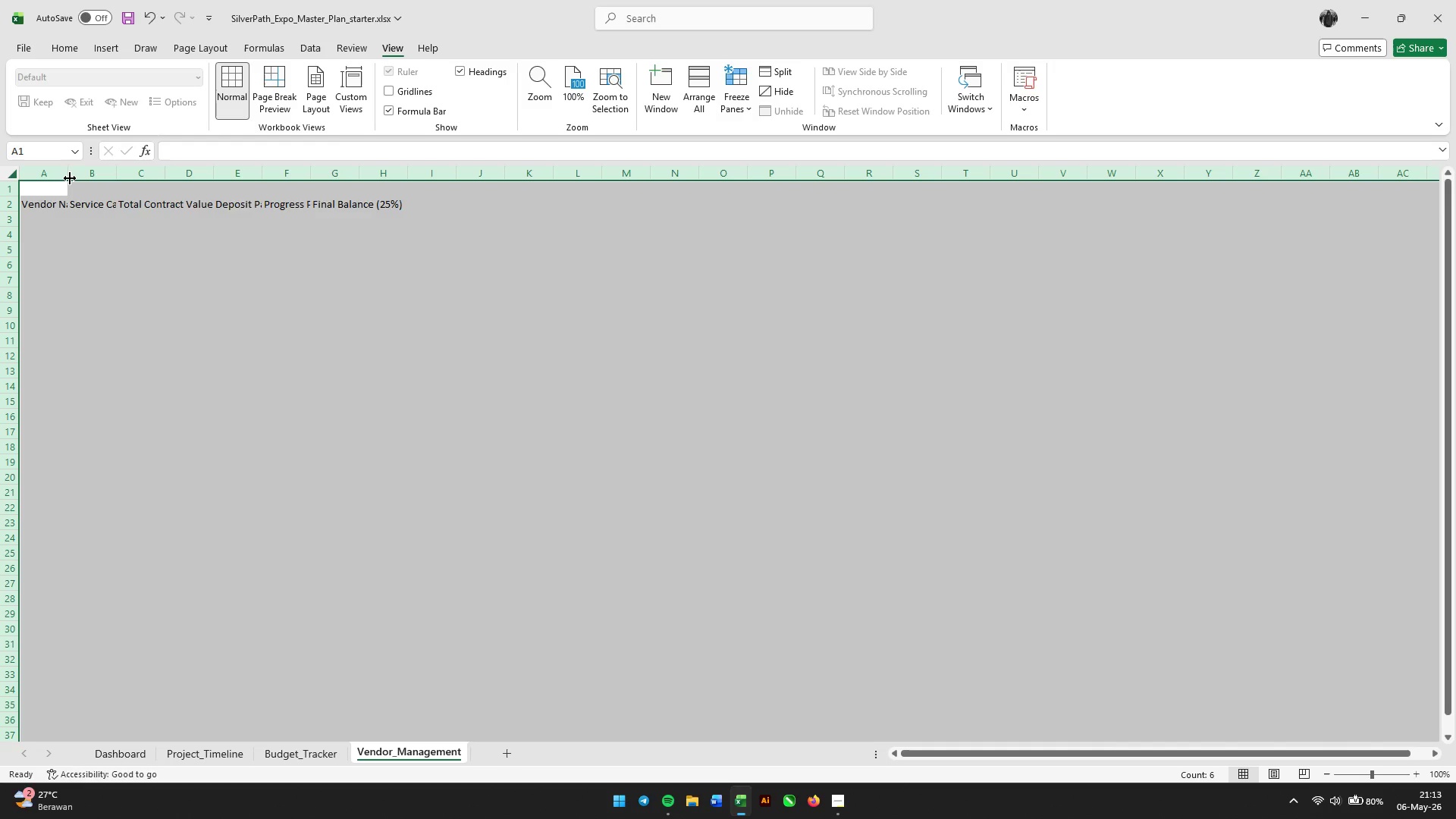 
double_click([70, 178])
 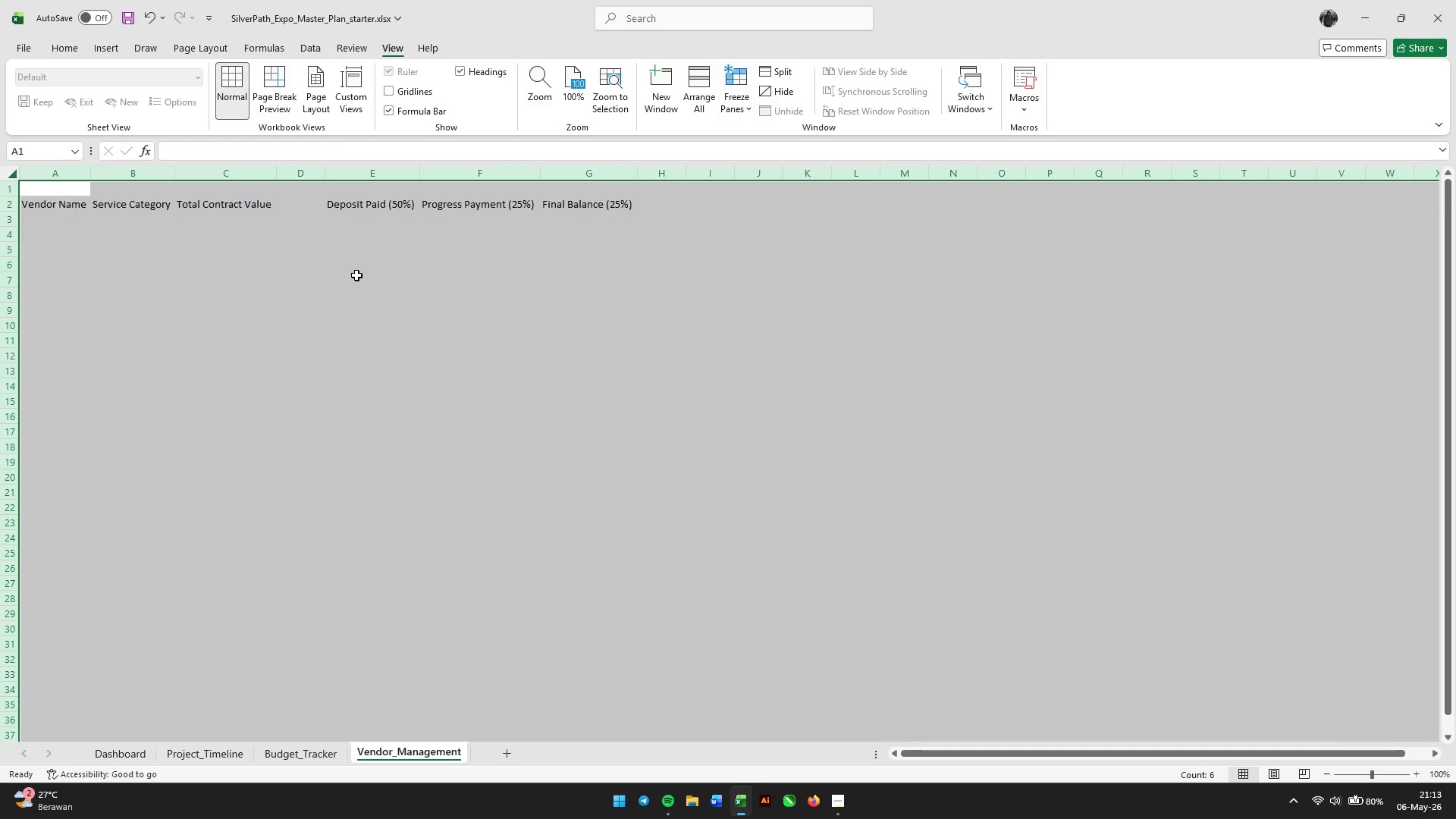 
left_click([359, 274])
 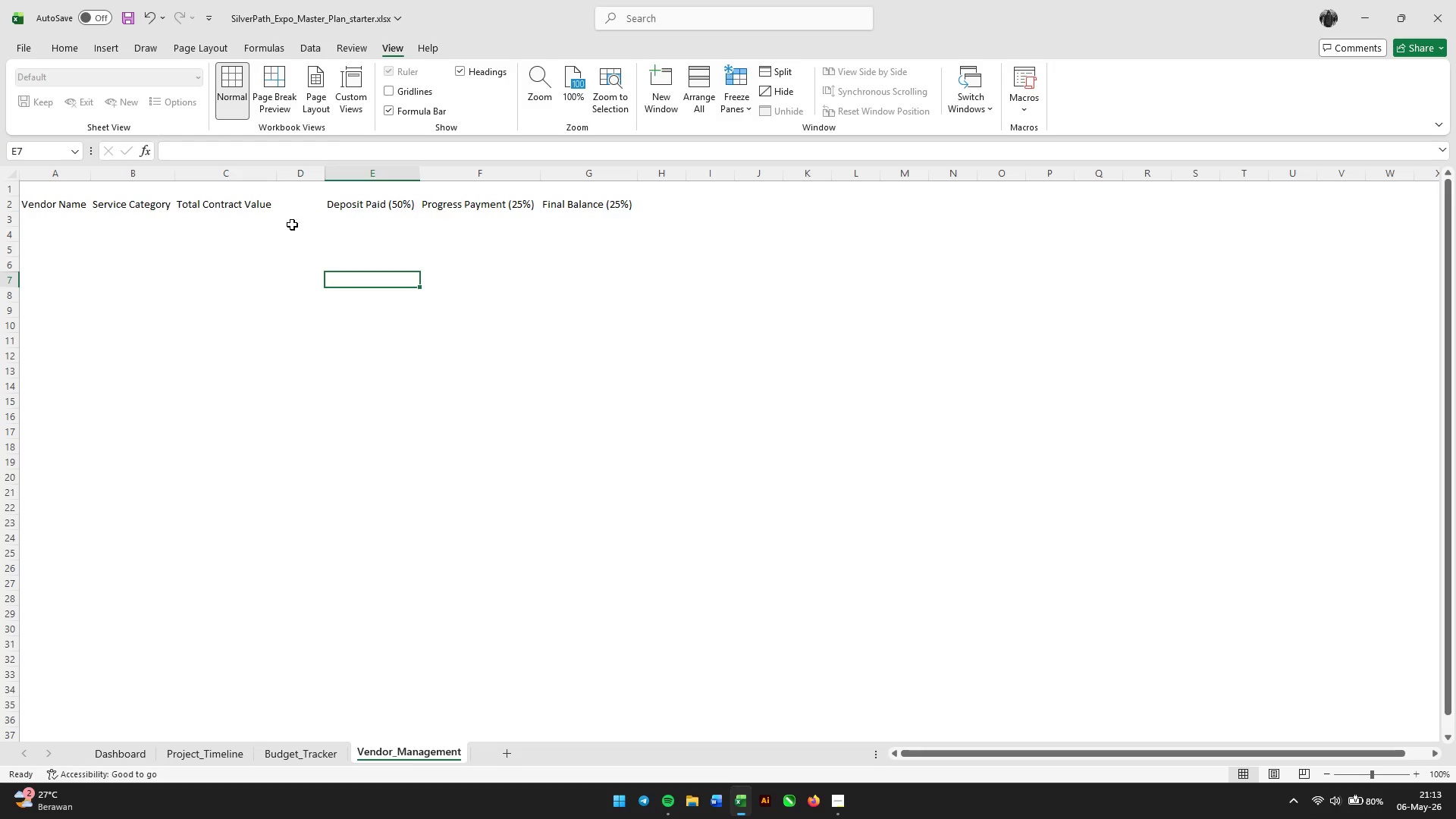 
left_click([261, 209])
 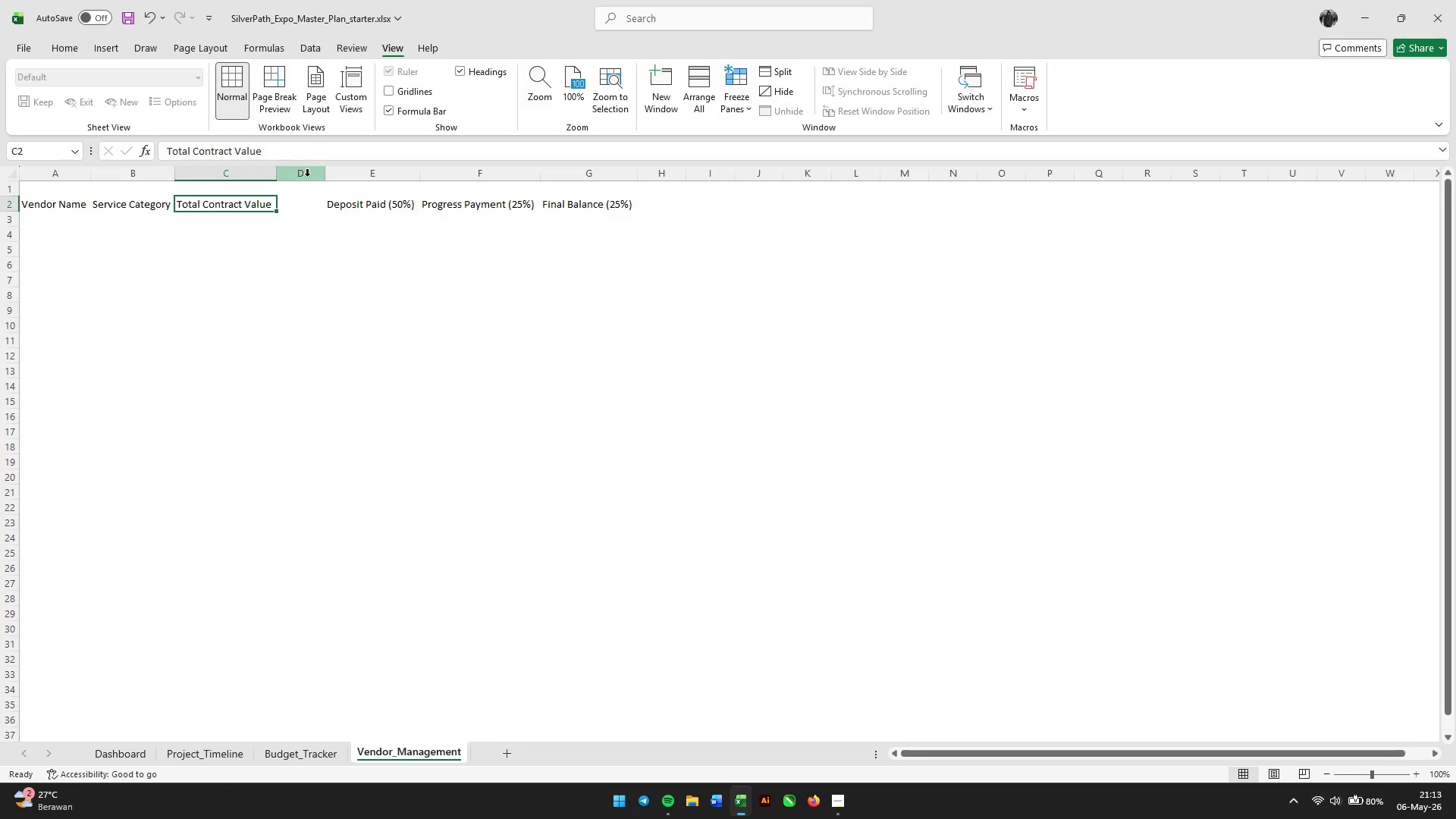 
left_click([304, 176])
 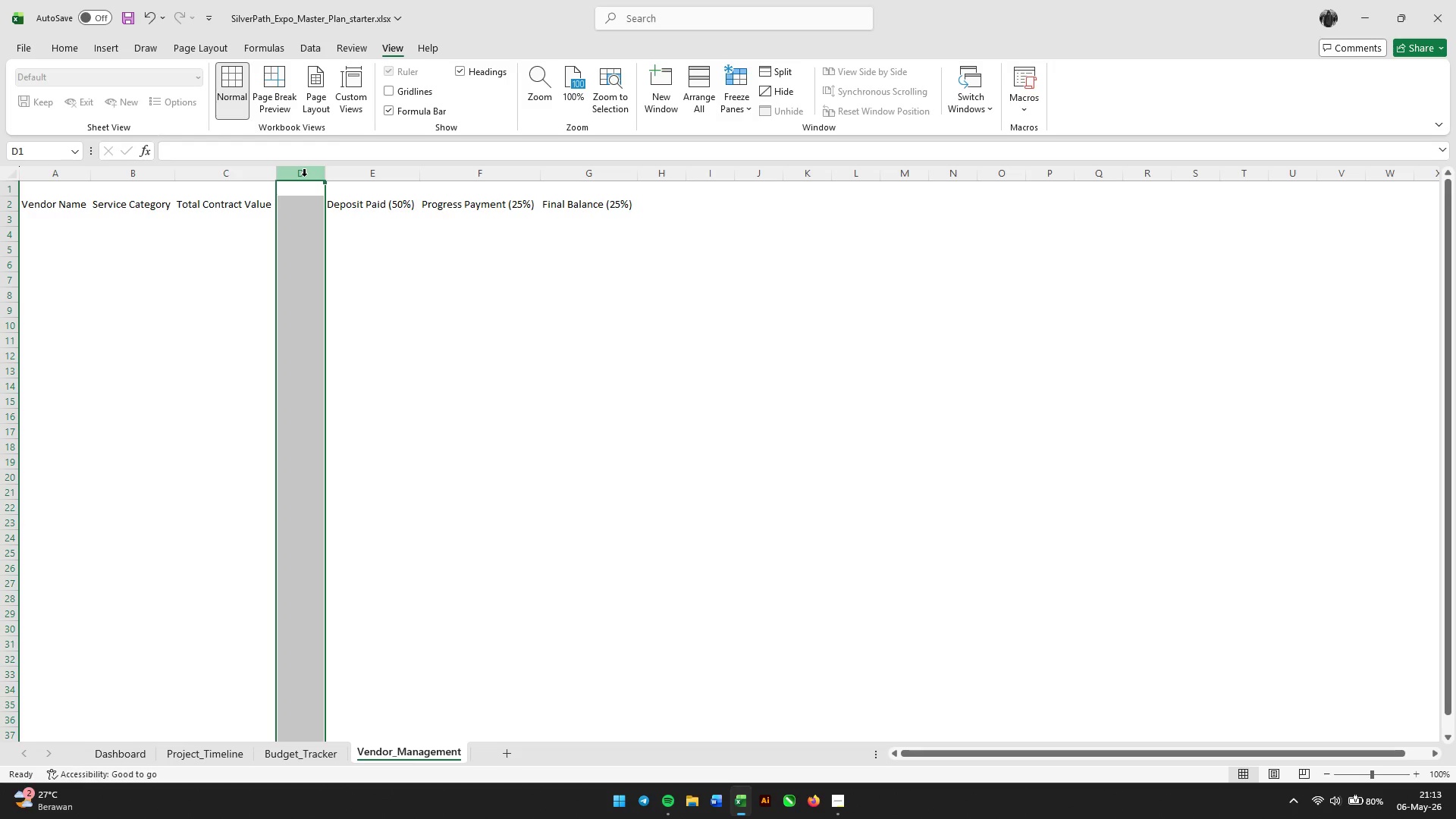 
right_click([304, 176])
 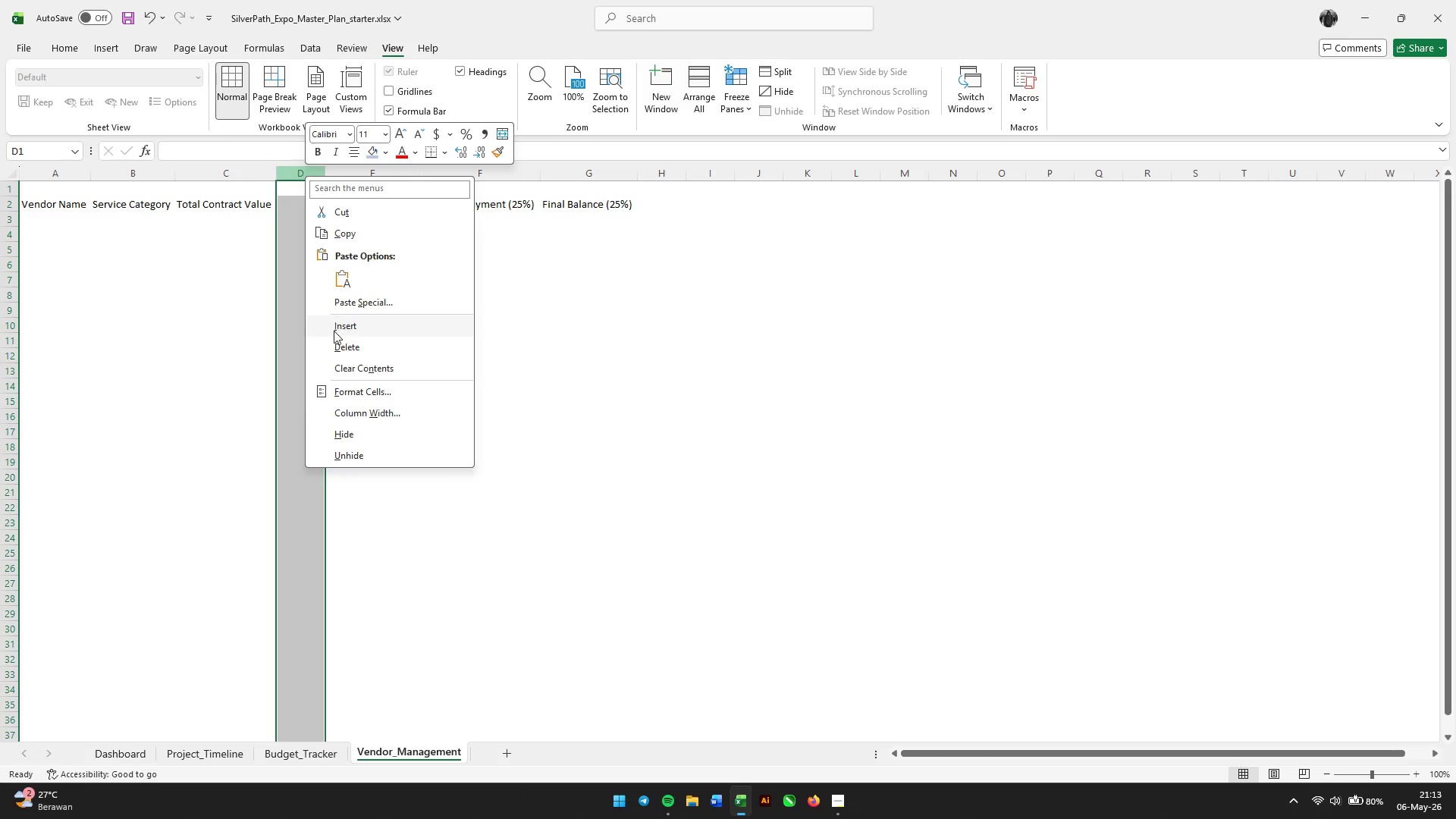 
left_click([334, 348])
 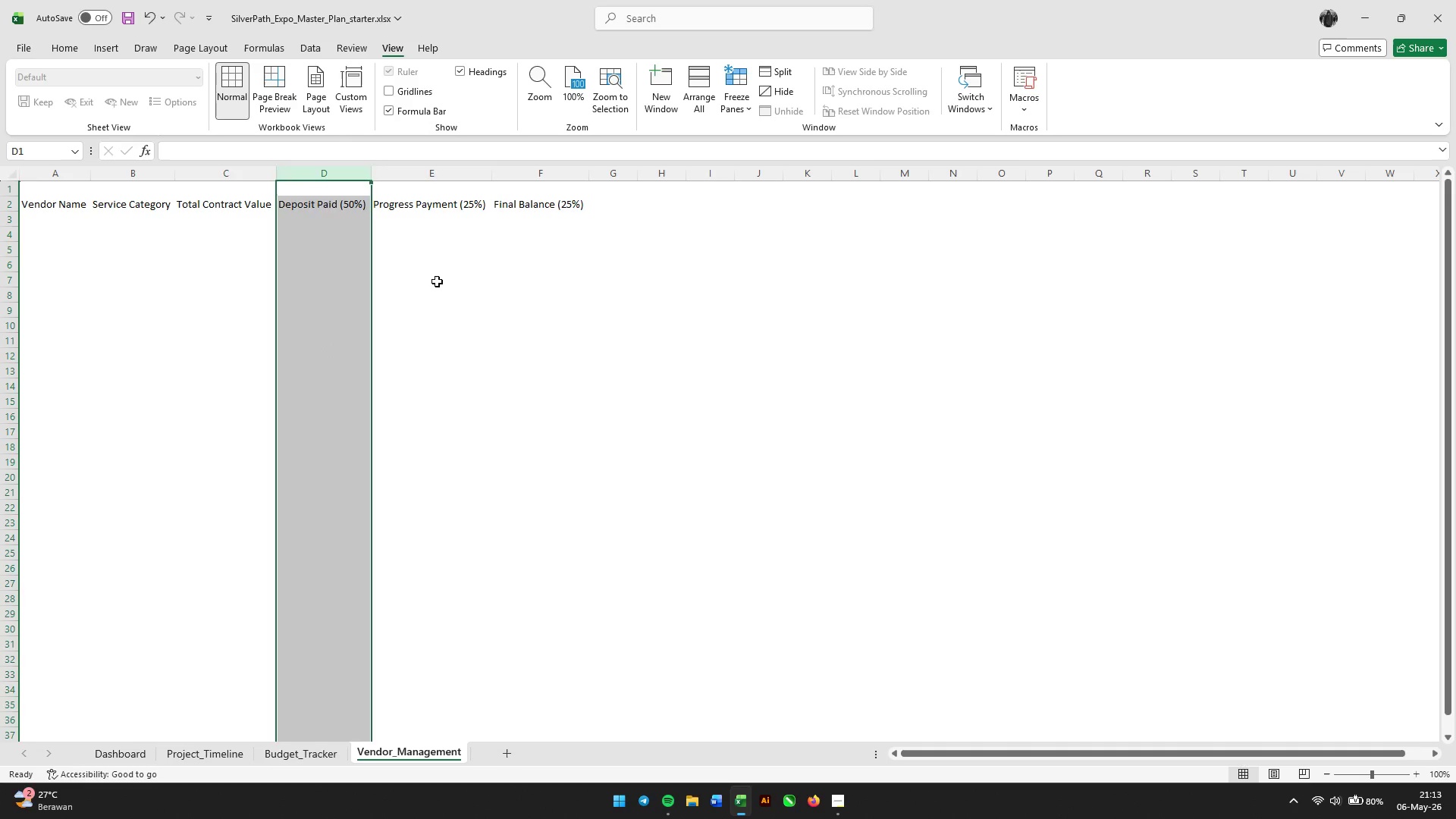 
left_click([437, 281])
 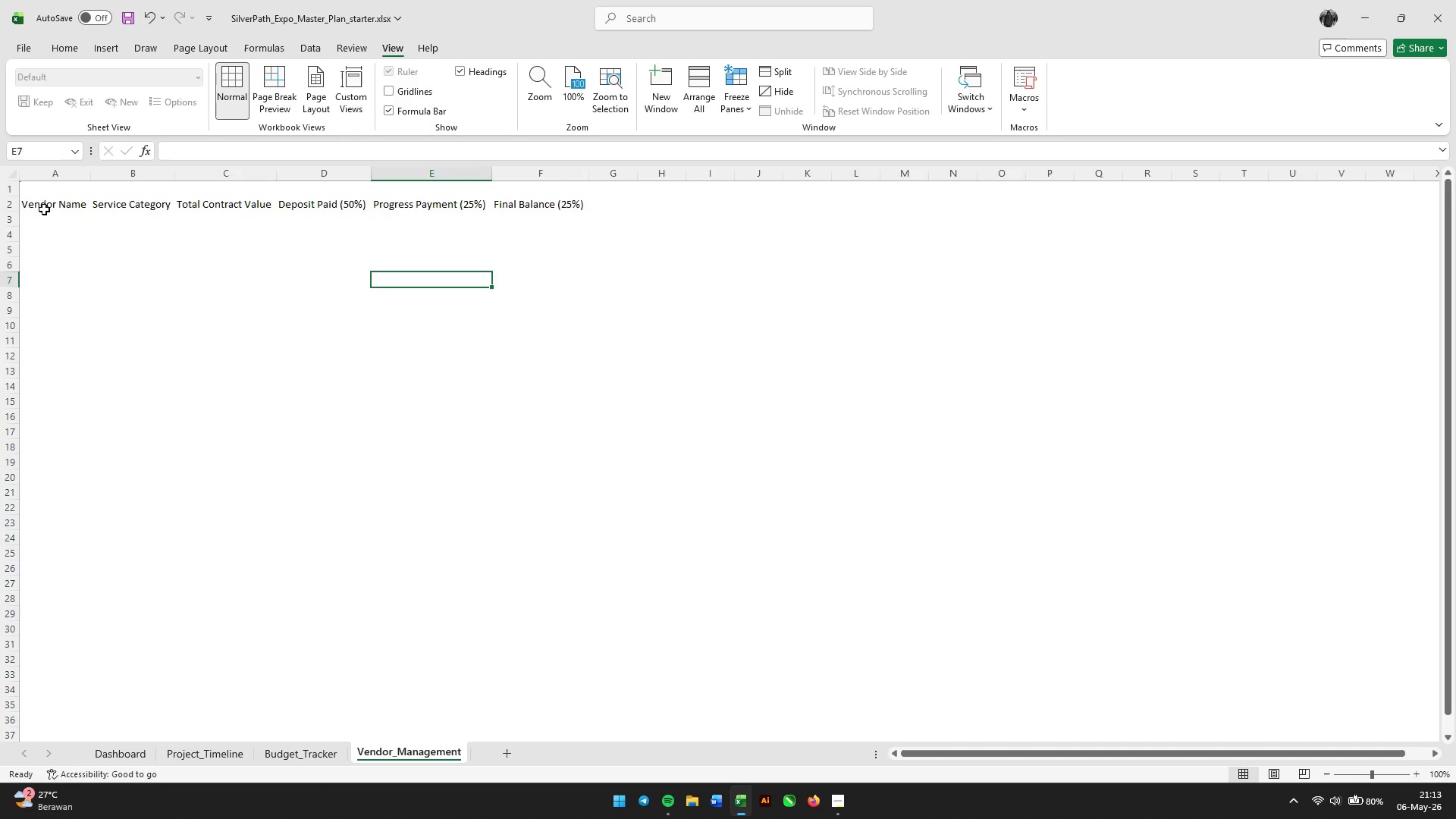 
left_click_drag(start_coordinate=[36, 205], to_coordinate=[582, 206])
 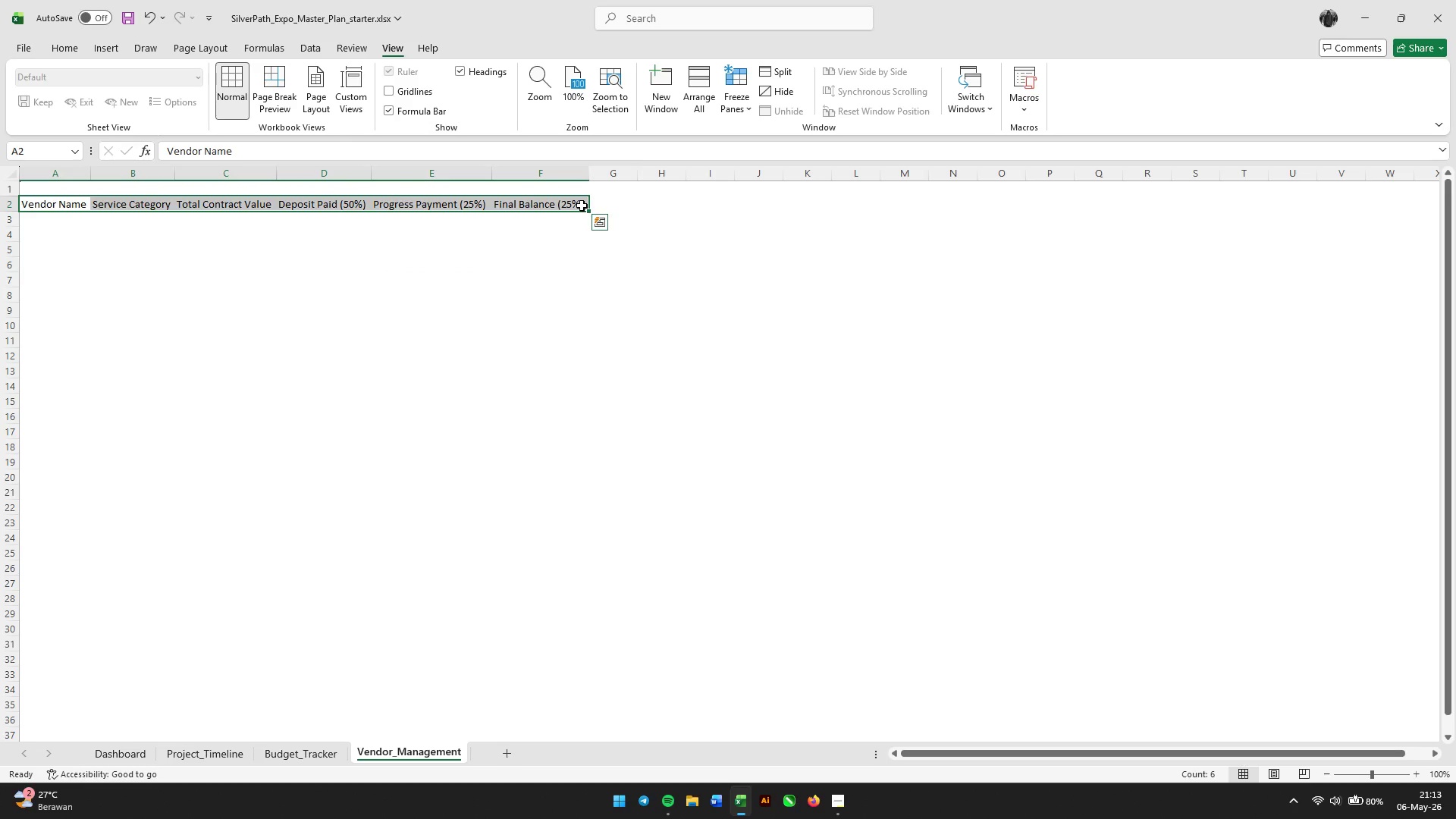 
key(Control+B)
 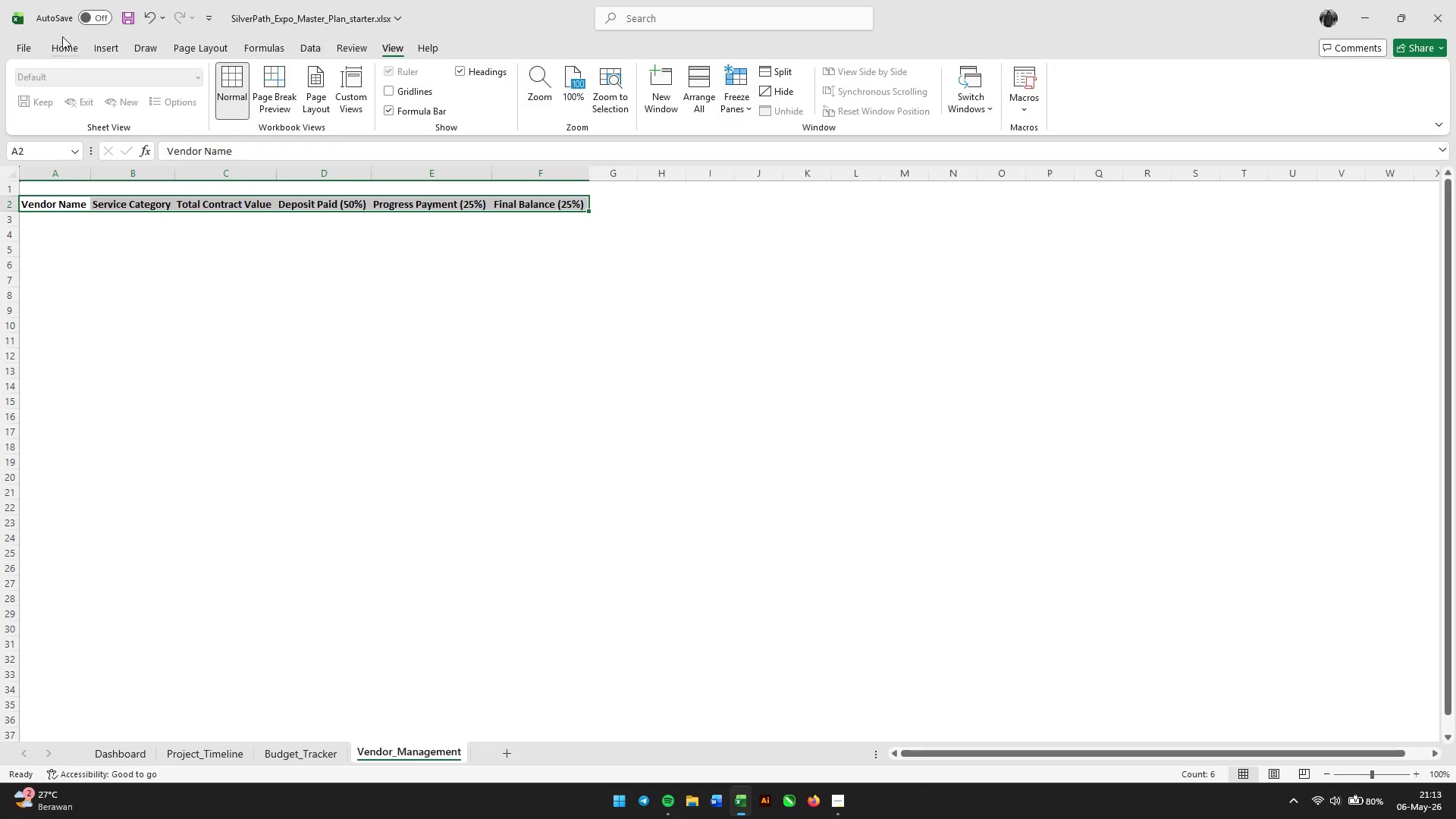 
left_click([64, 52])
 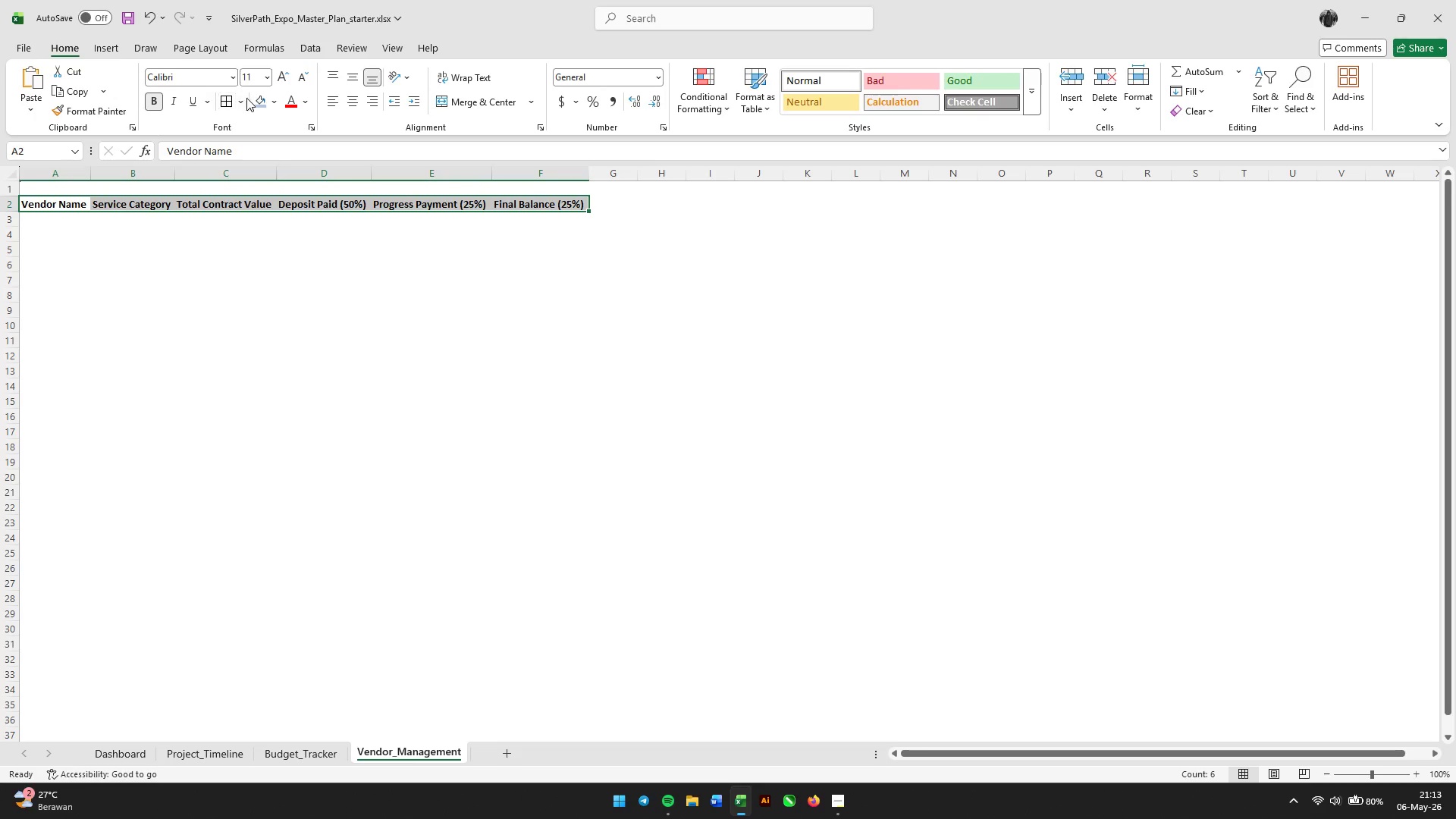 
left_click([257, 99])
 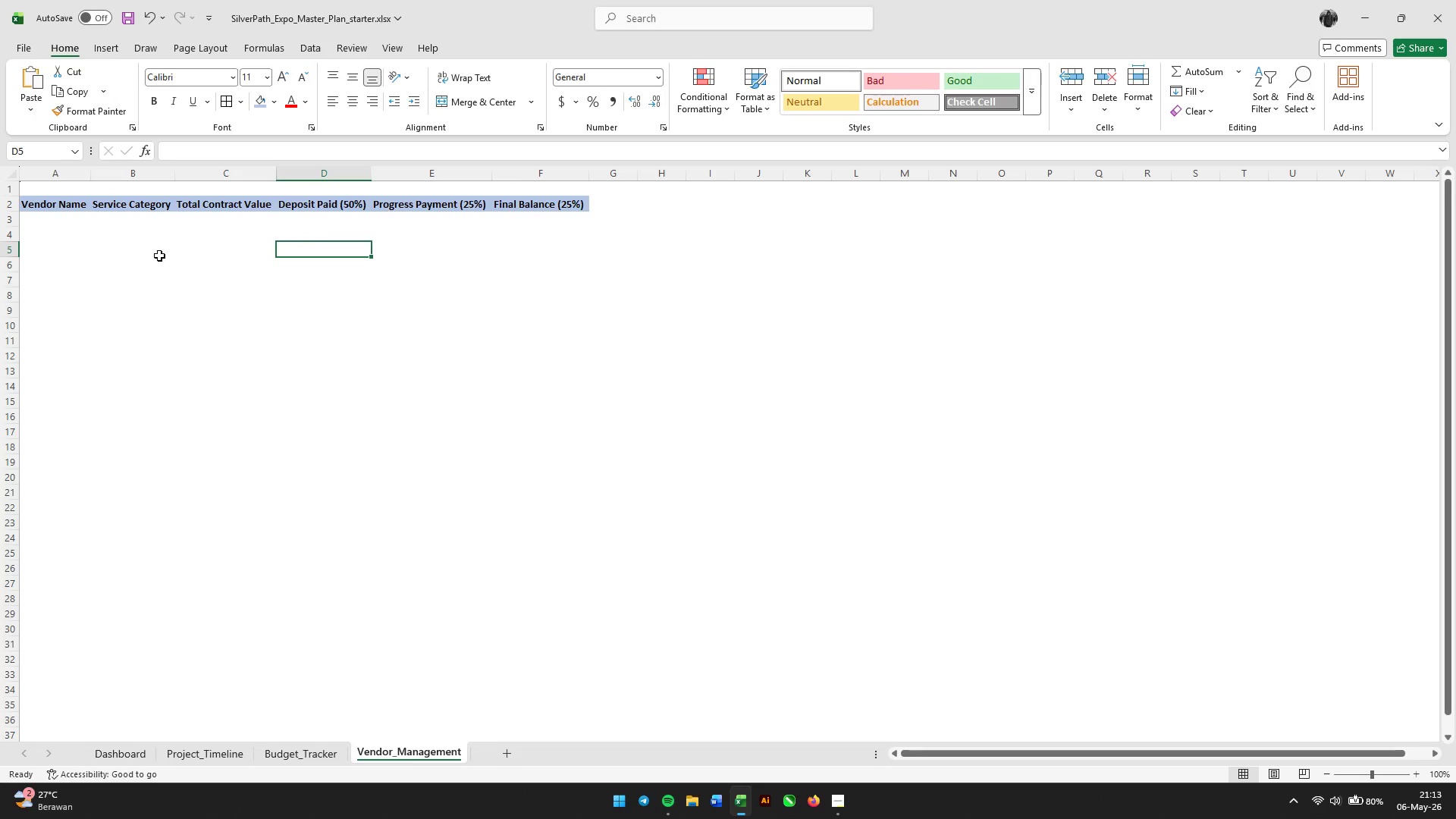 
left_click([164, 257])
 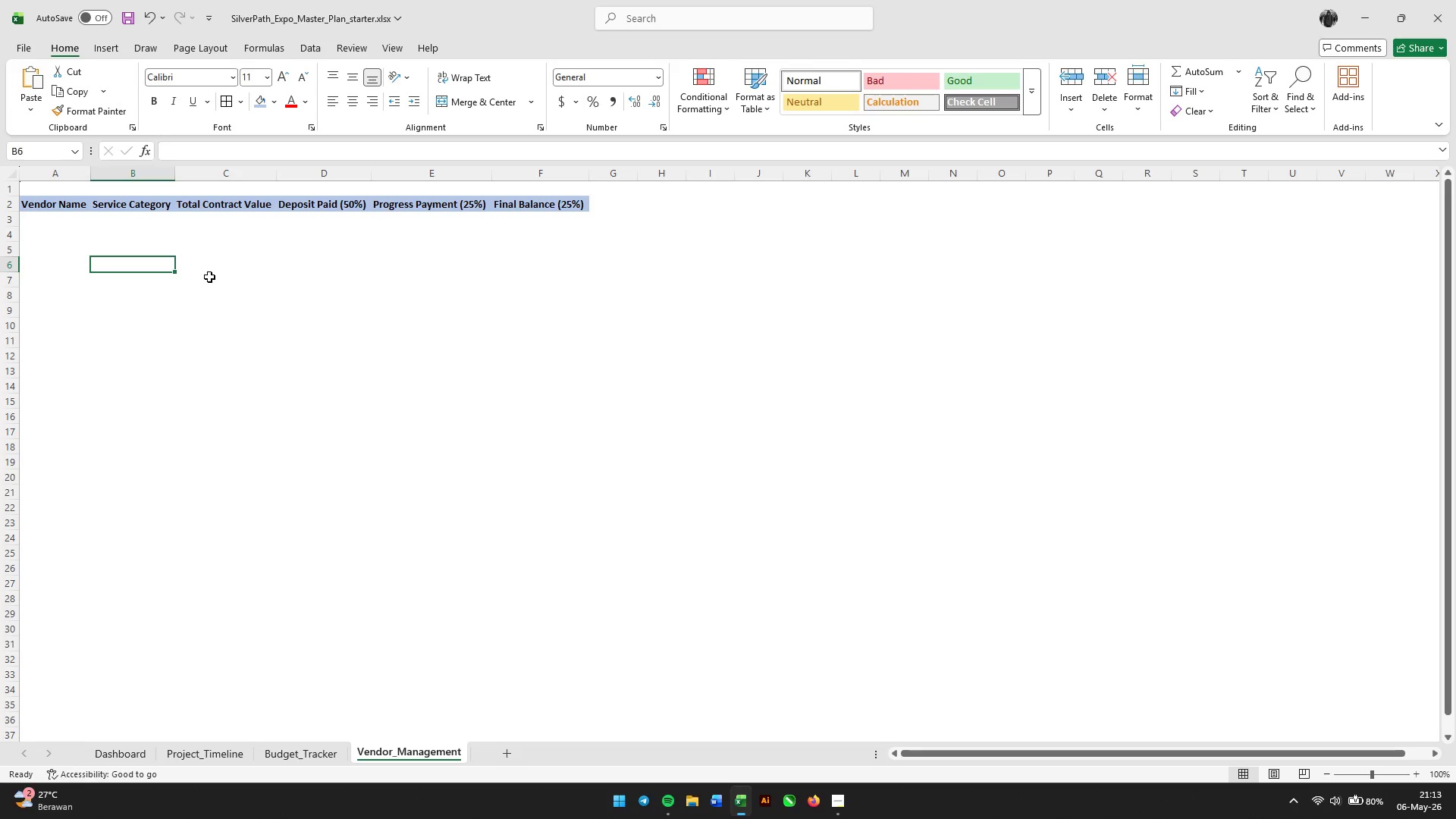 
wait(14.47)
 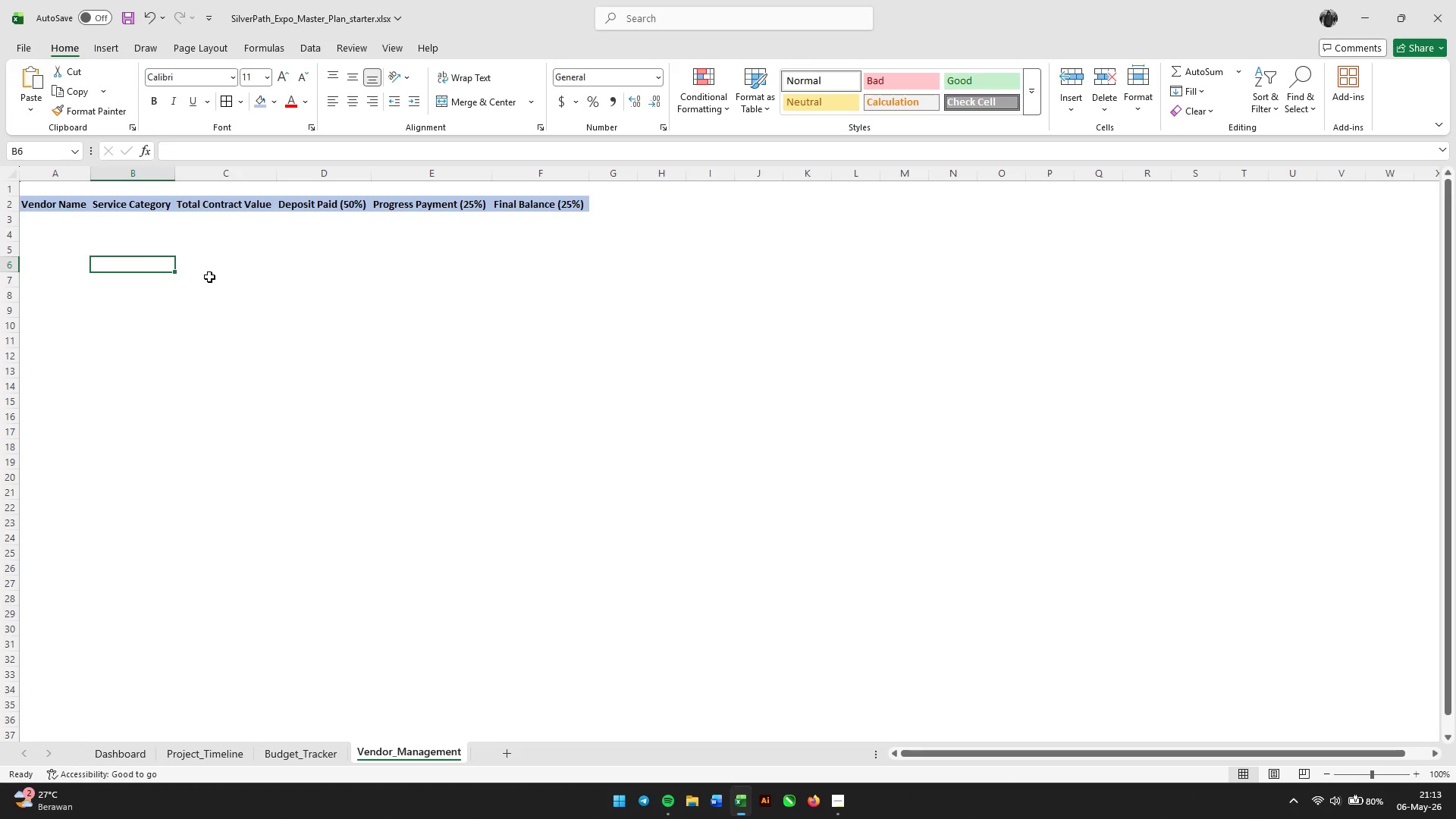 
left_click([231, 757])
 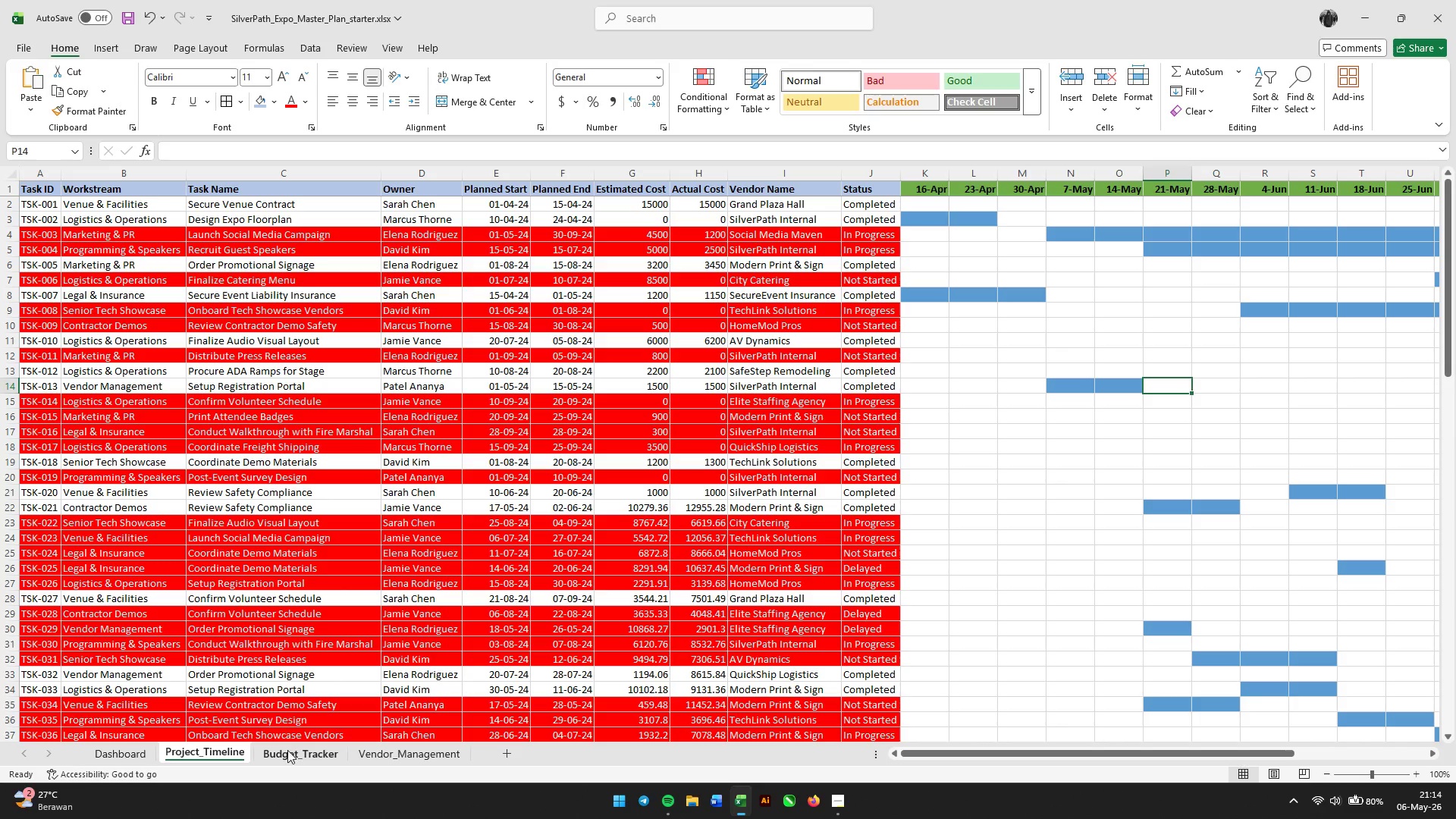 
left_click([287, 751])
 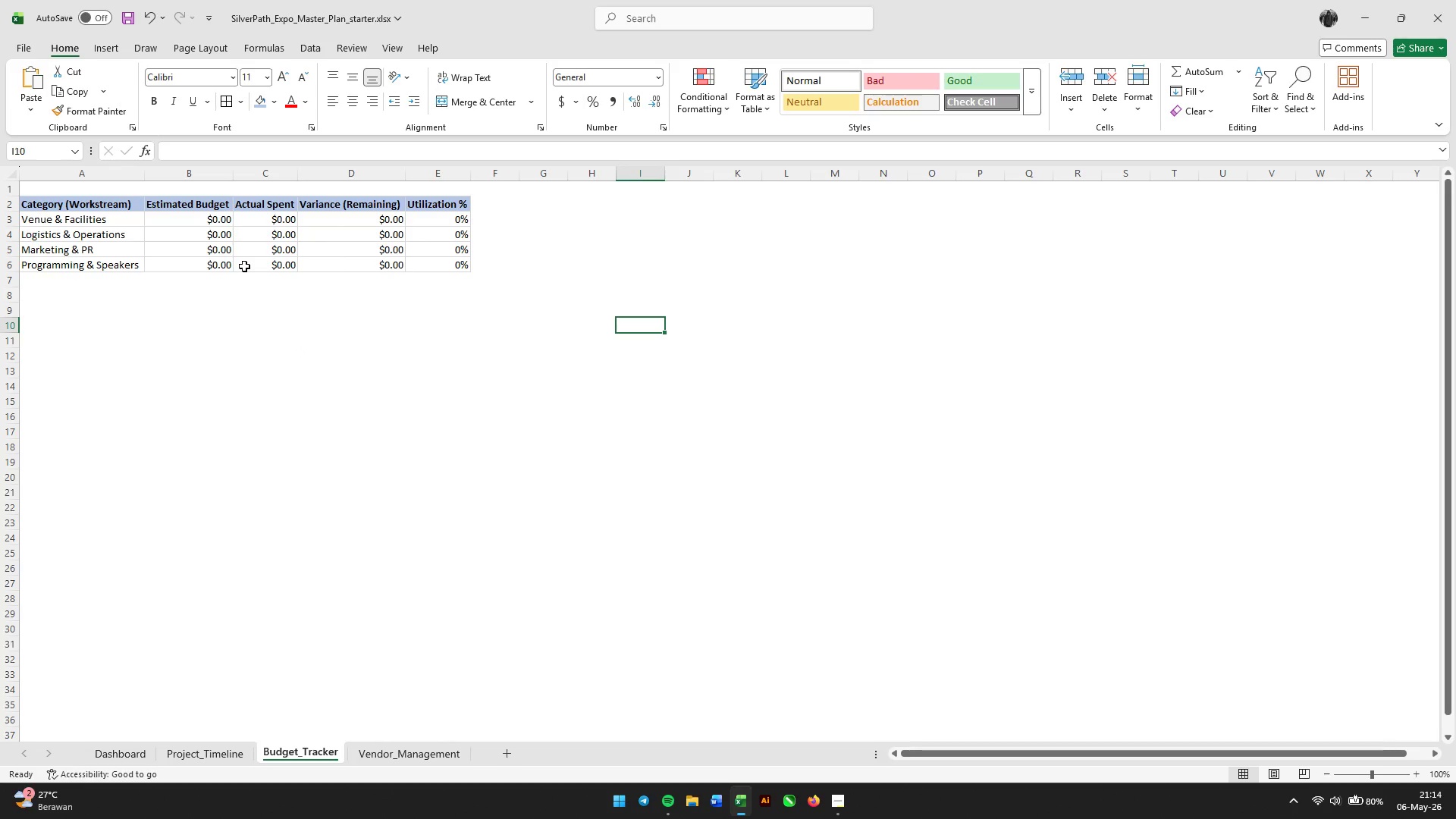 
left_click([180, 217])
 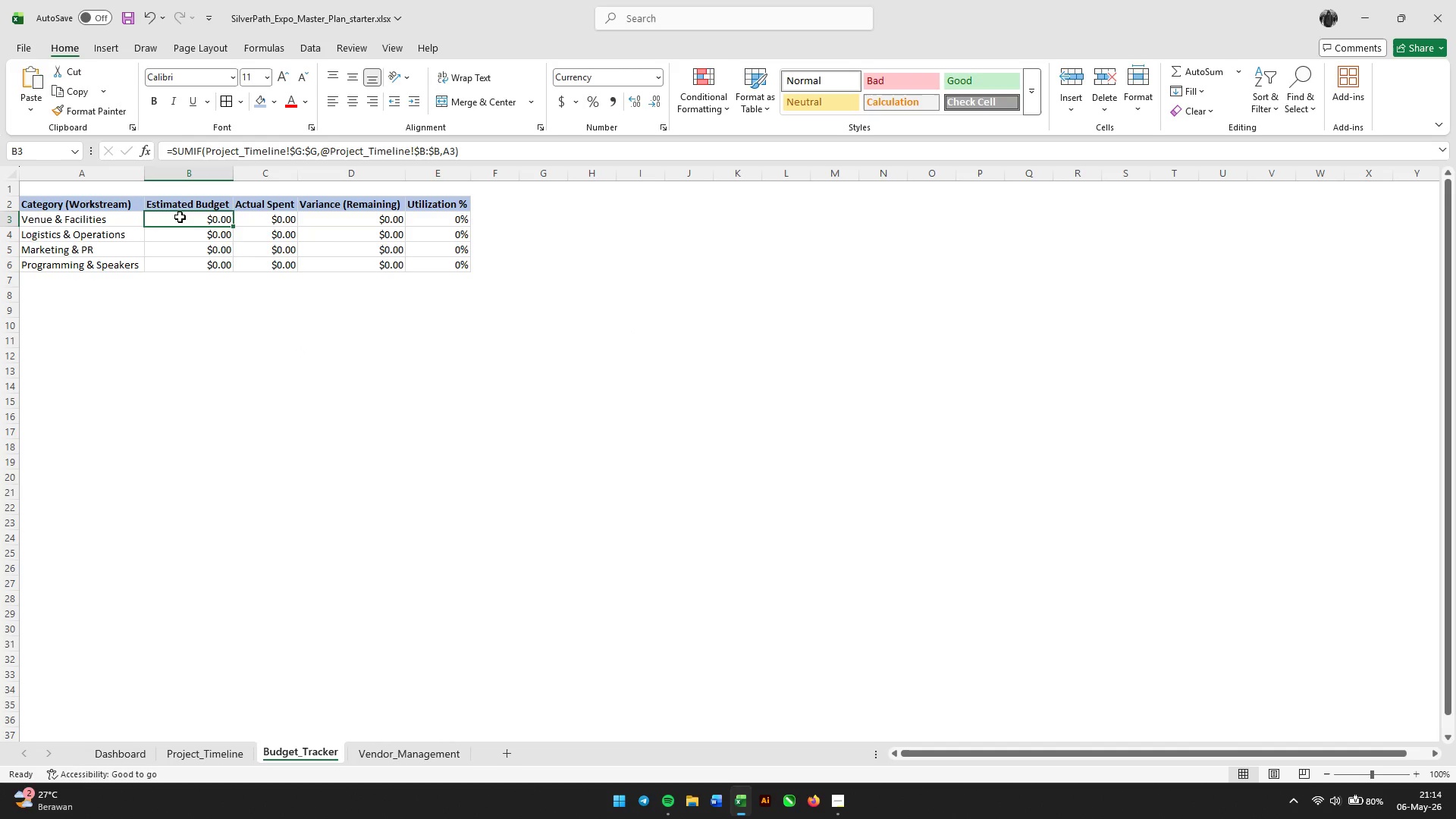 
wait(8.12)
 